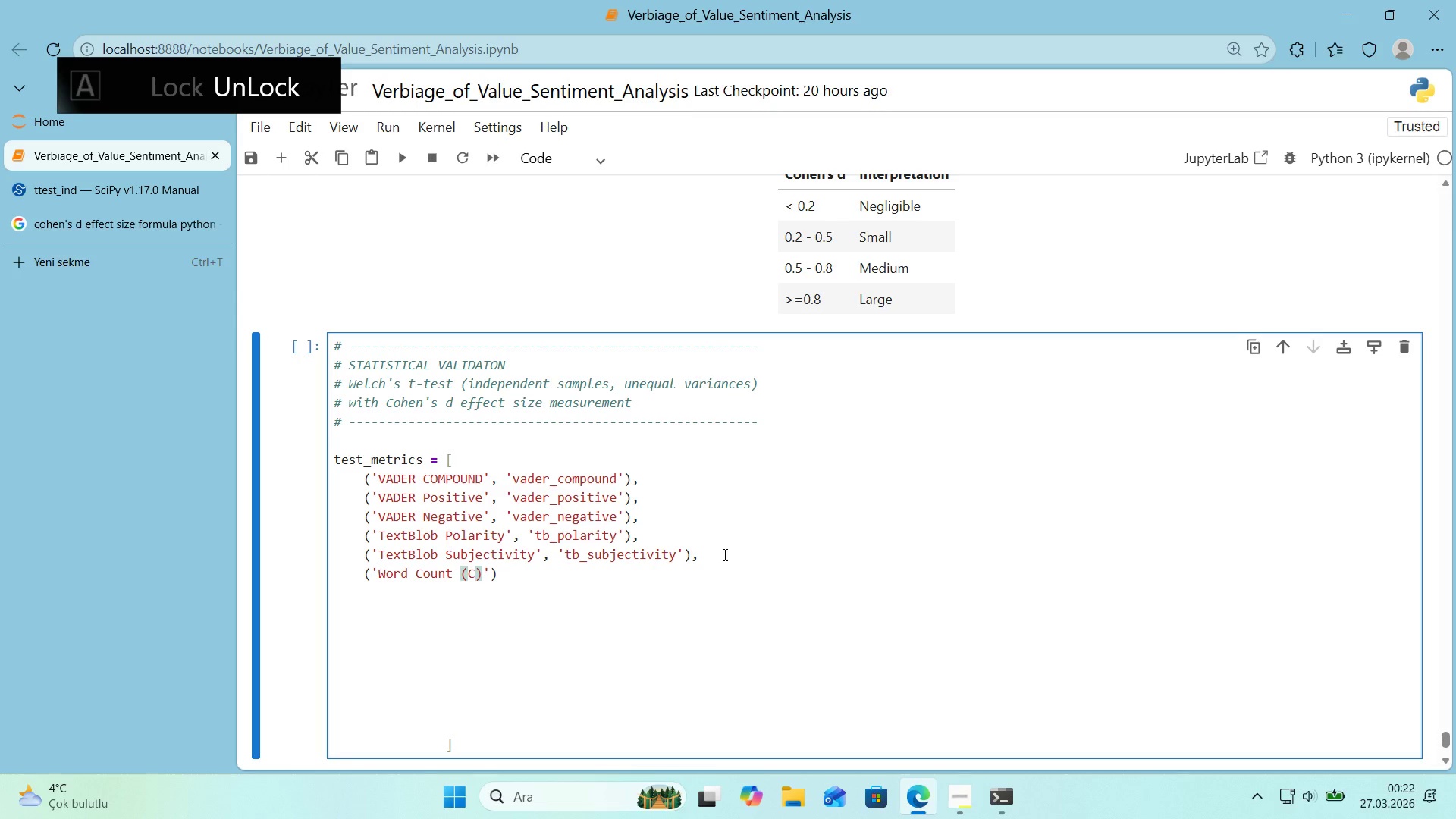 
 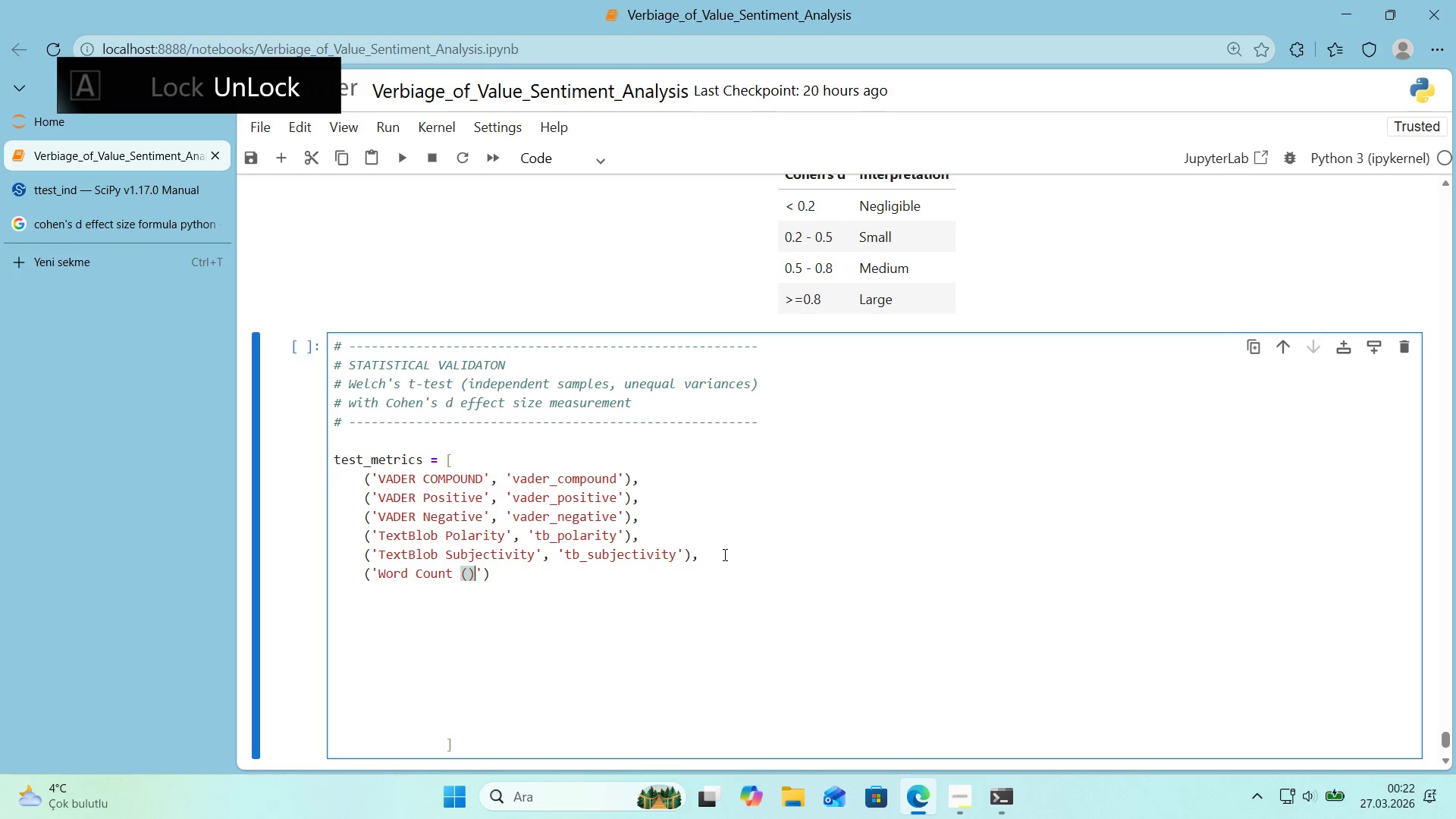 
key(ArrowLeft)
 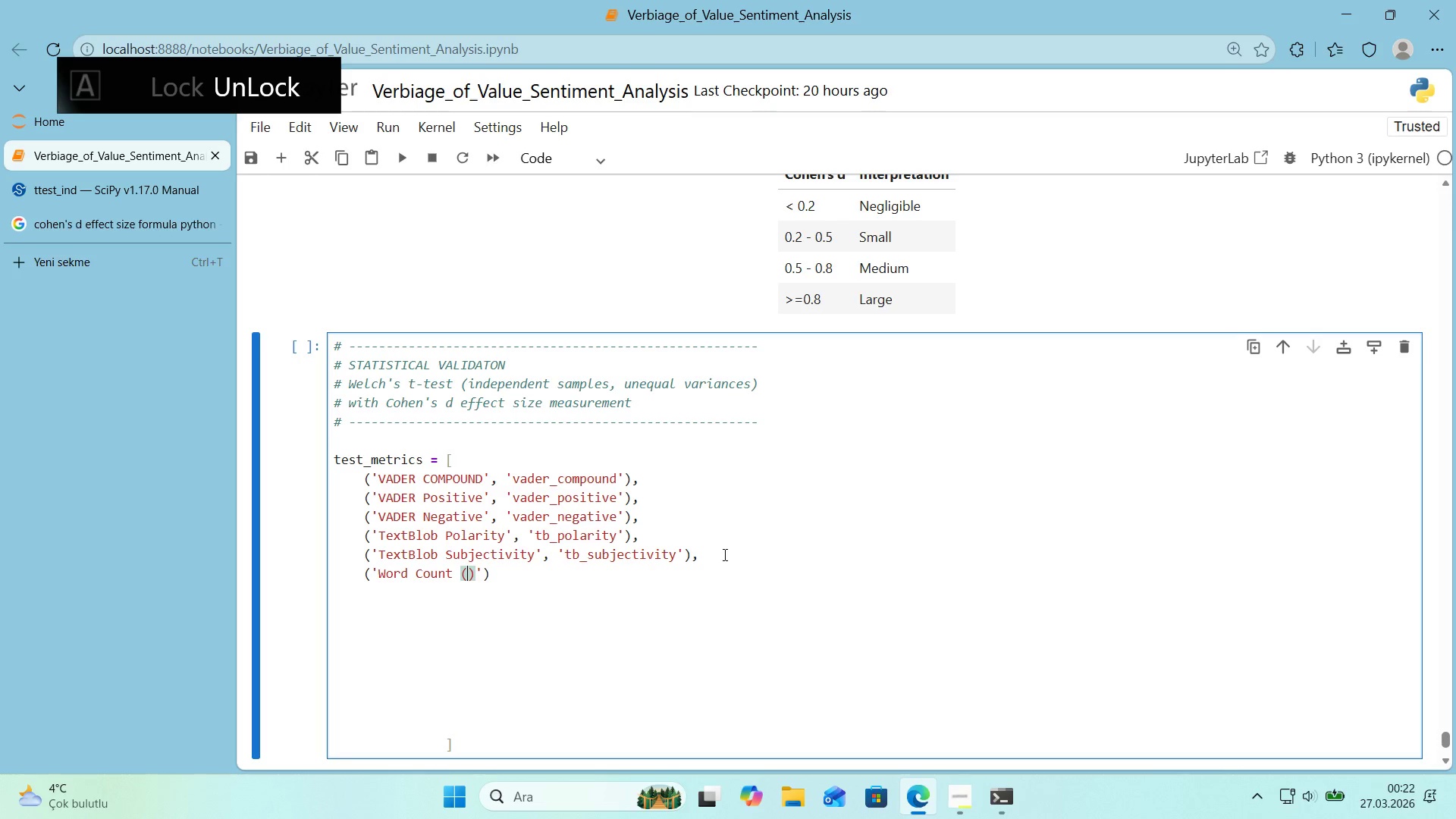 
type(Clean)
 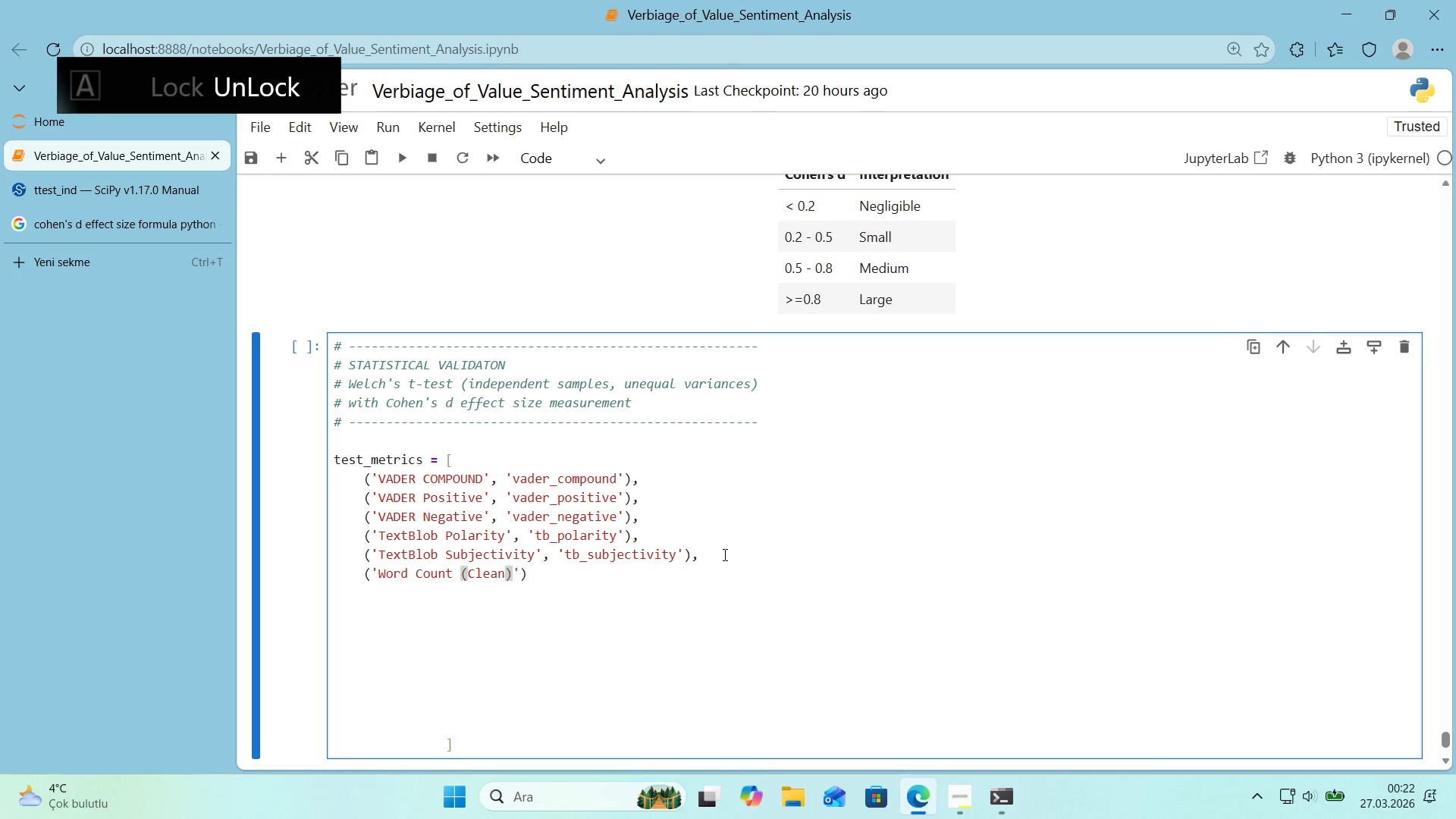 
key(ArrowRight)
 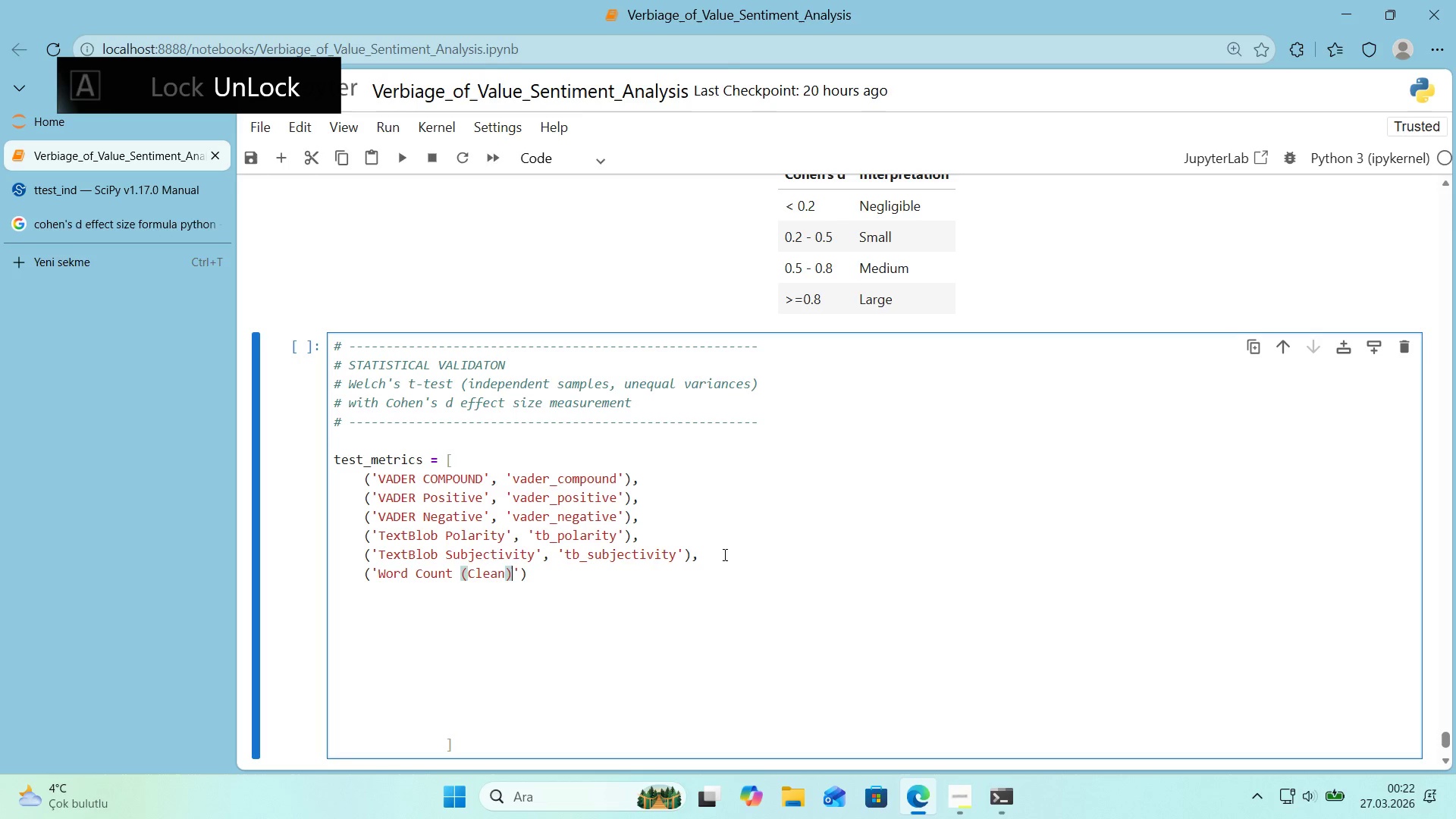 
key(ArrowRight)
 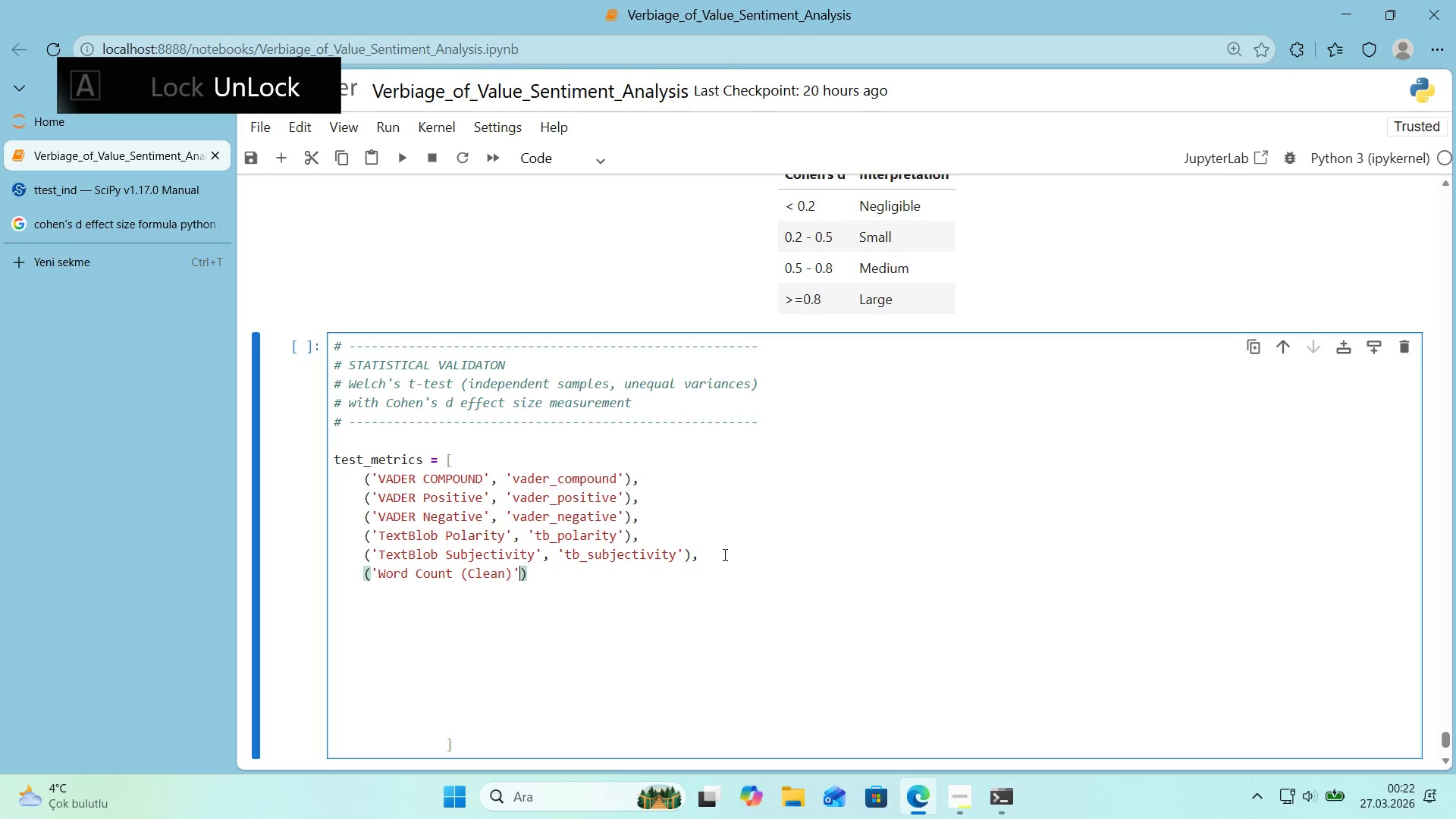 
type(, @@)
 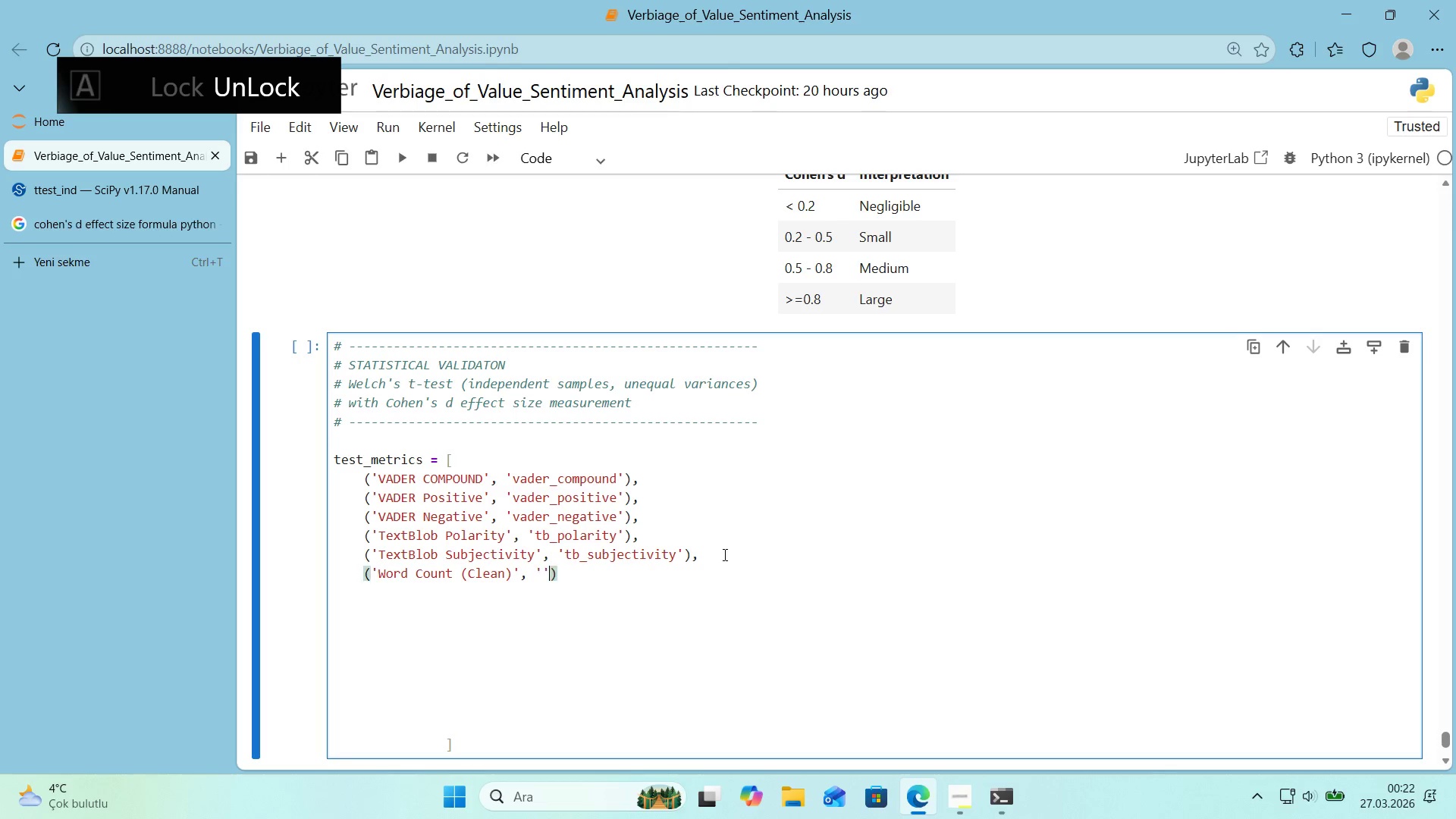 
key(ArrowLeft)
 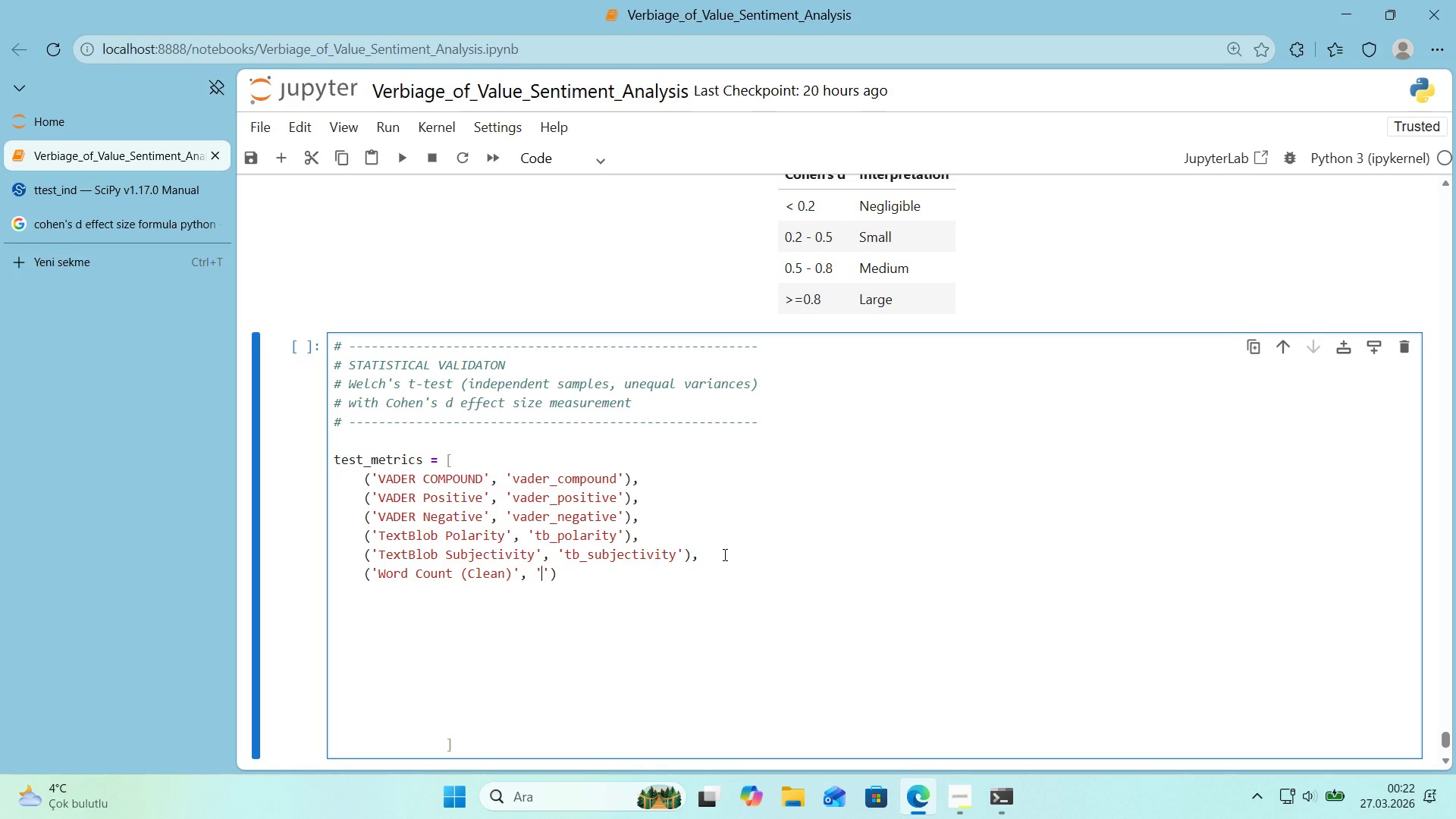 
type(word_count_clean)
 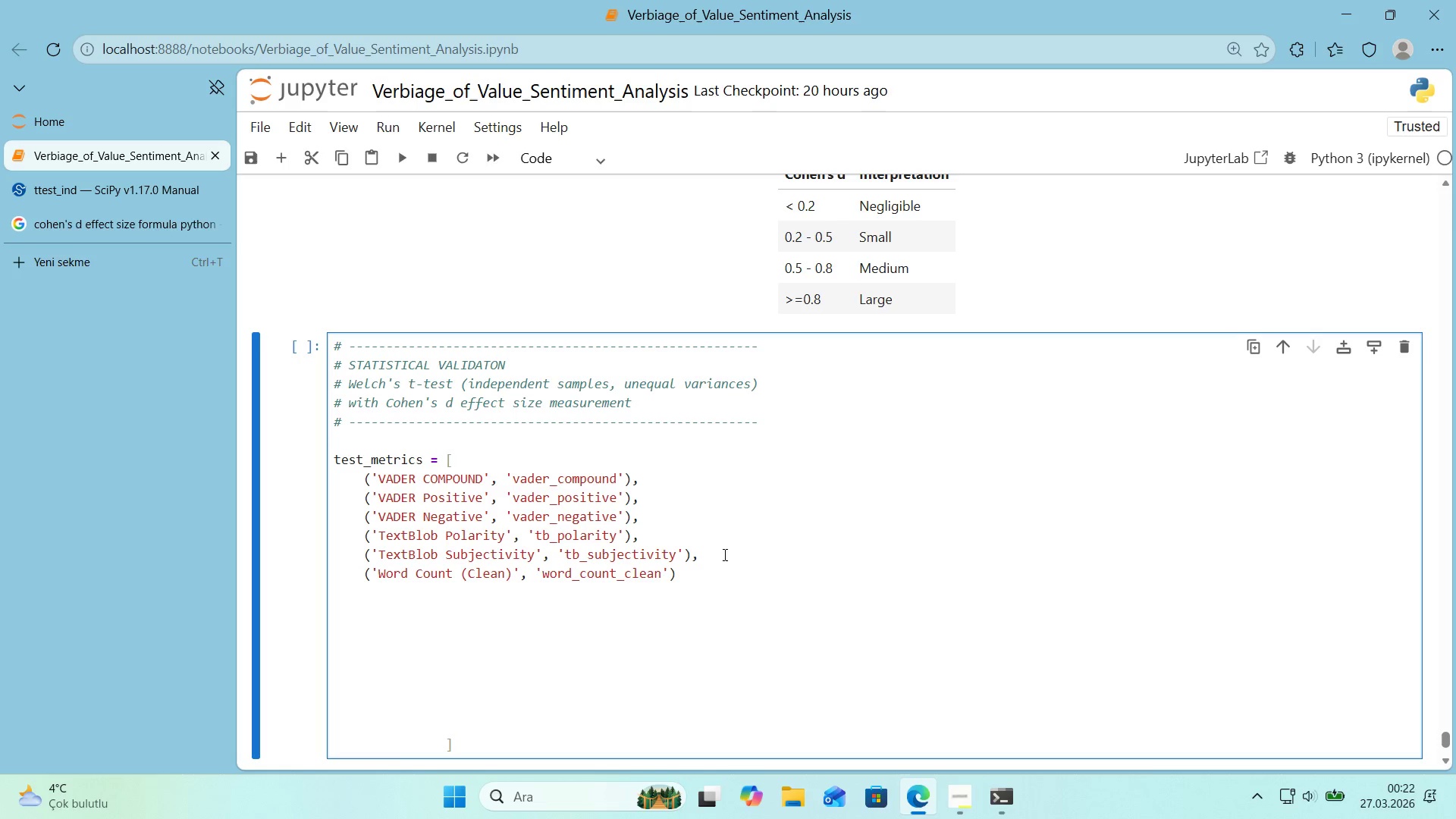 
key(ArrowRight)
 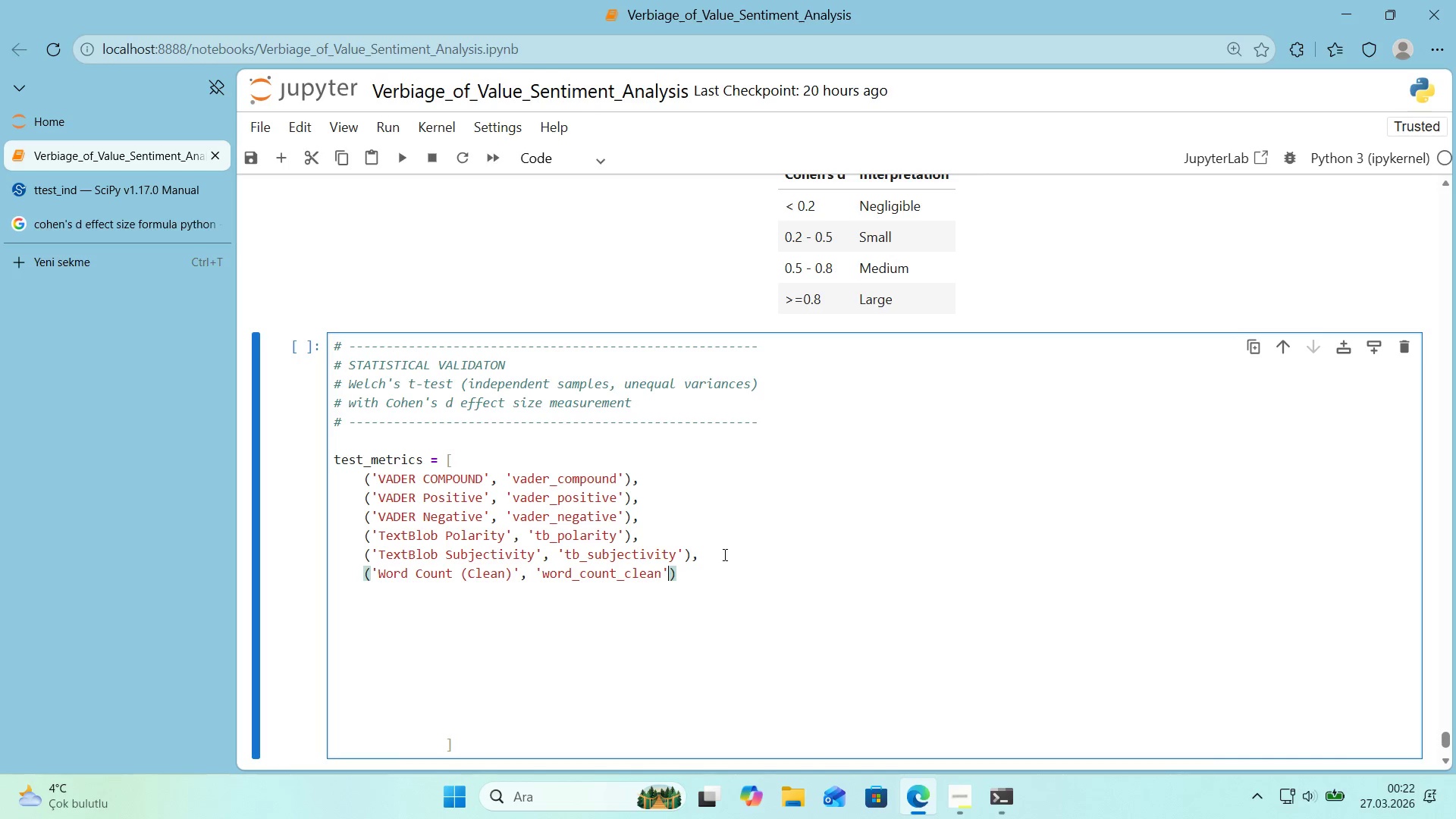 
key(ArrowRight)
 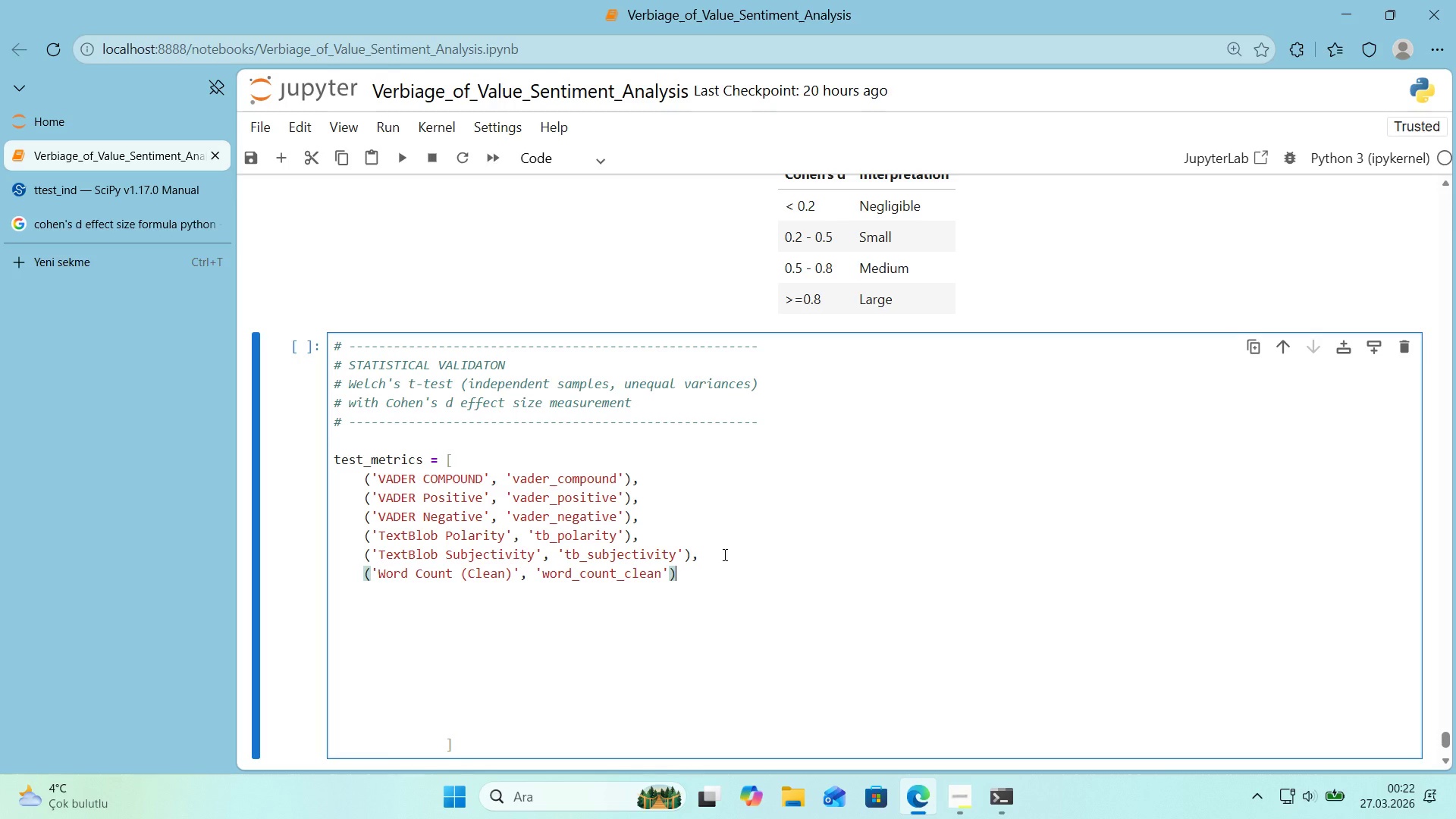 
key(Comma)
 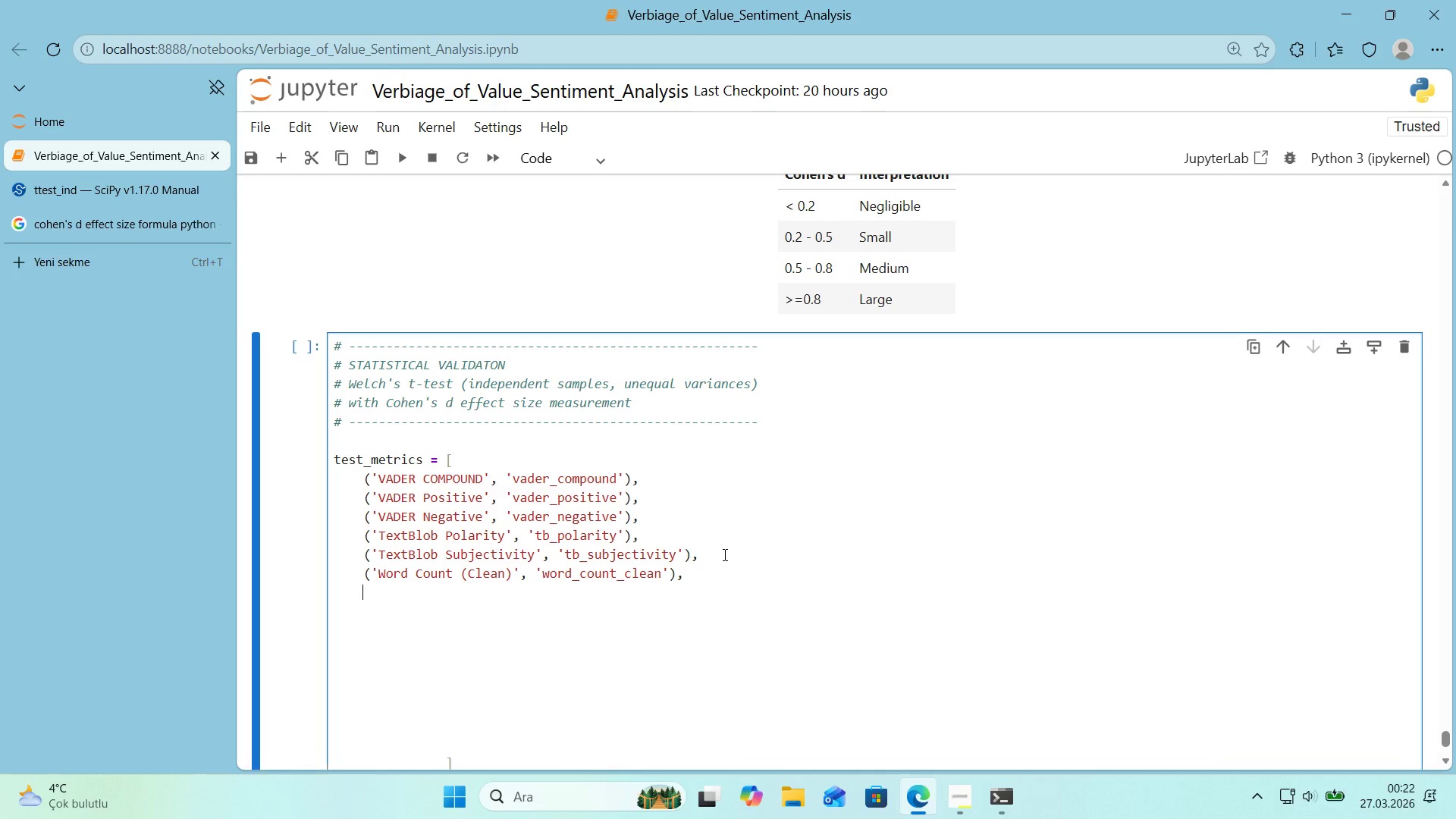 
key(Enter)
 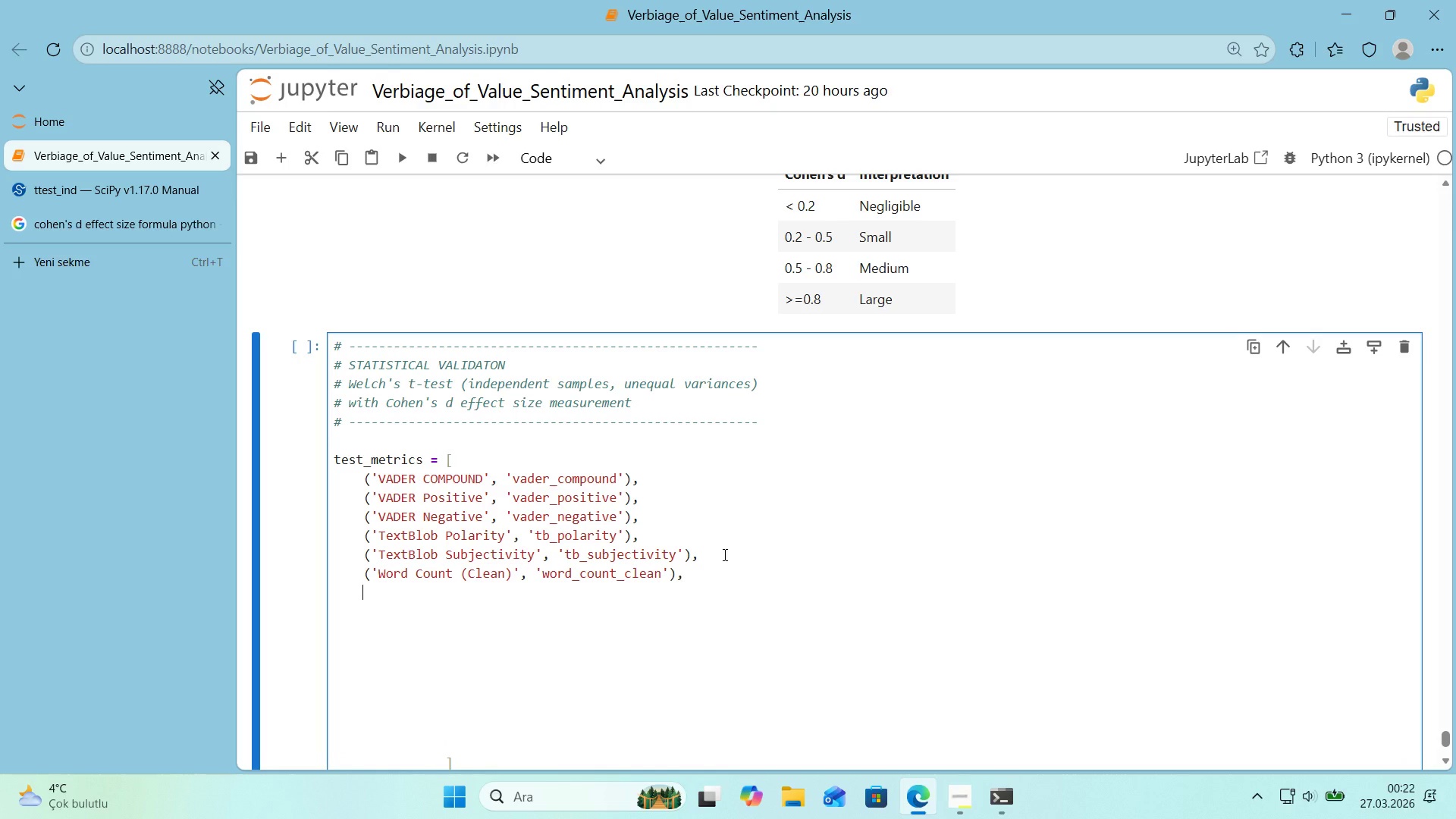 
type(*()
 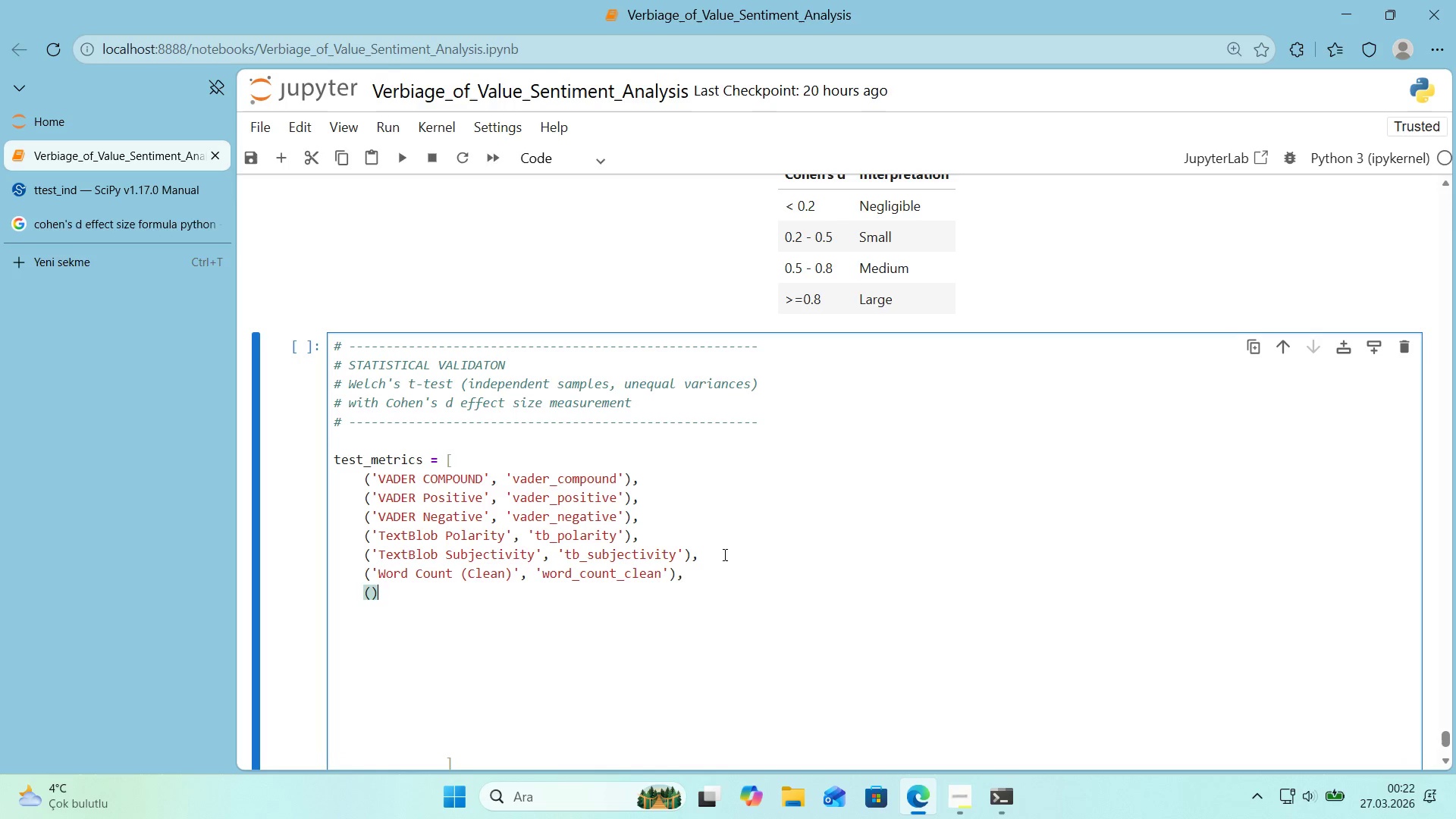 
key(ArrowLeft)
 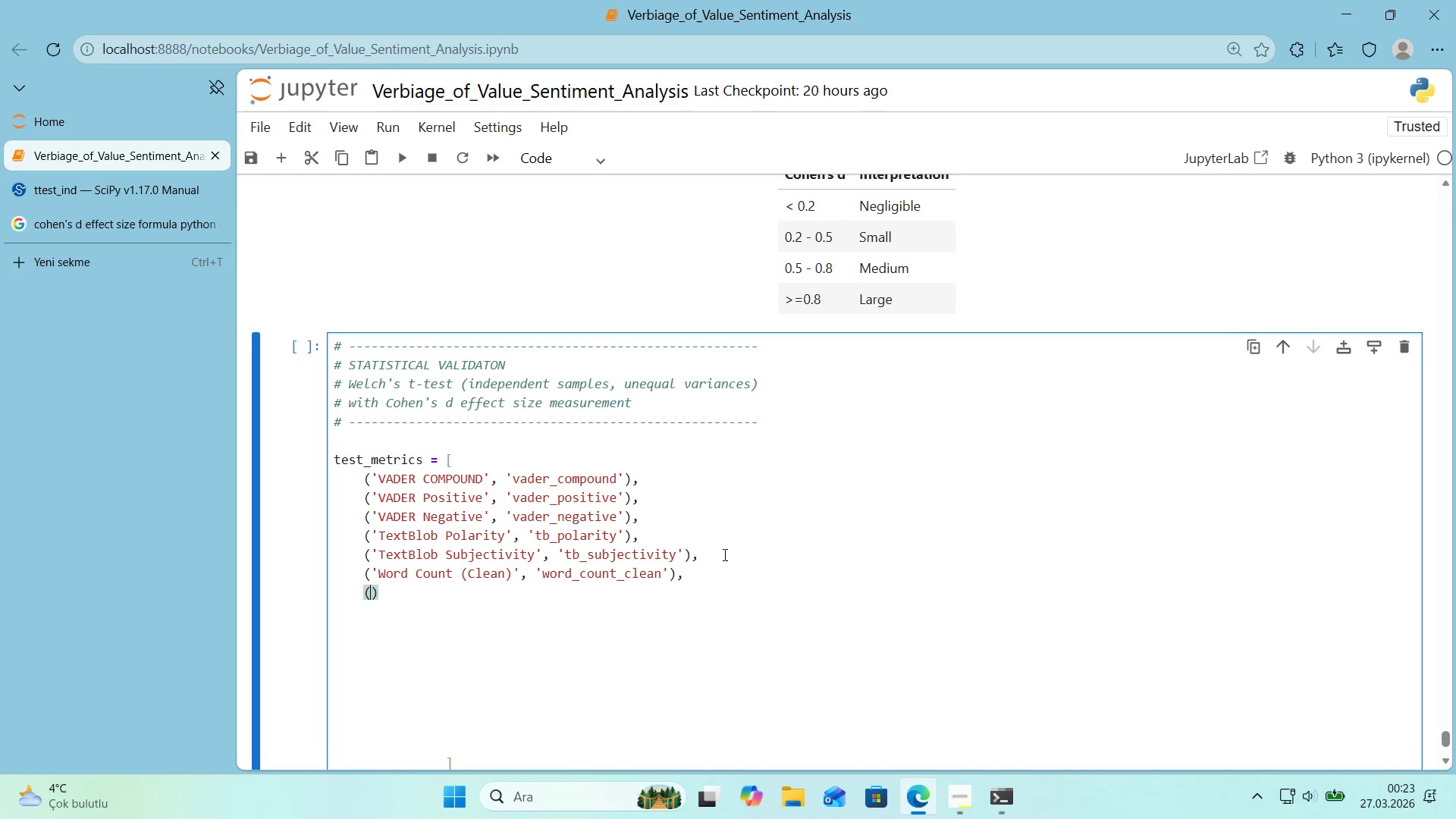 
type(@@)
 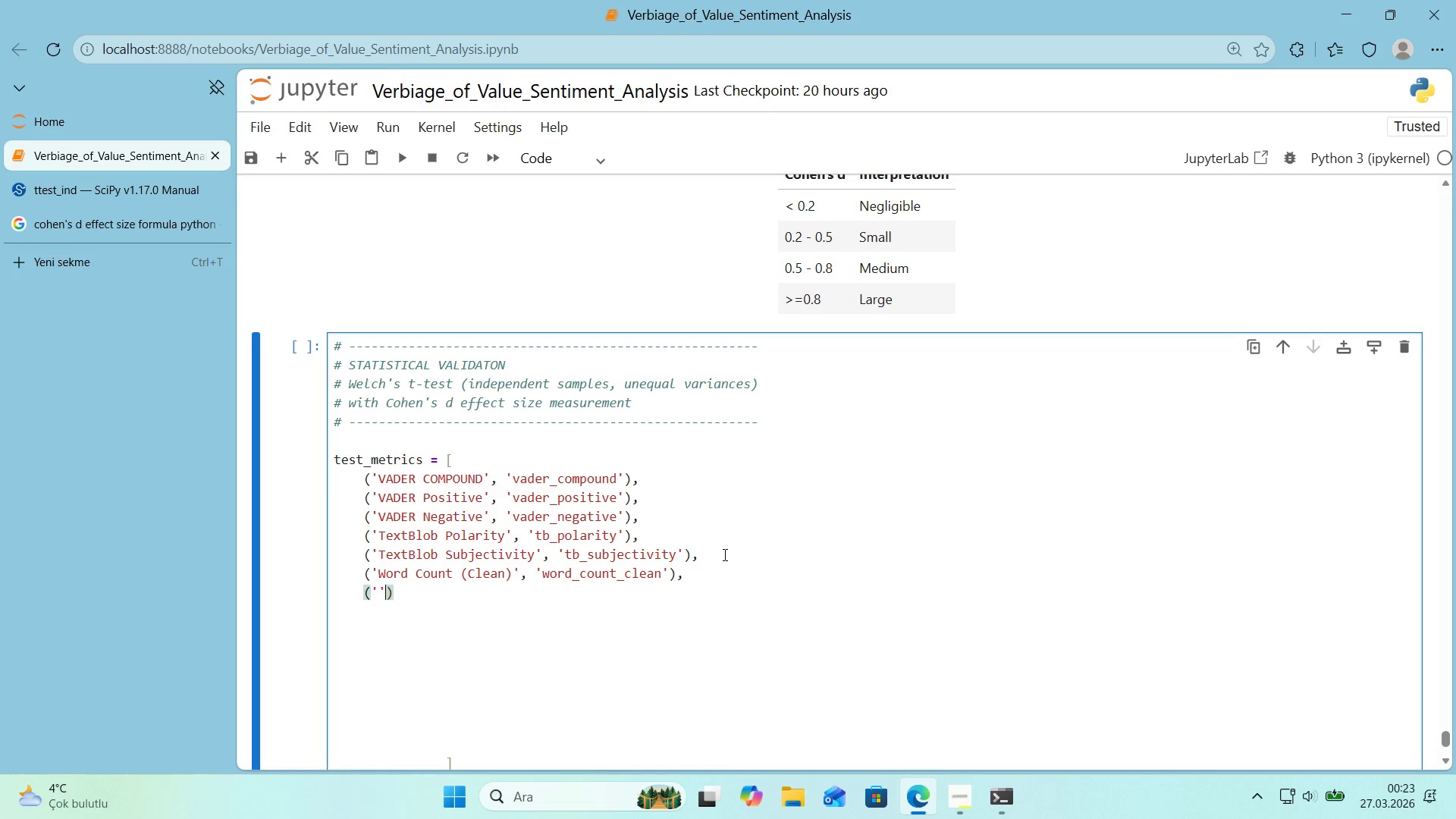 
key(ArrowLeft)
 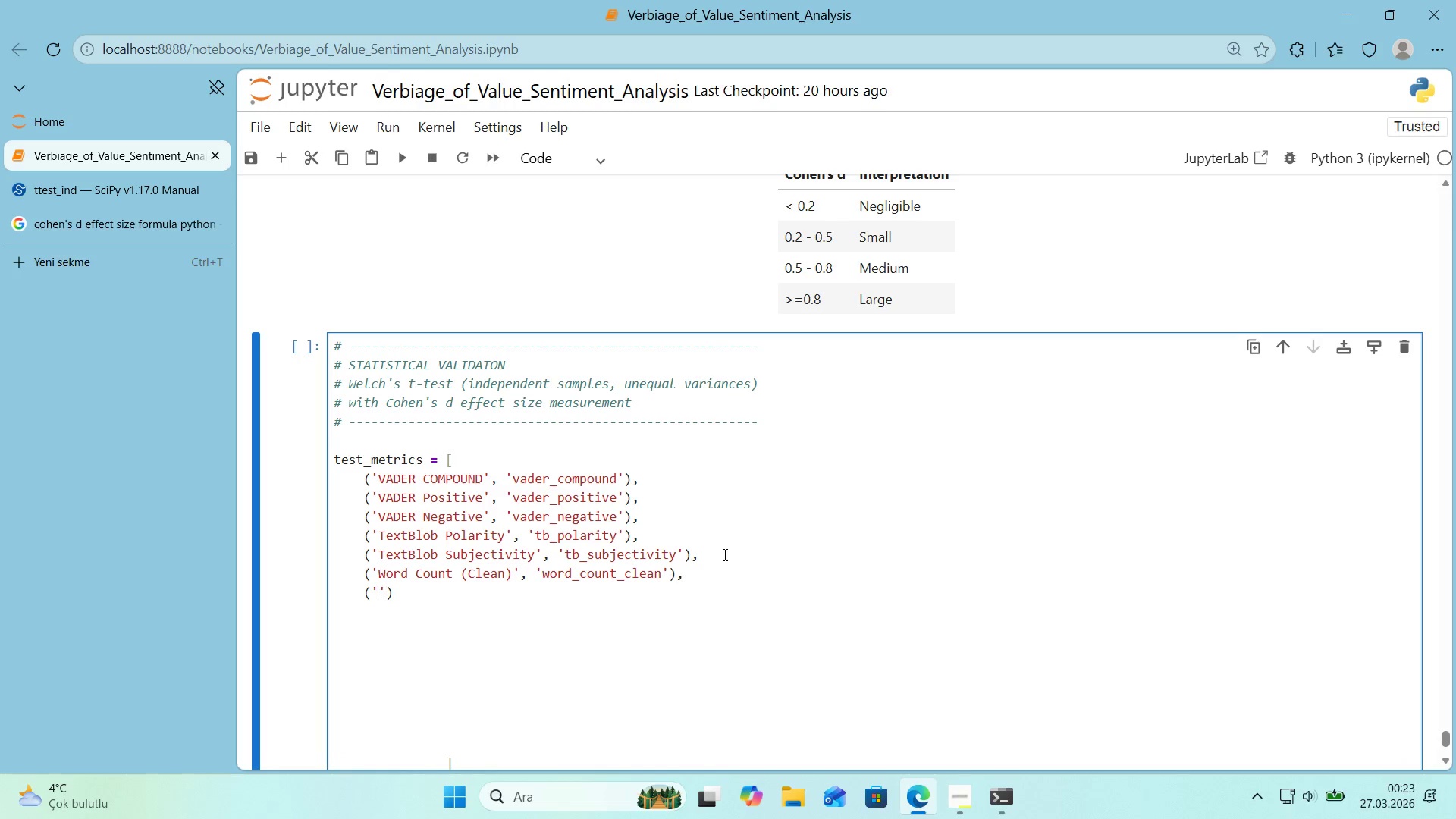 
type(Descr'pt'on Length)
 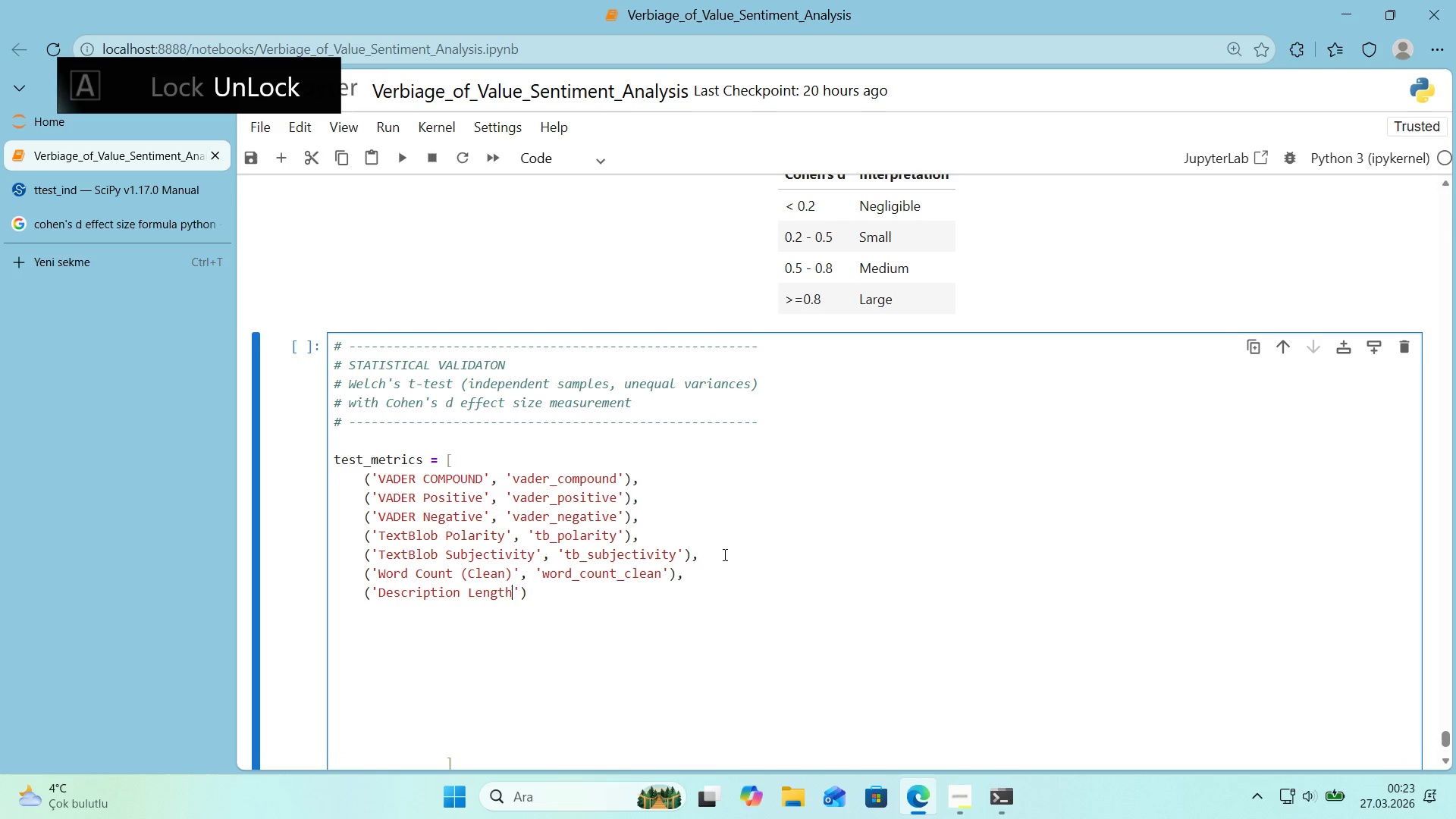 
key(ArrowRight)
 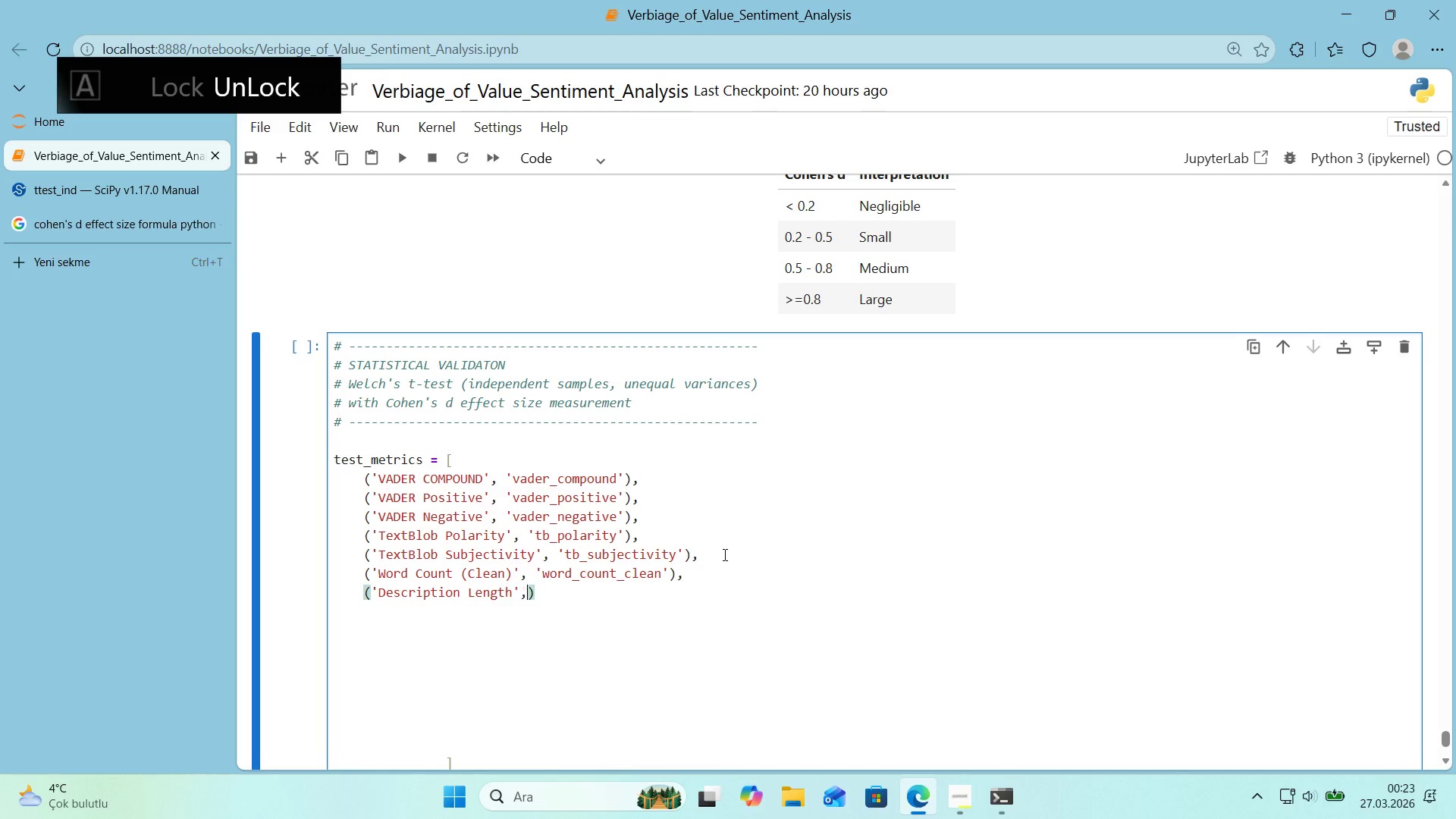 
type(, @@)
 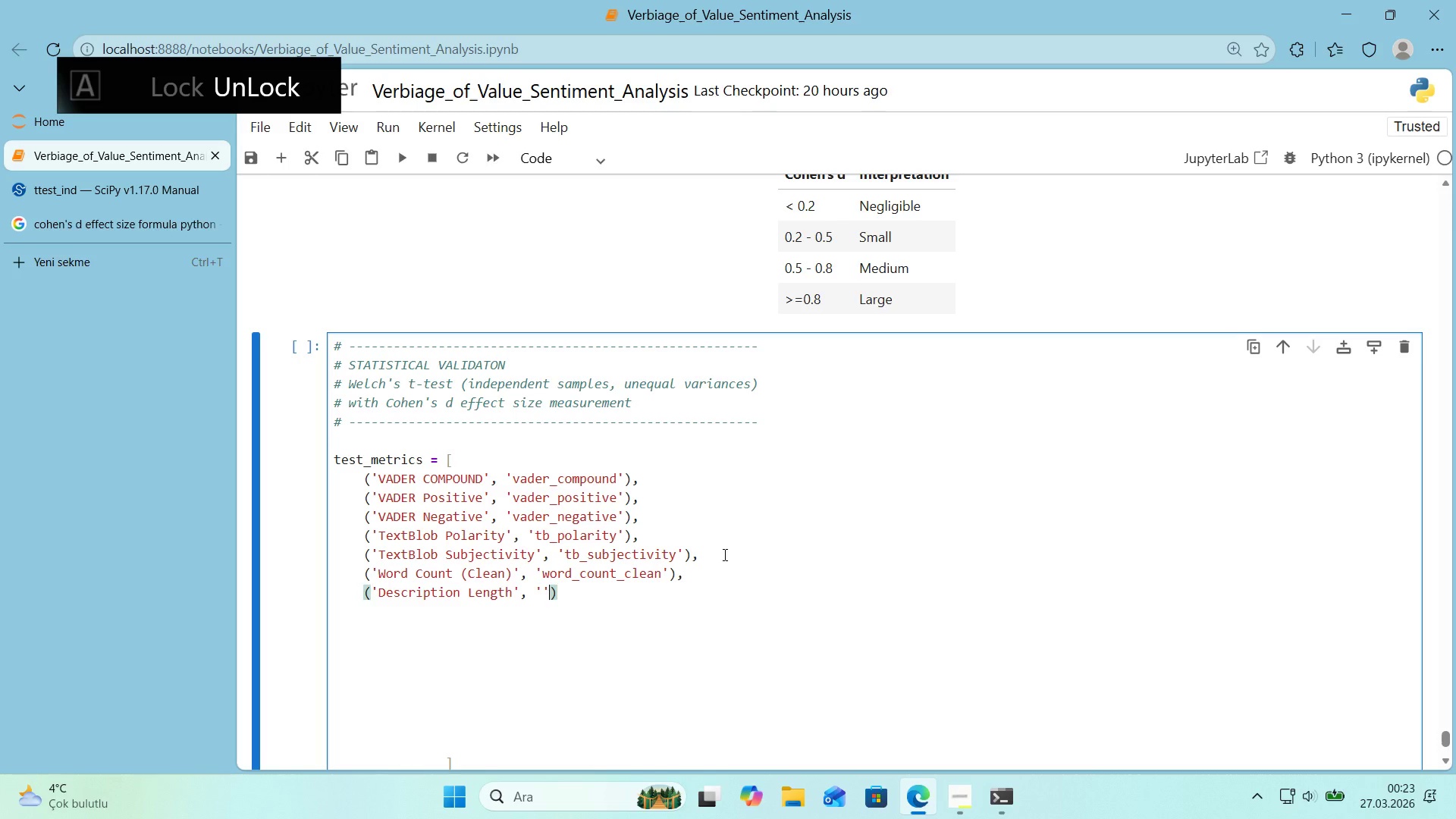 
key(ArrowLeft)
 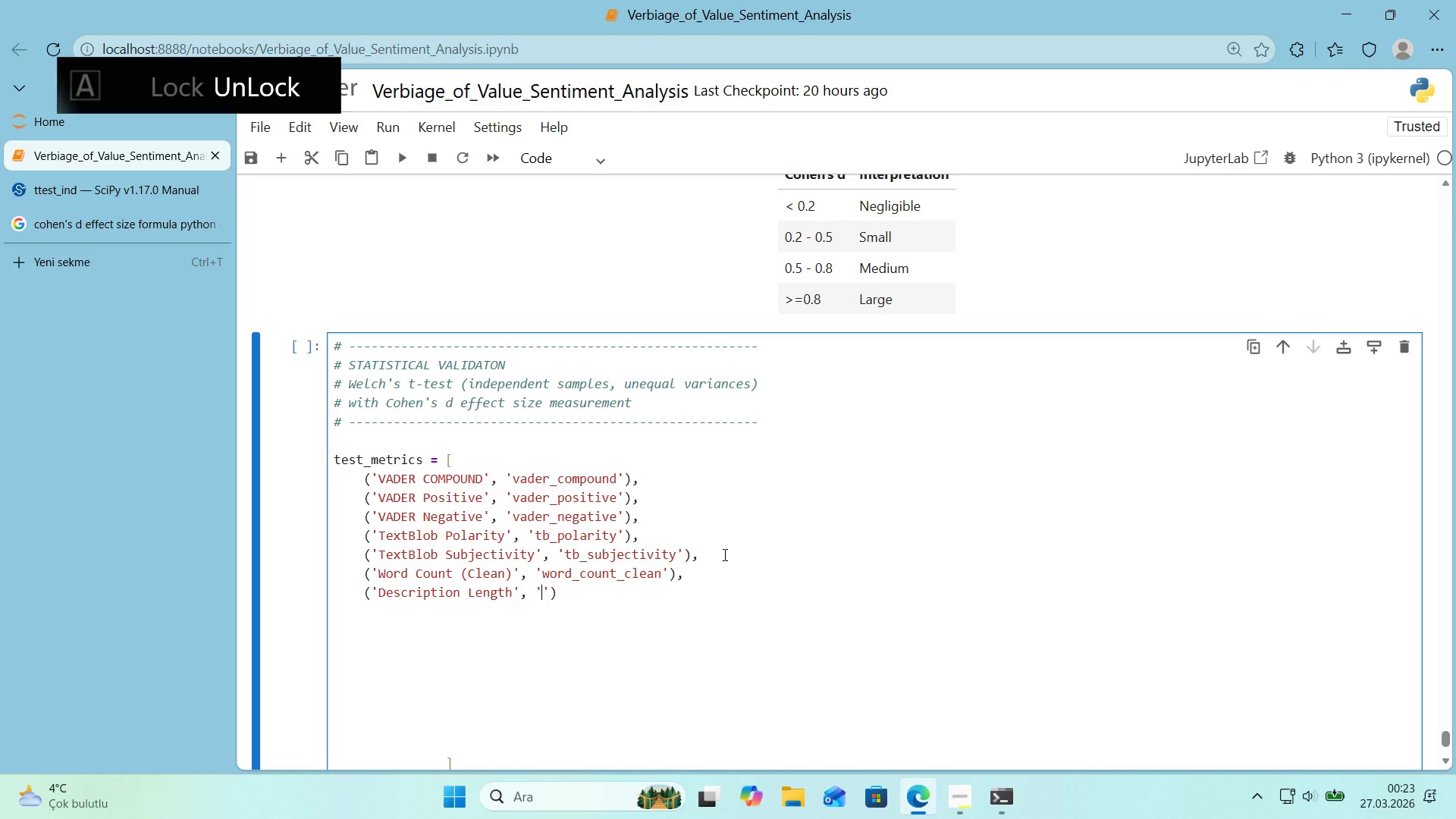 
type(desc_length)
 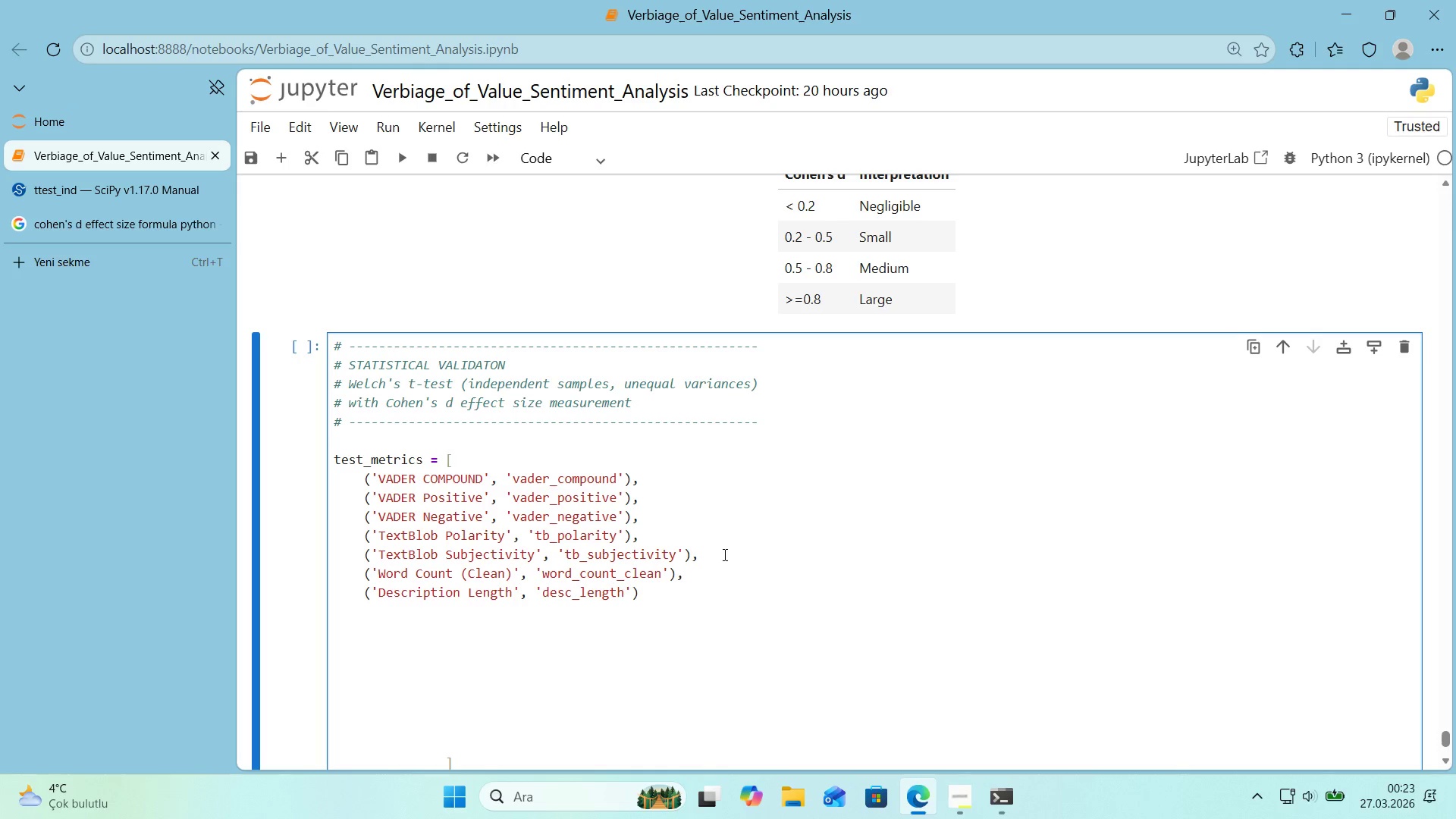 
key(ArrowRight)
 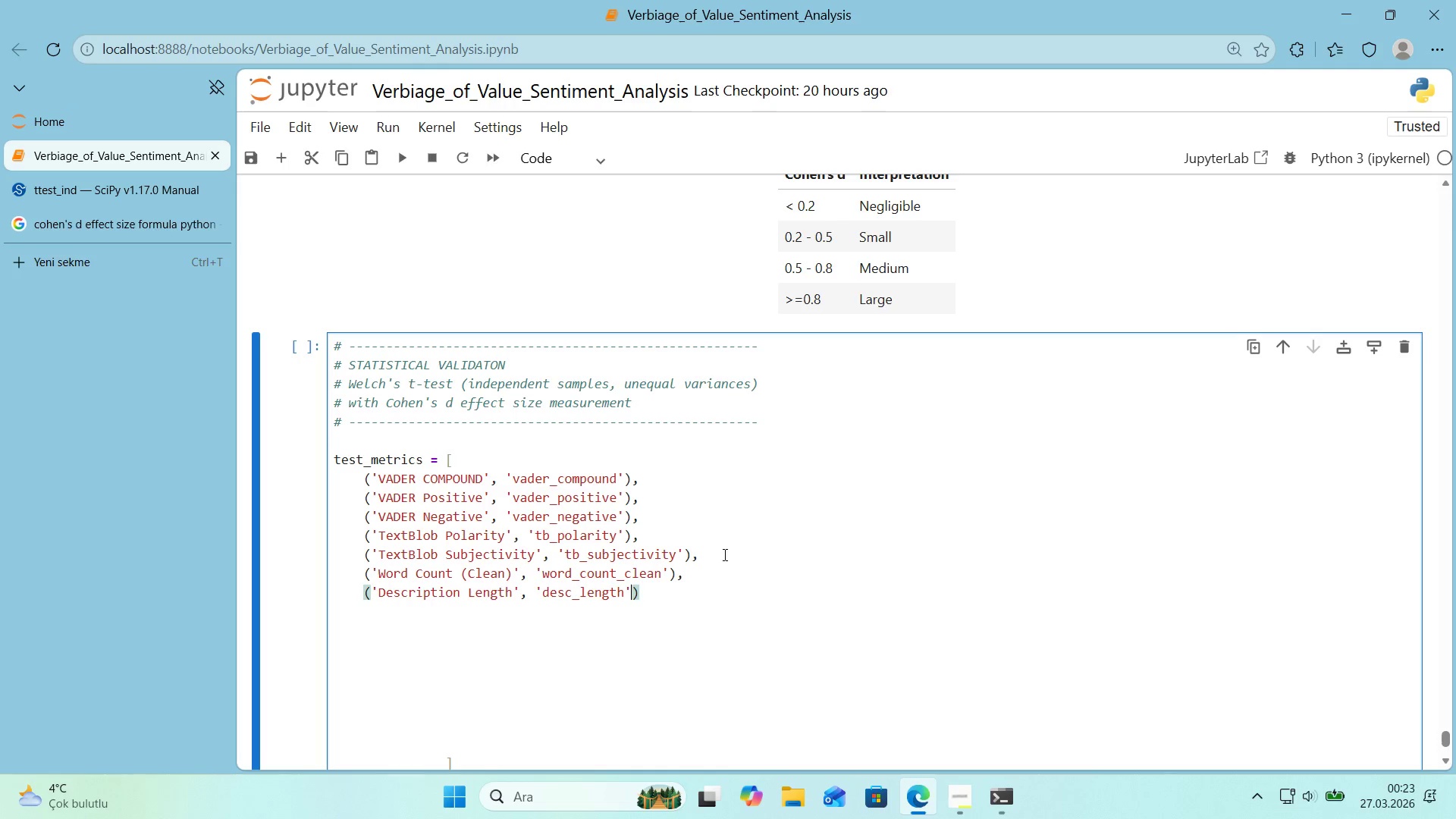 
key(ArrowRight)
 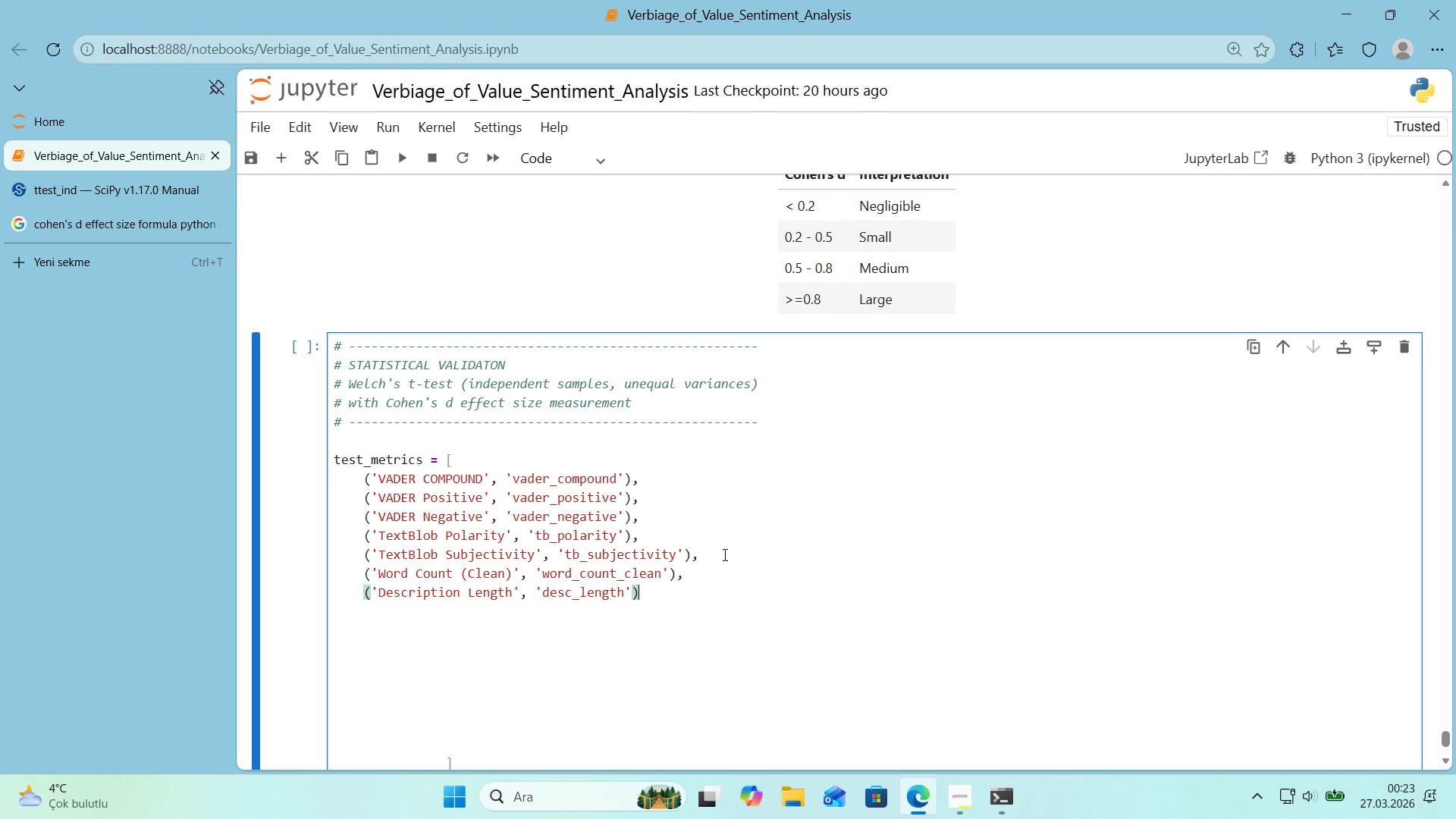 
key(Comma)
 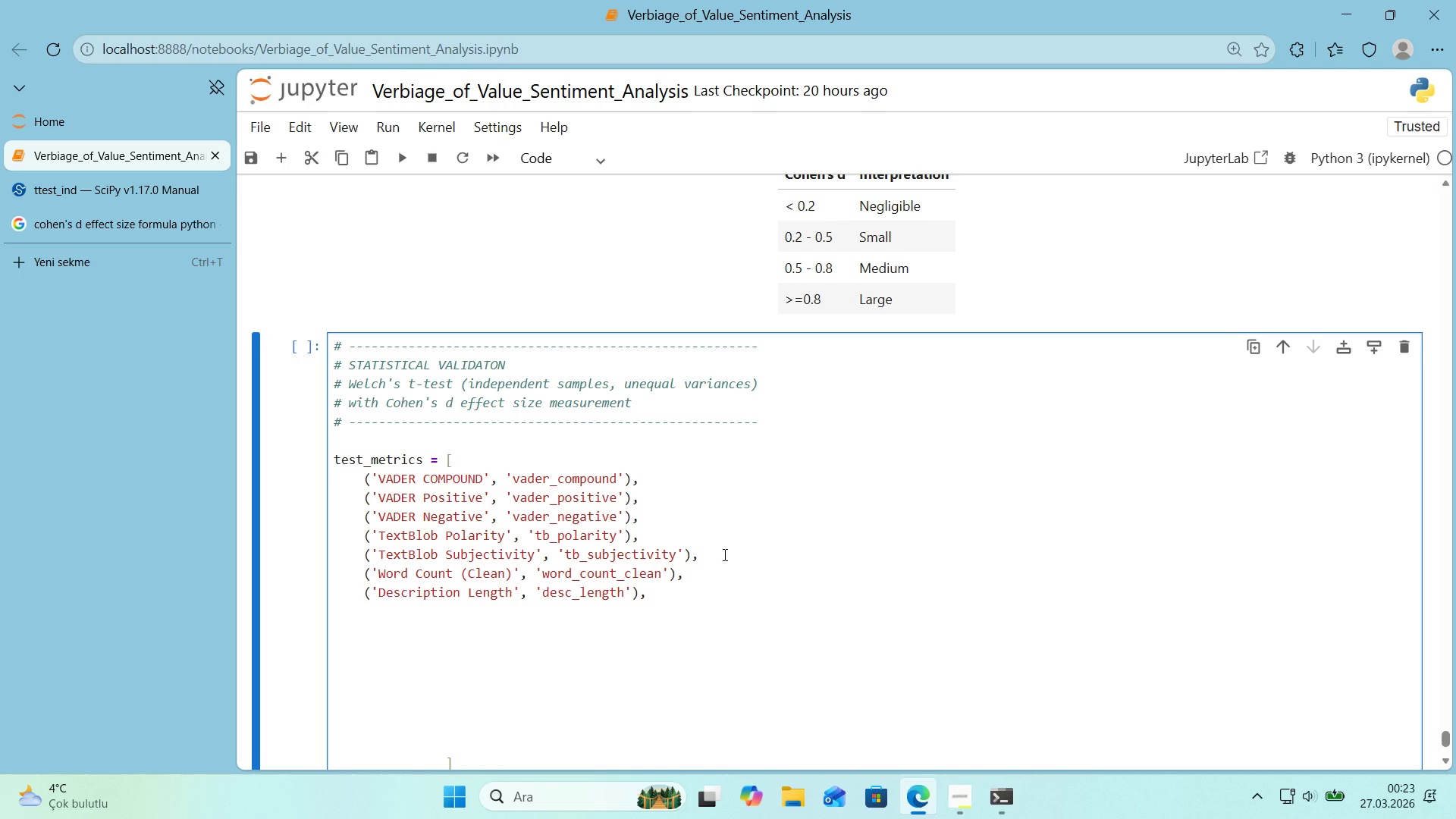 
key(Enter)
 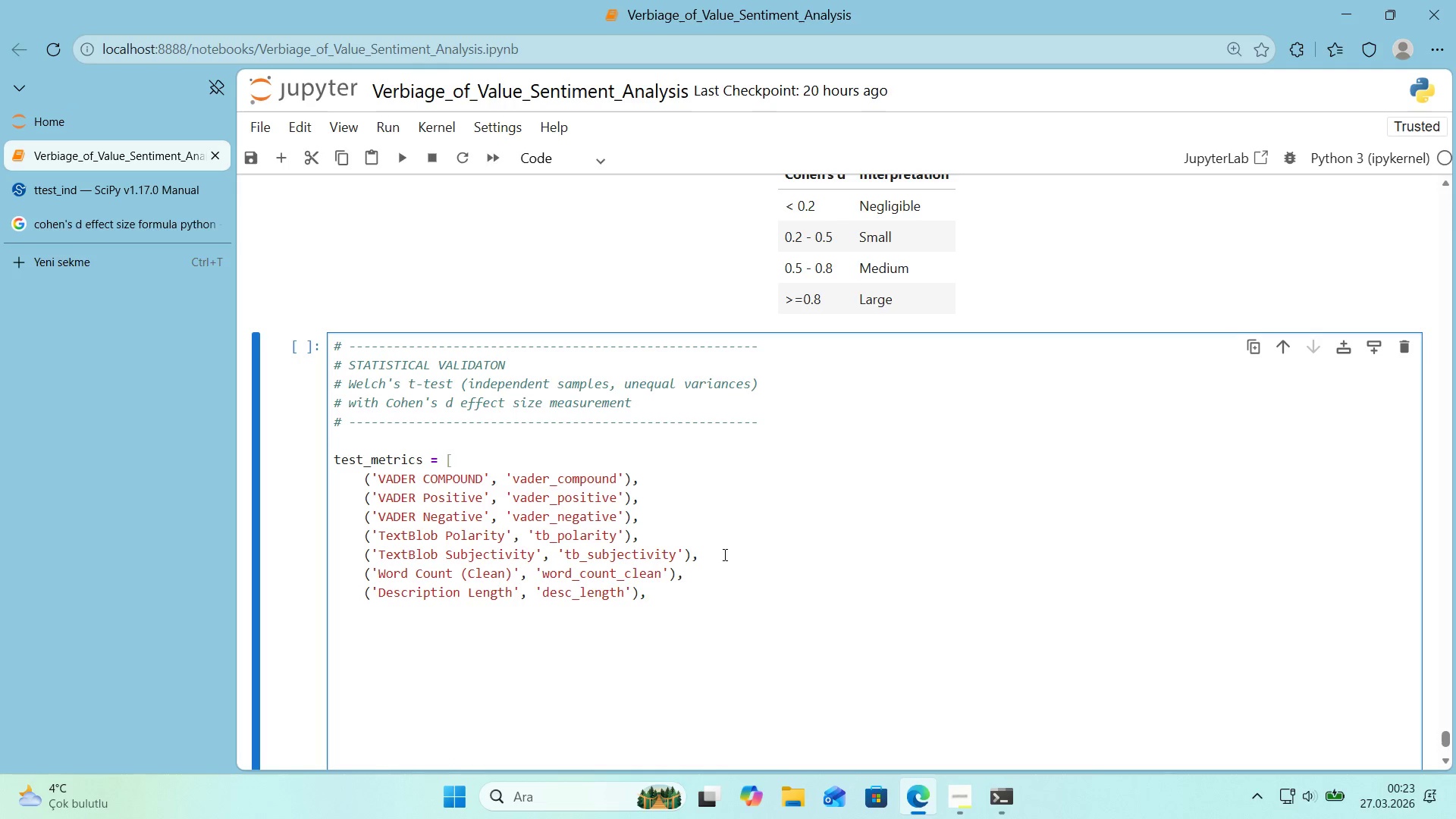 
hold_key(key=Delete, duration=0.66)
 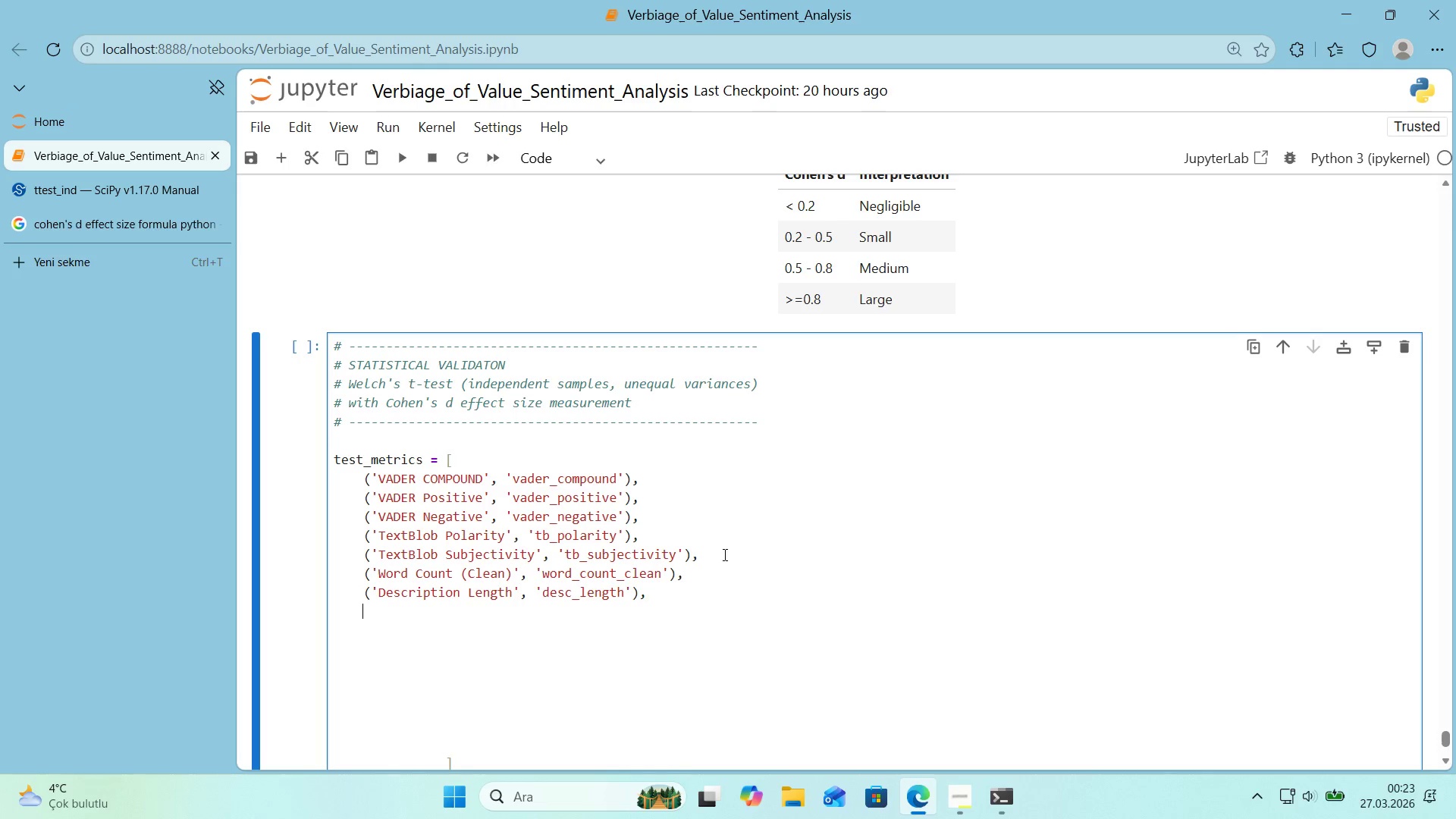 
key(Delete)
 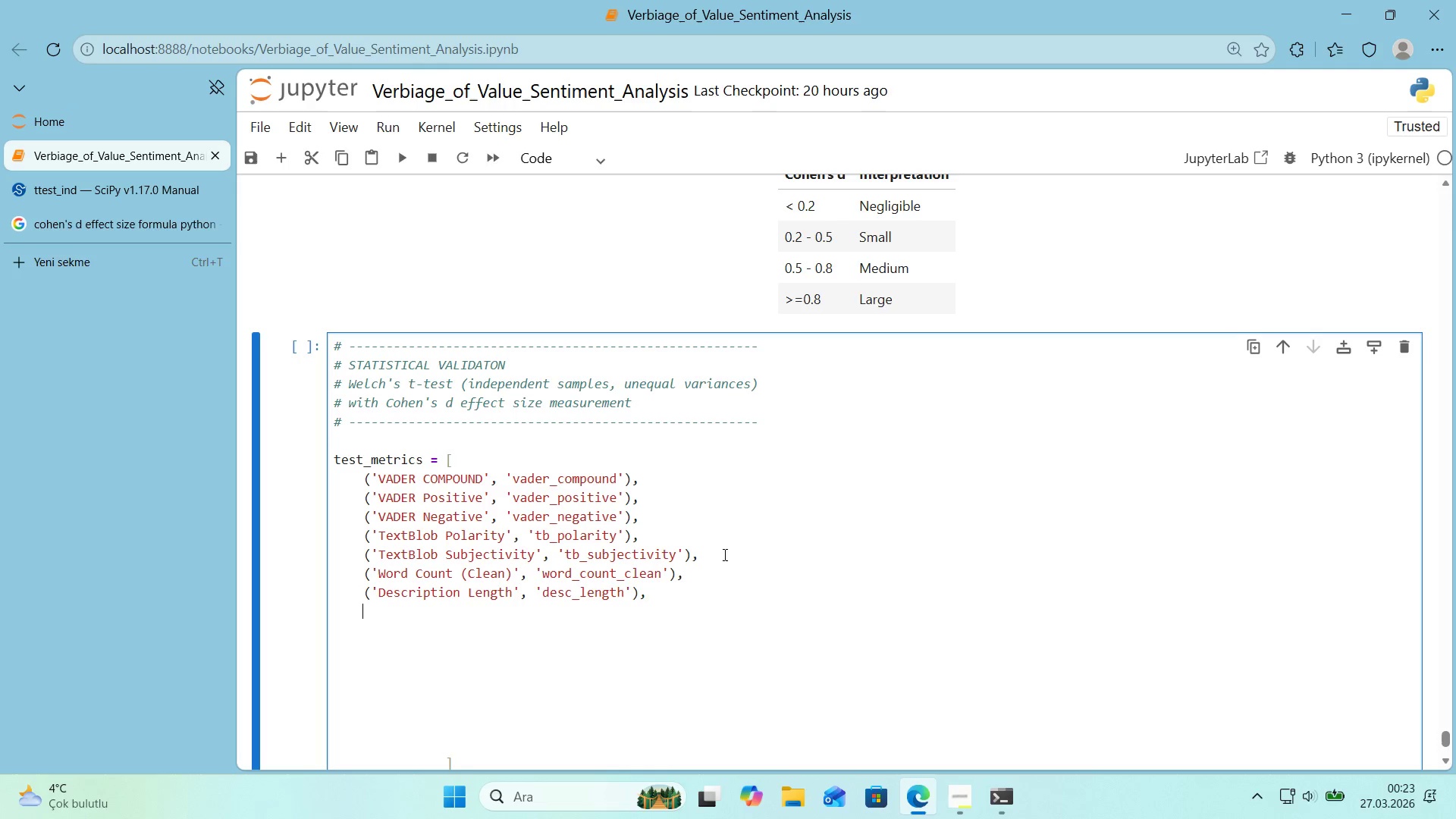 
key(Delete)
 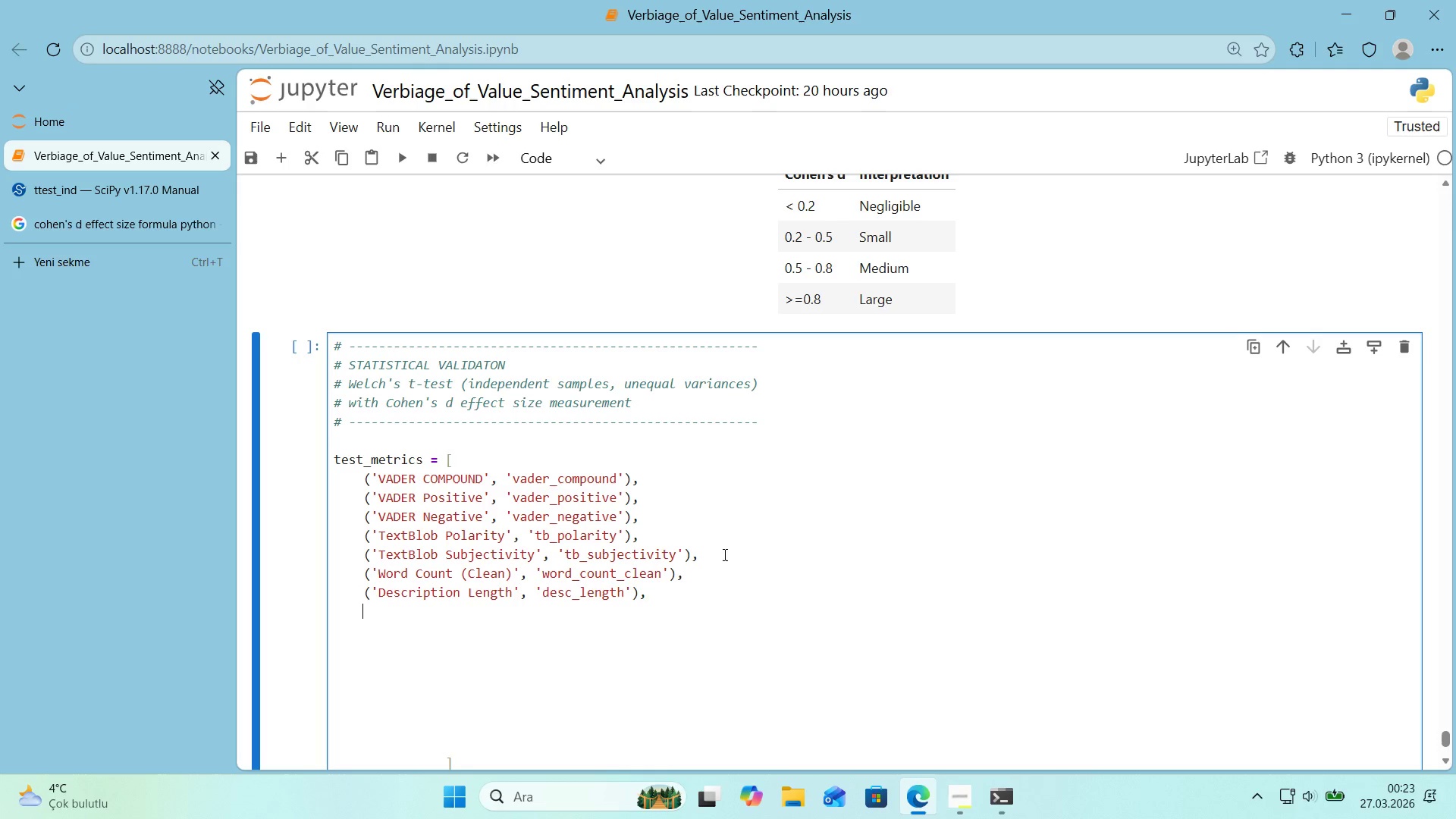 
key(Delete)
 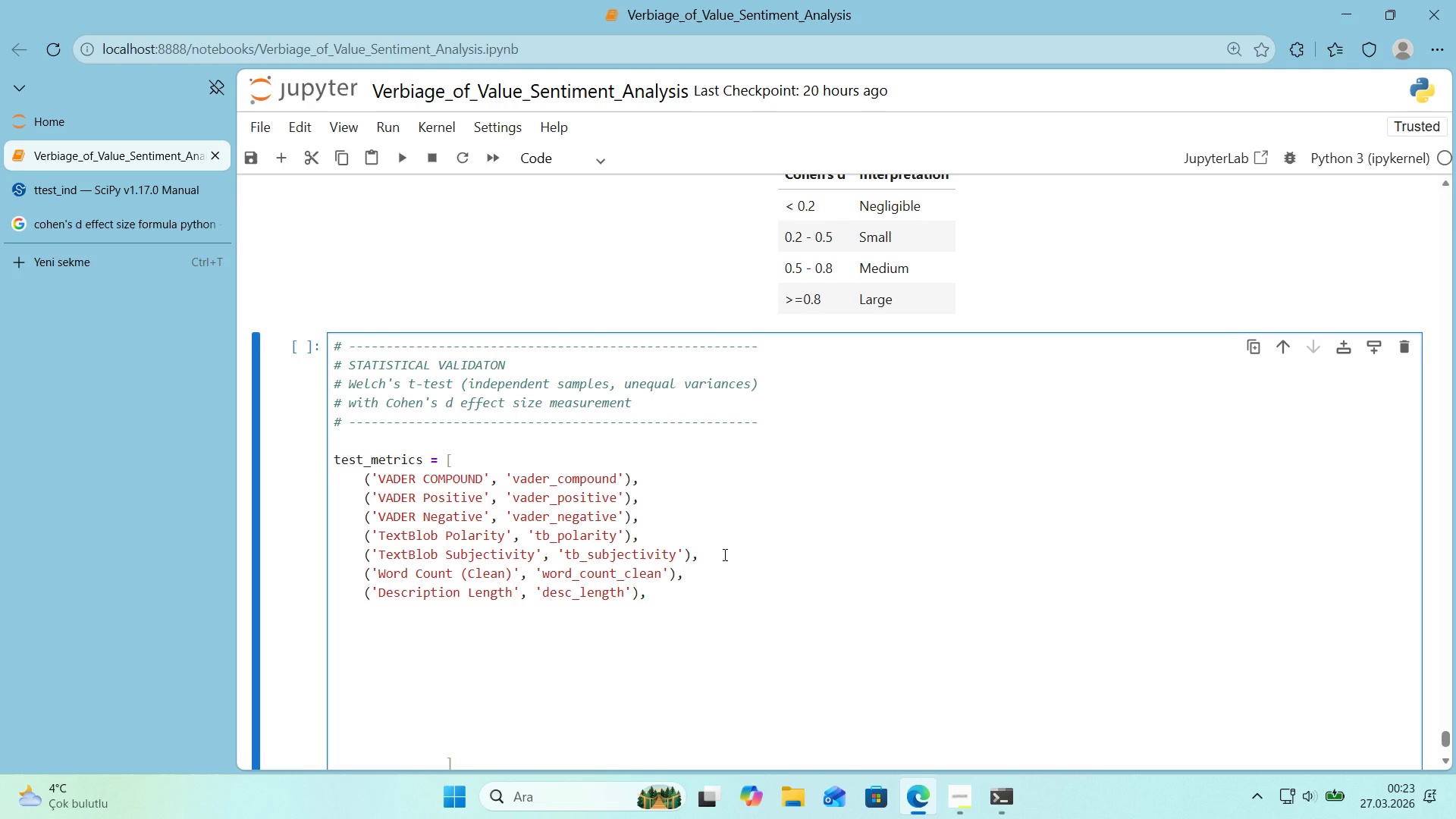 
key(Delete)
 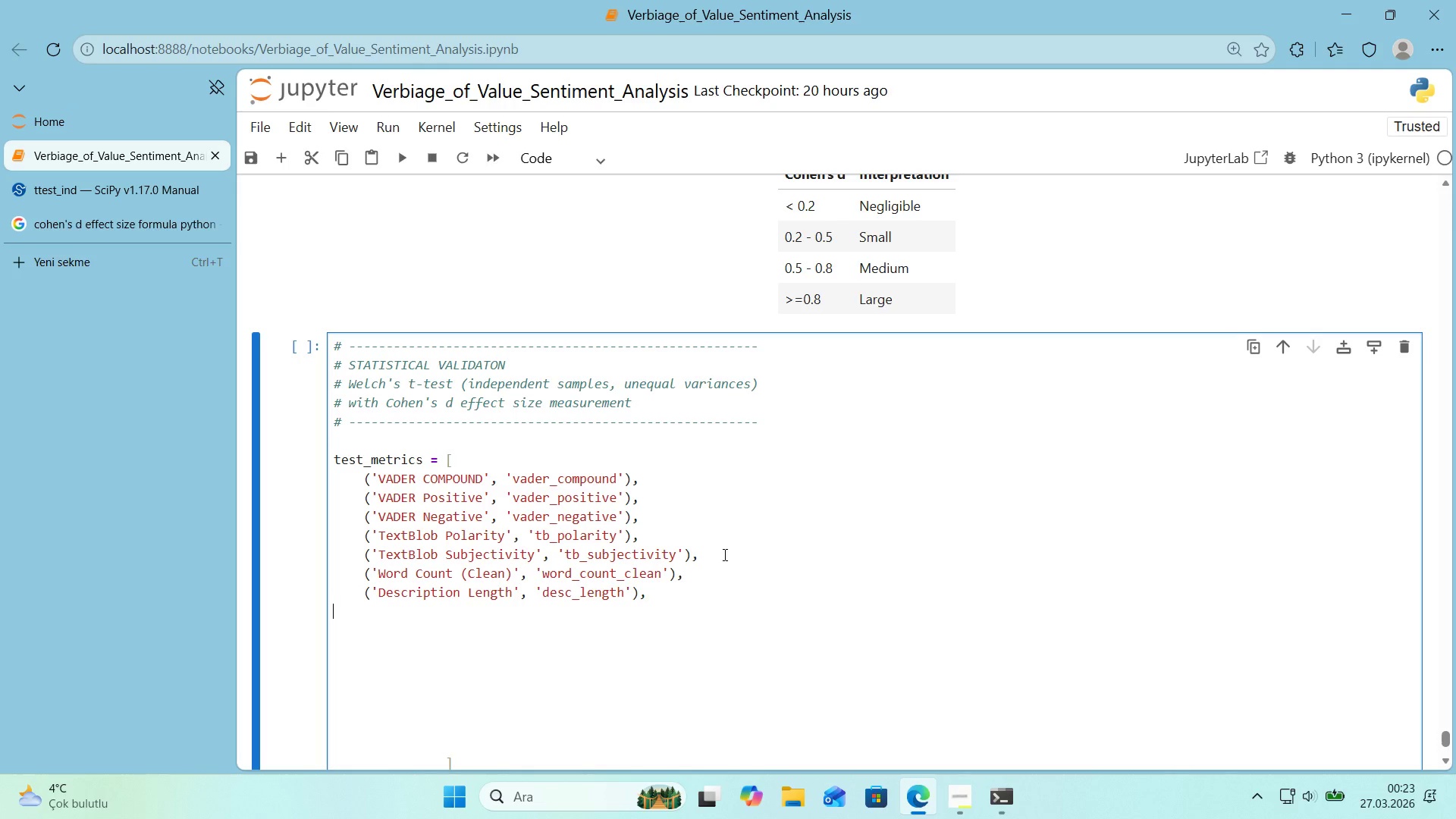 
key(Backspace)
 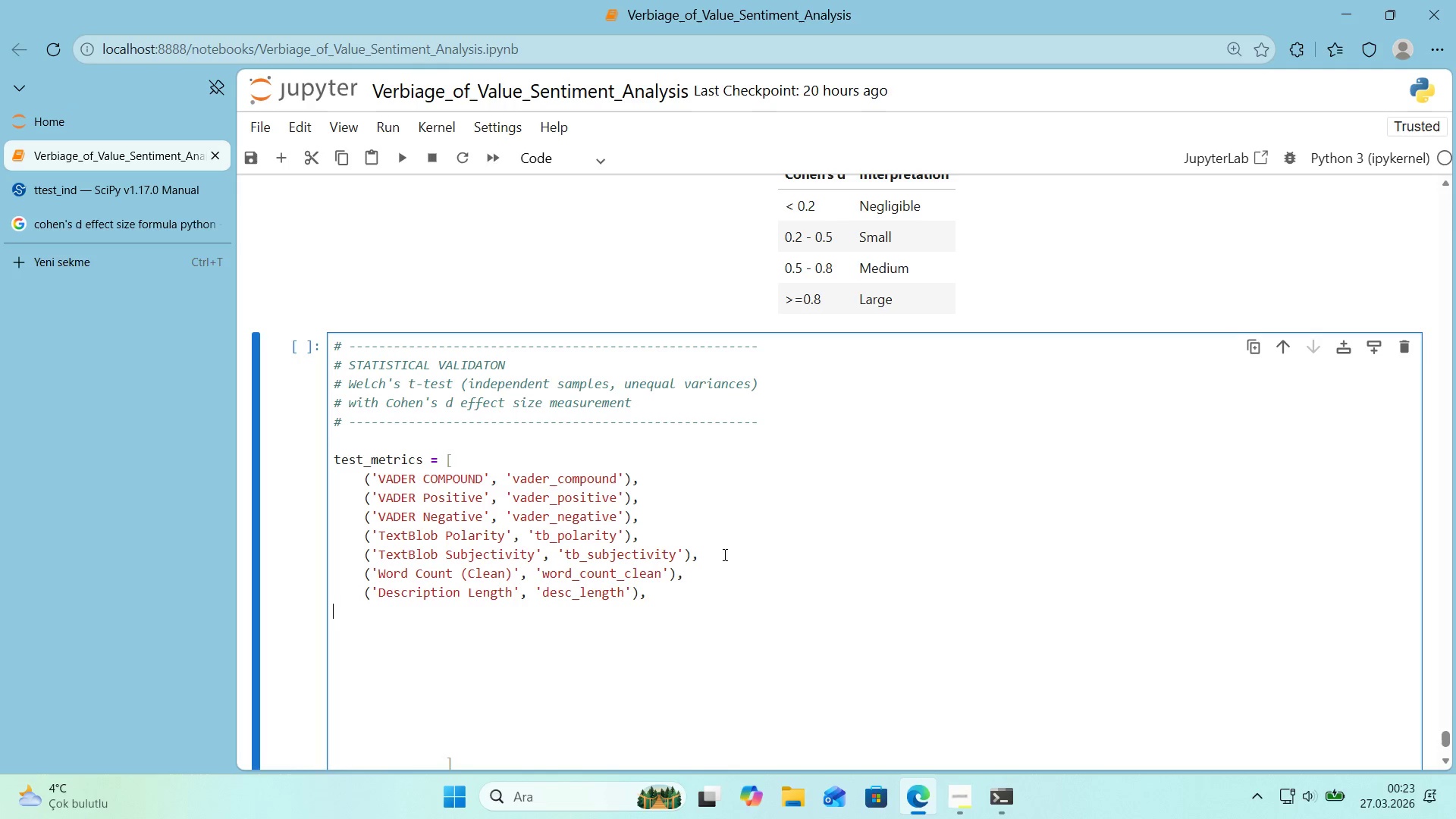 
key(Backspace)
 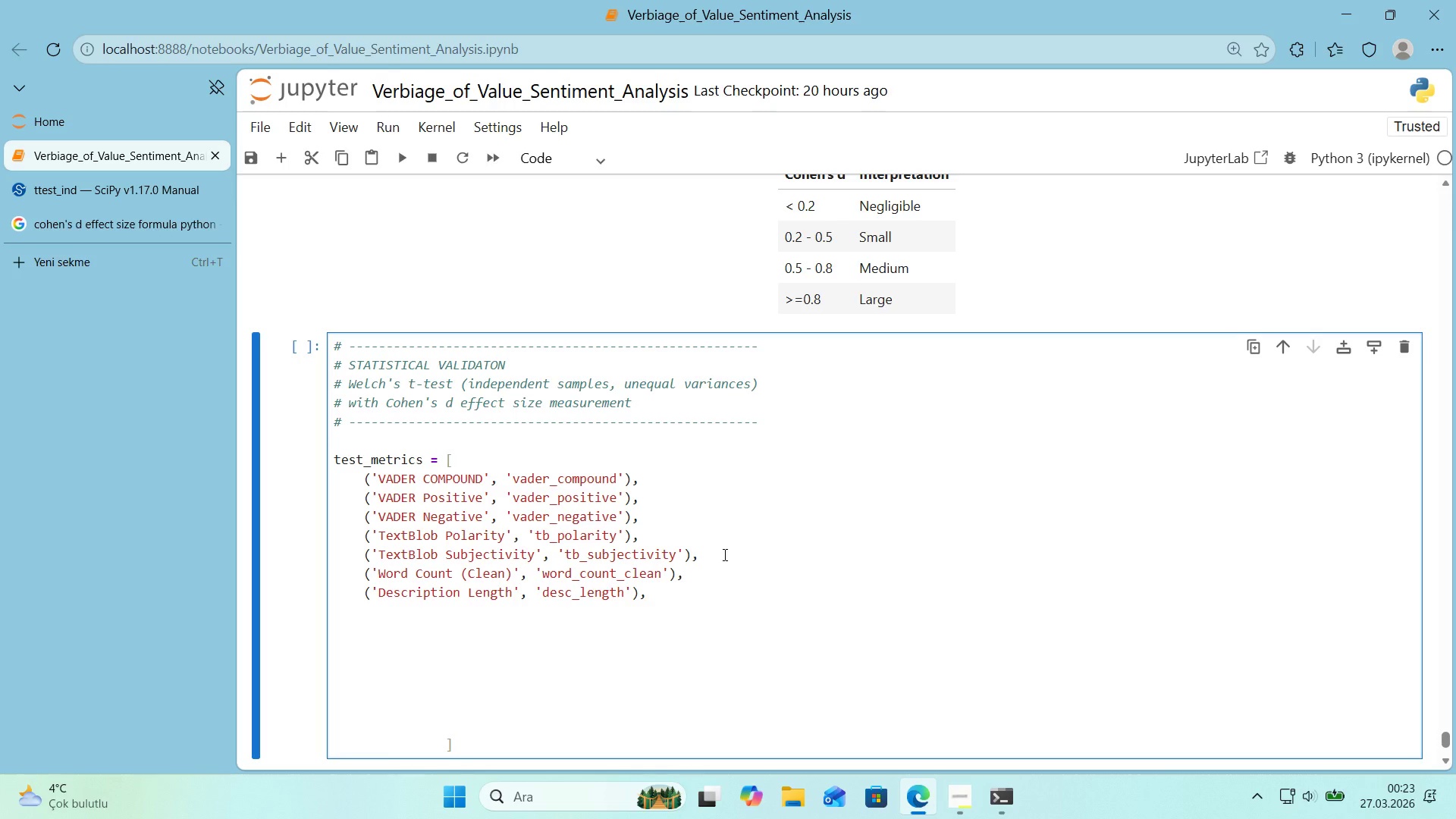 
hold_key(key=ArrowDown, duration=0.73)
 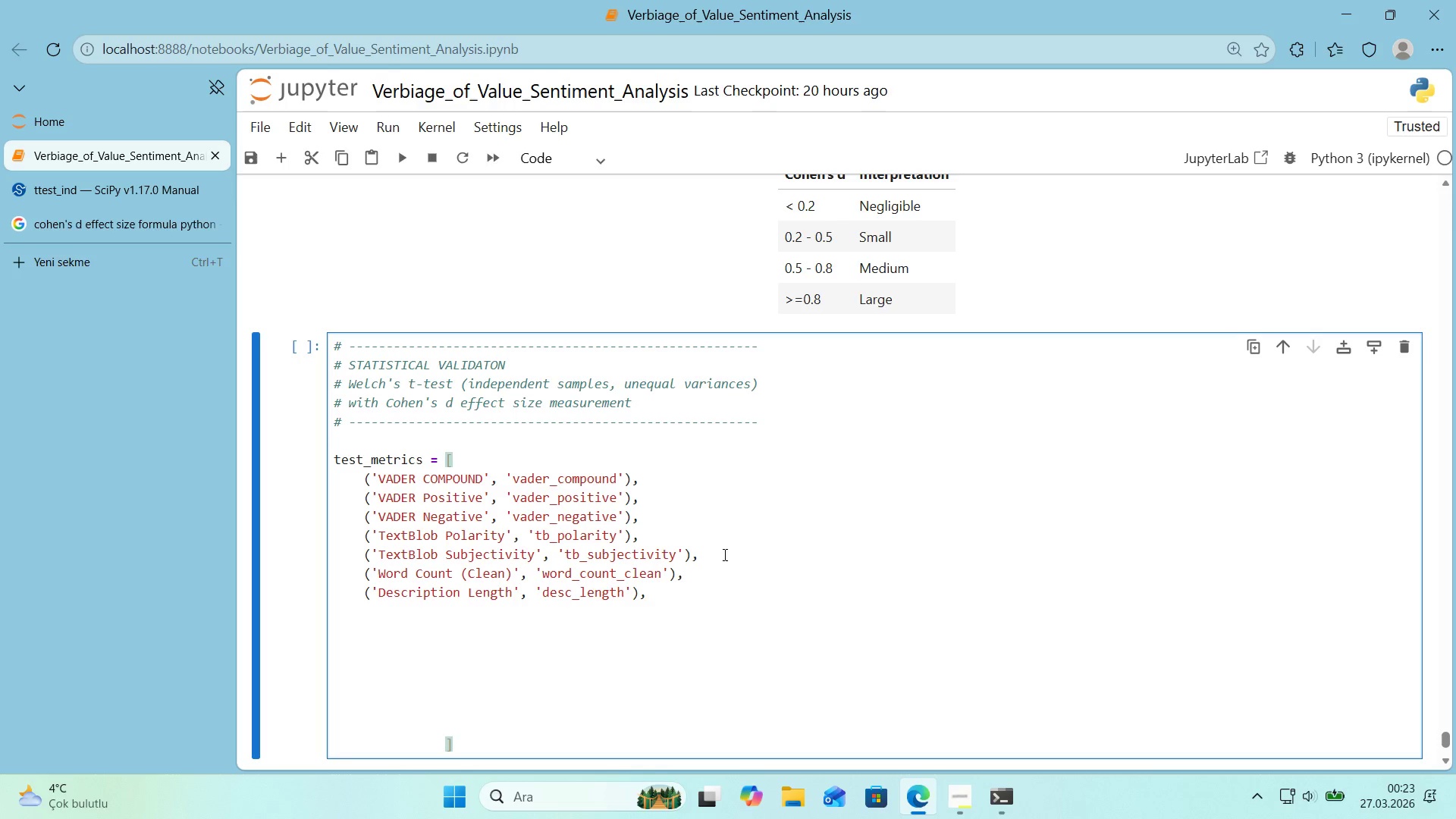 
key(ArrowUp)
 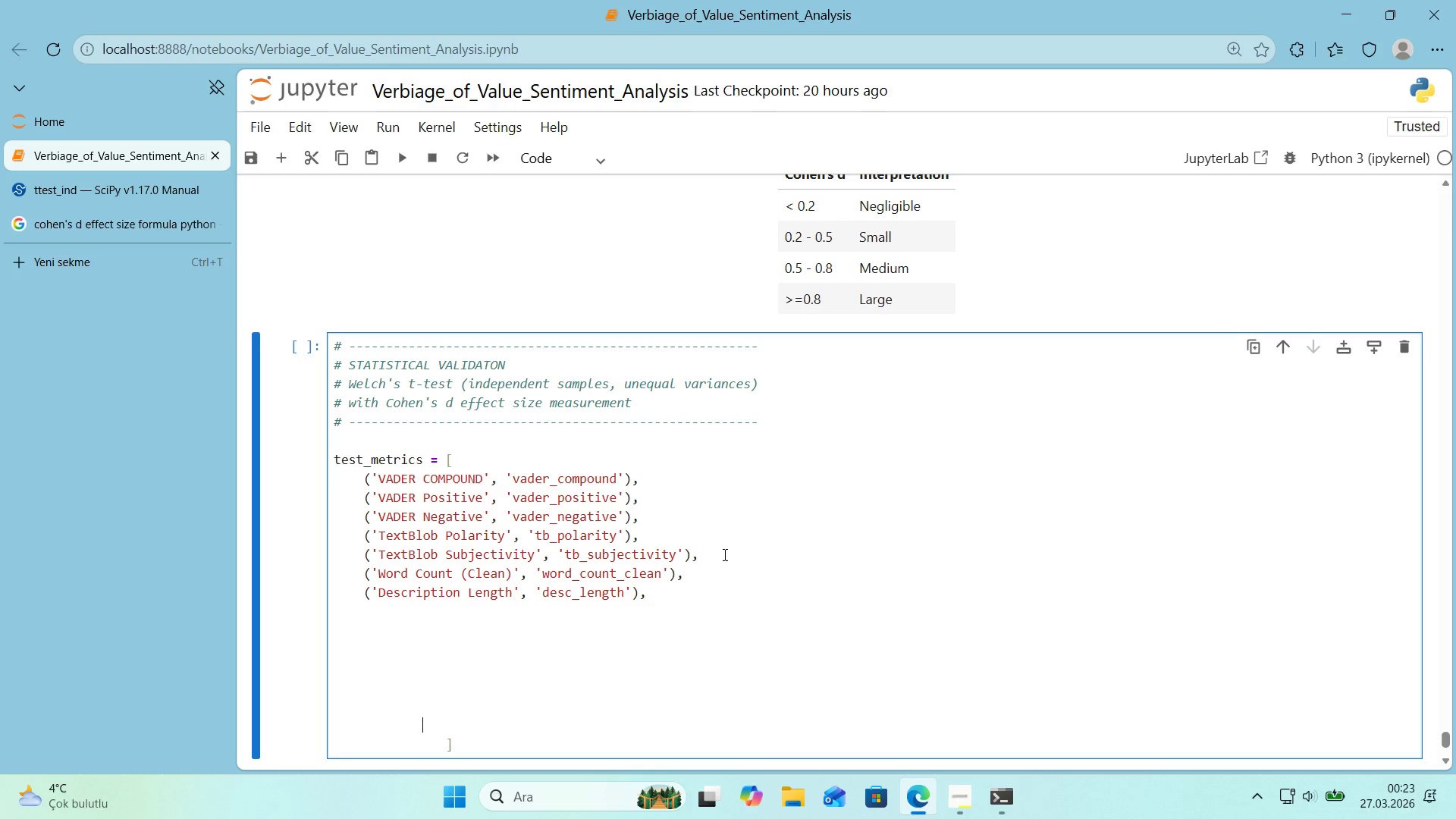 
hold_key(key=Backspace, duration=1.34)
 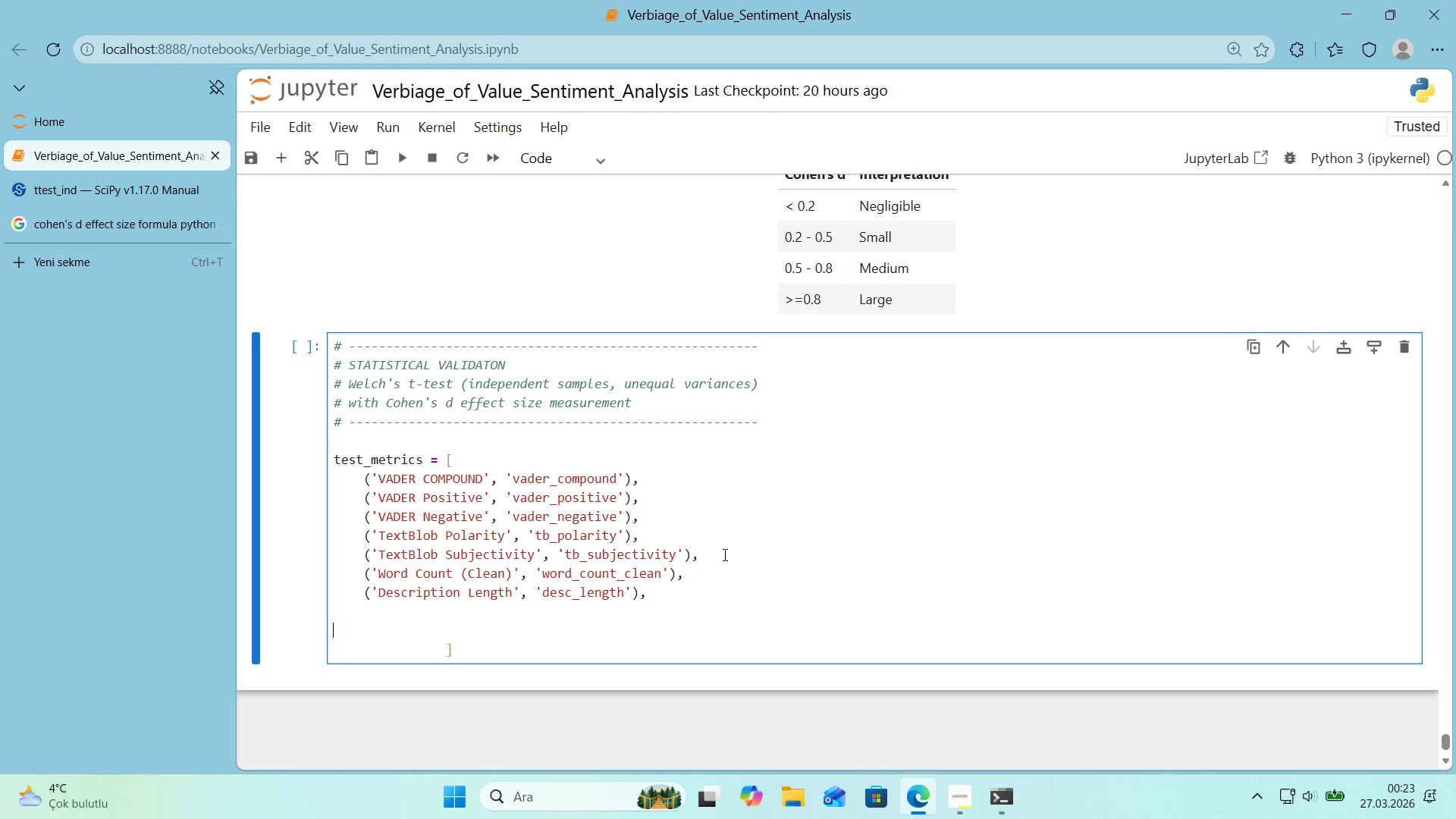 
key(Backspace)
 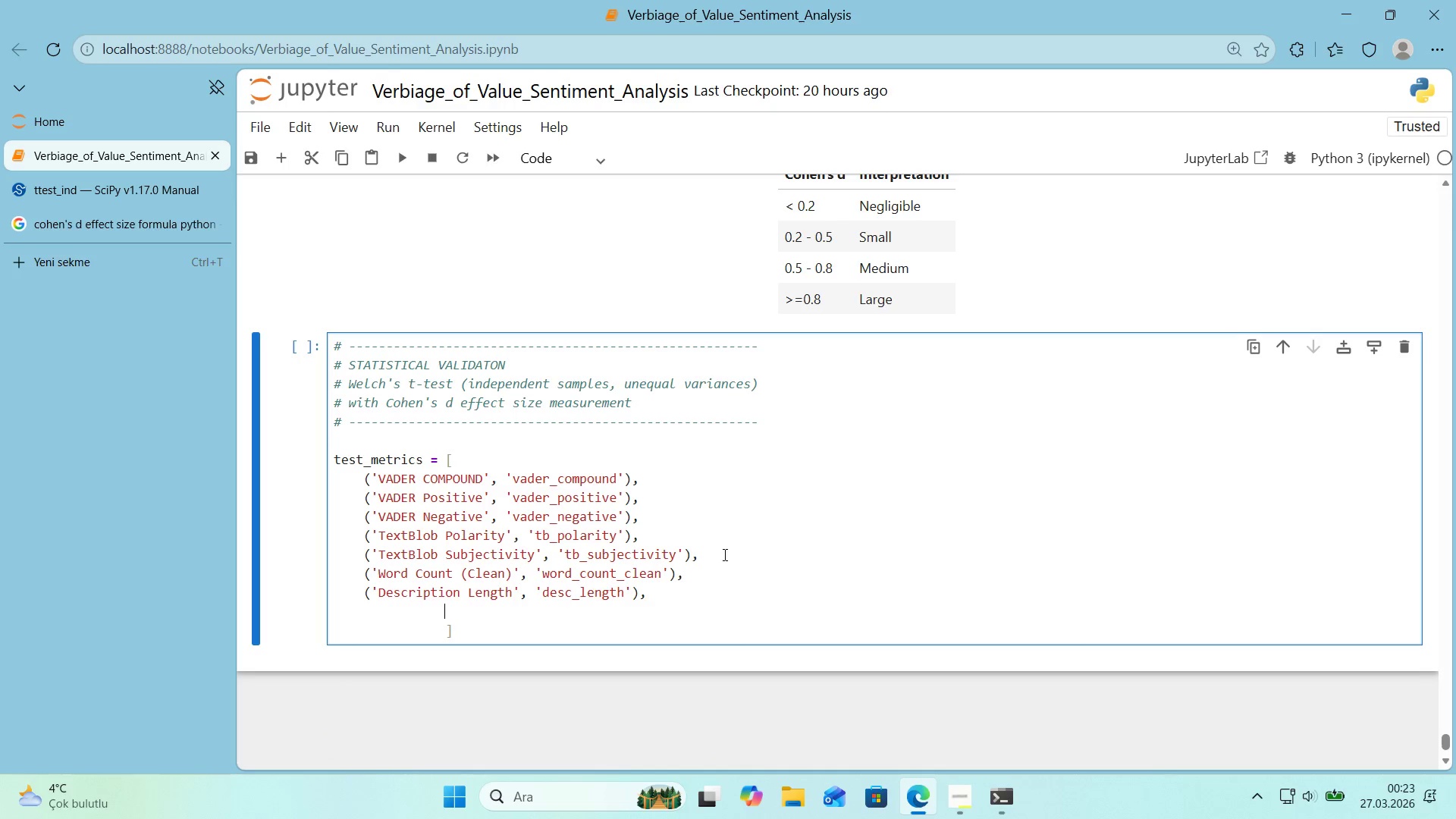 
key(Backspace)
 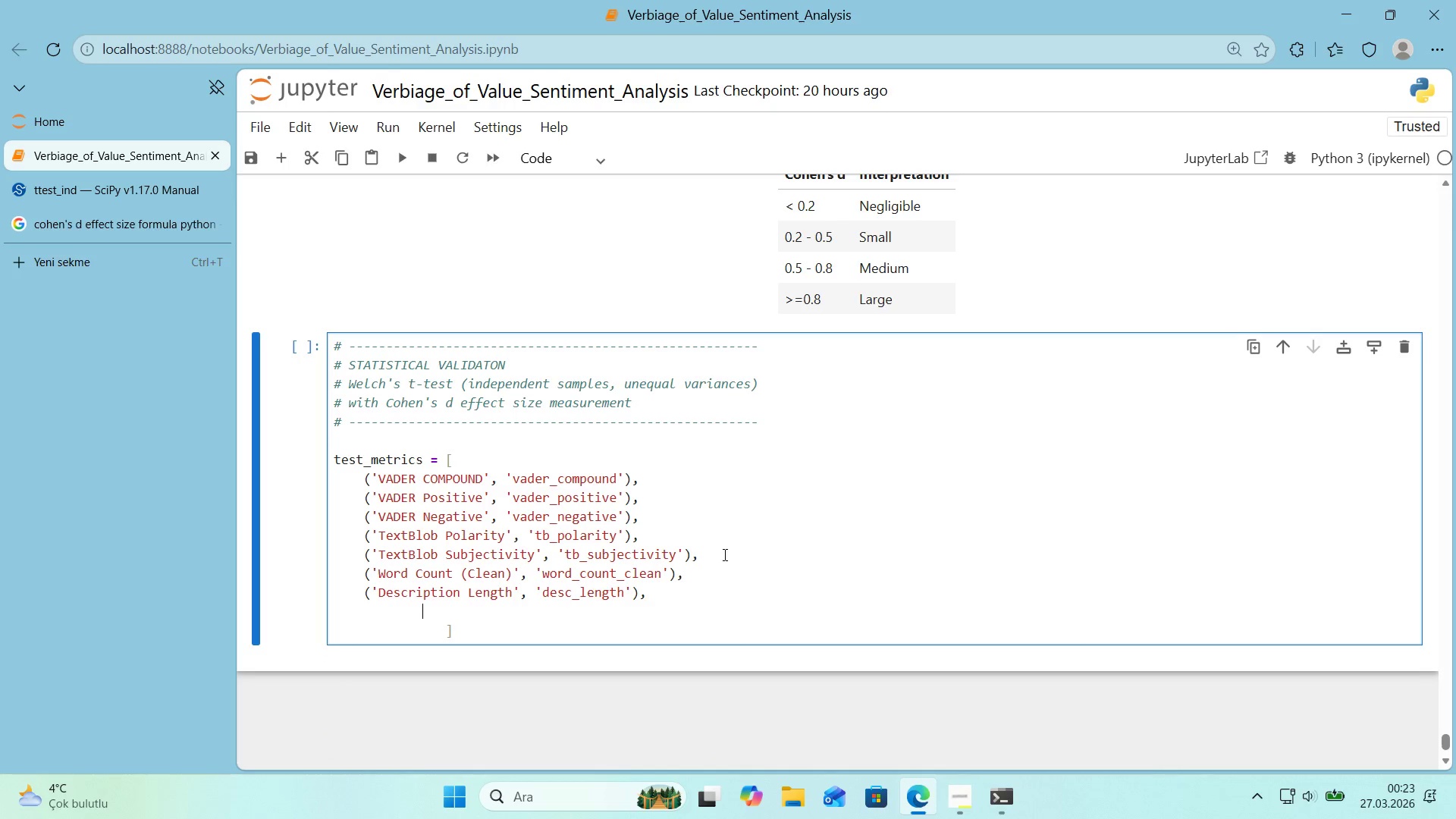 
key(Backspace)
 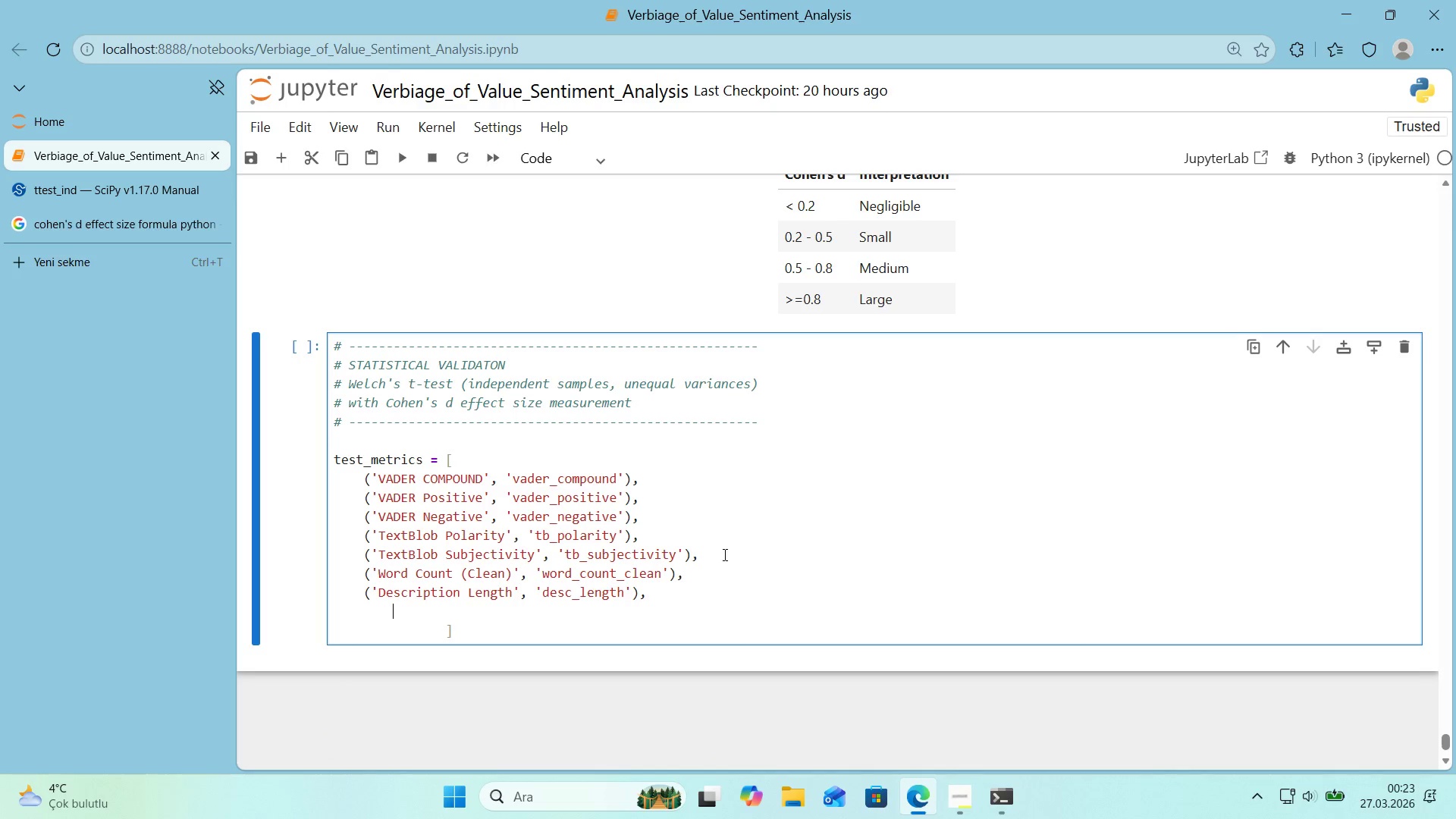 
key(Backspace)
 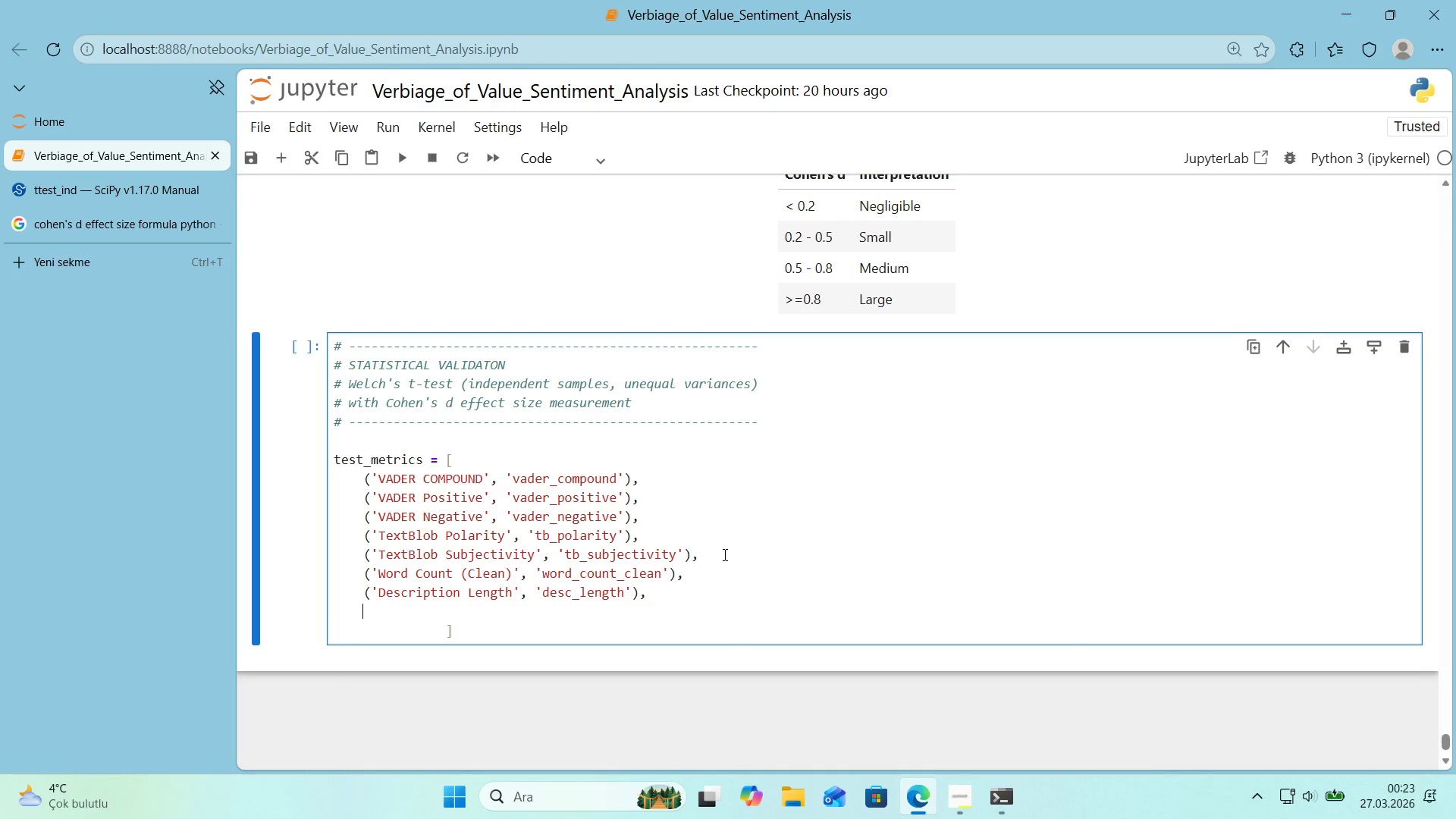 
key(Backspace)
 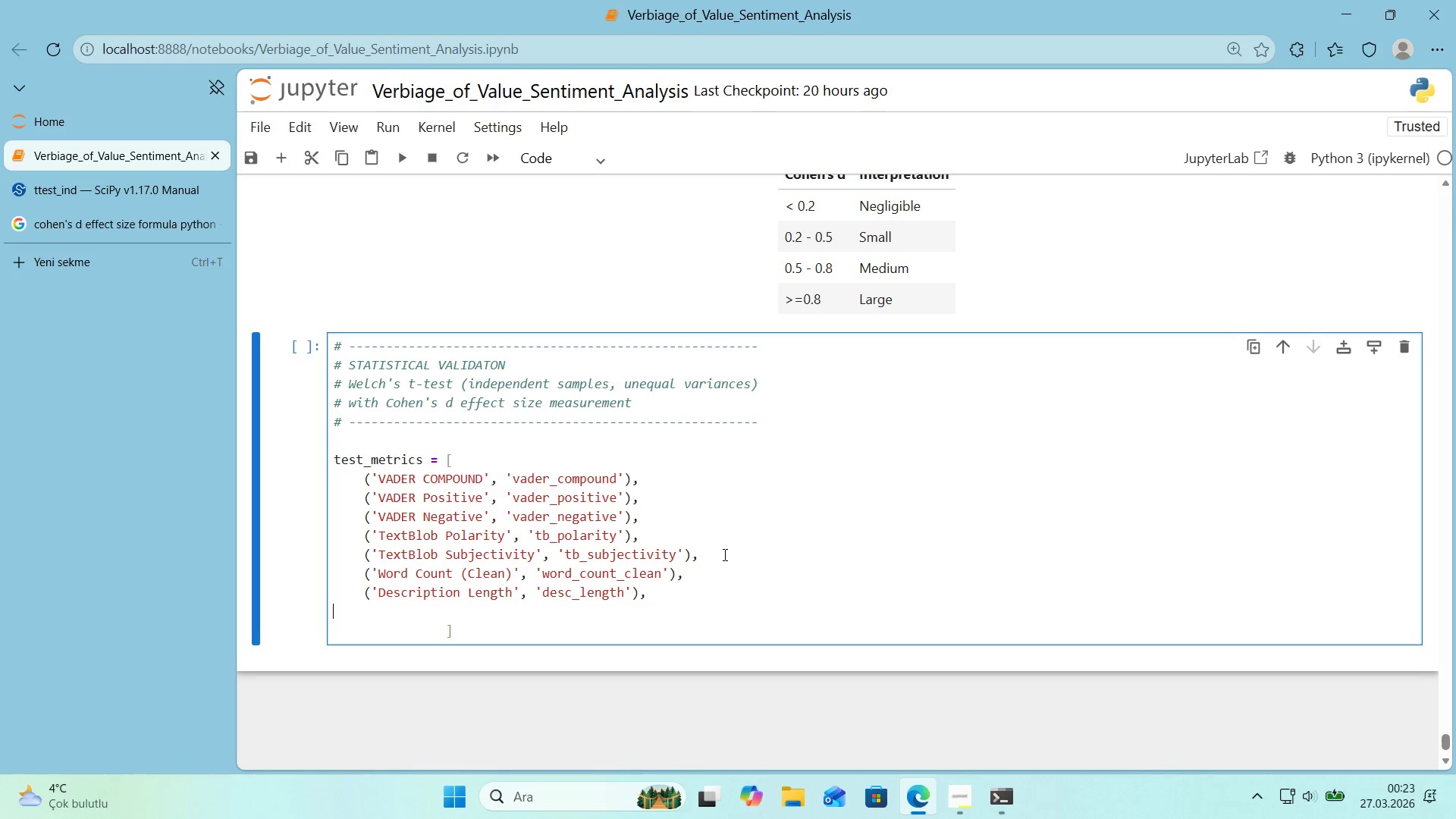 
key(Backspace)
 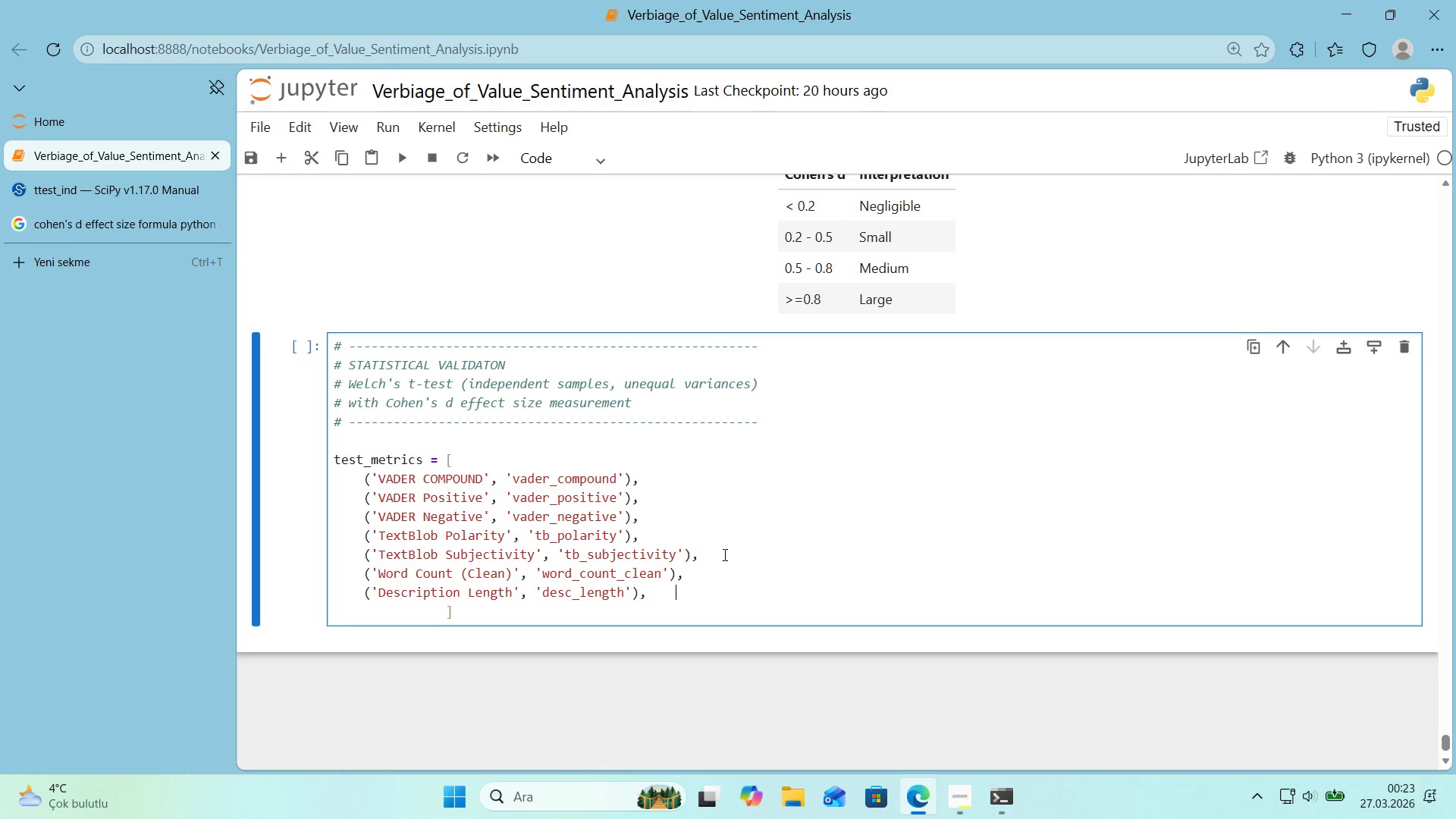 
key(Backspace)
 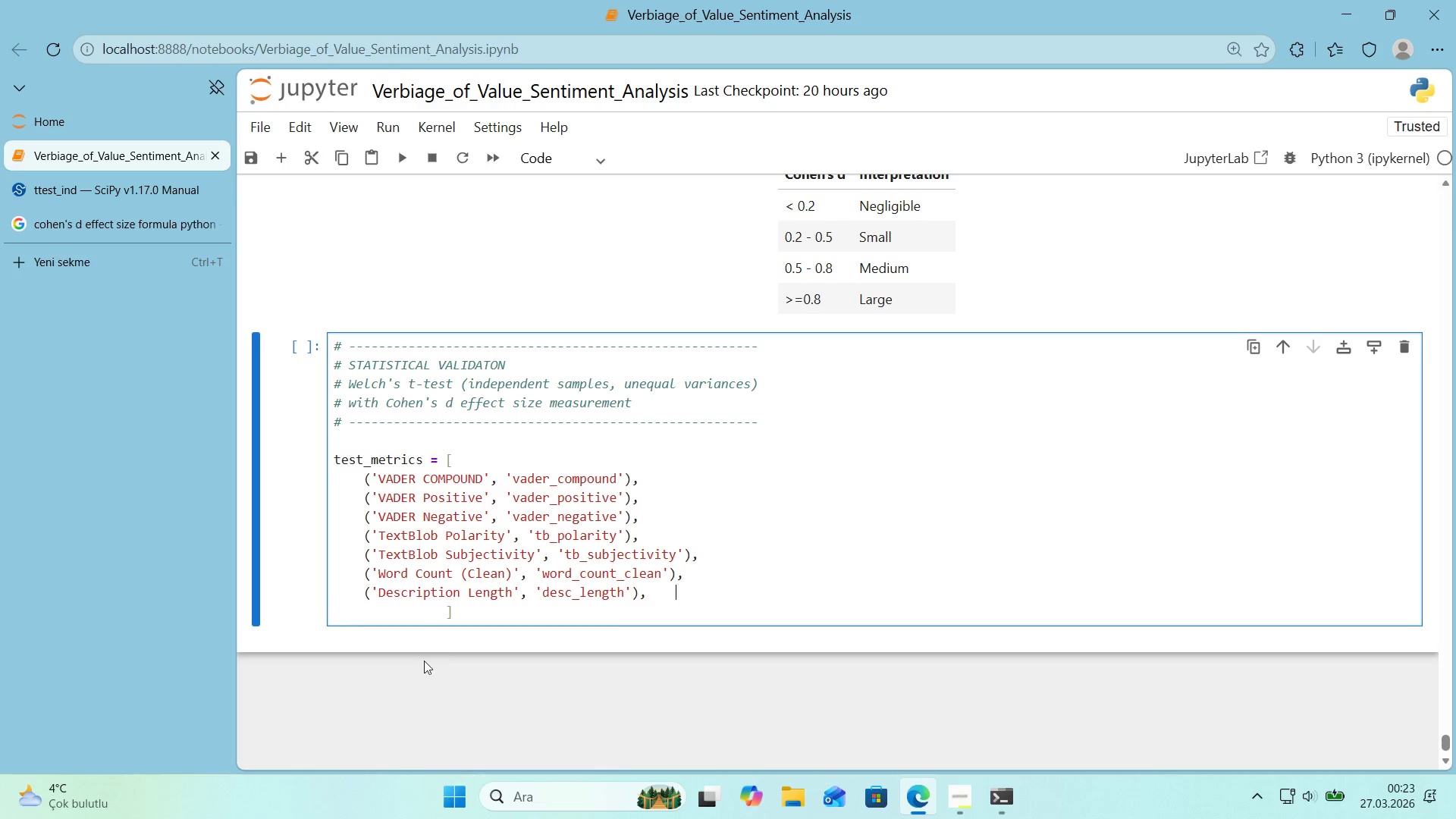 
left_click_drag(start_coordinate=[444, 612], to_coordinate=[374, 616])
 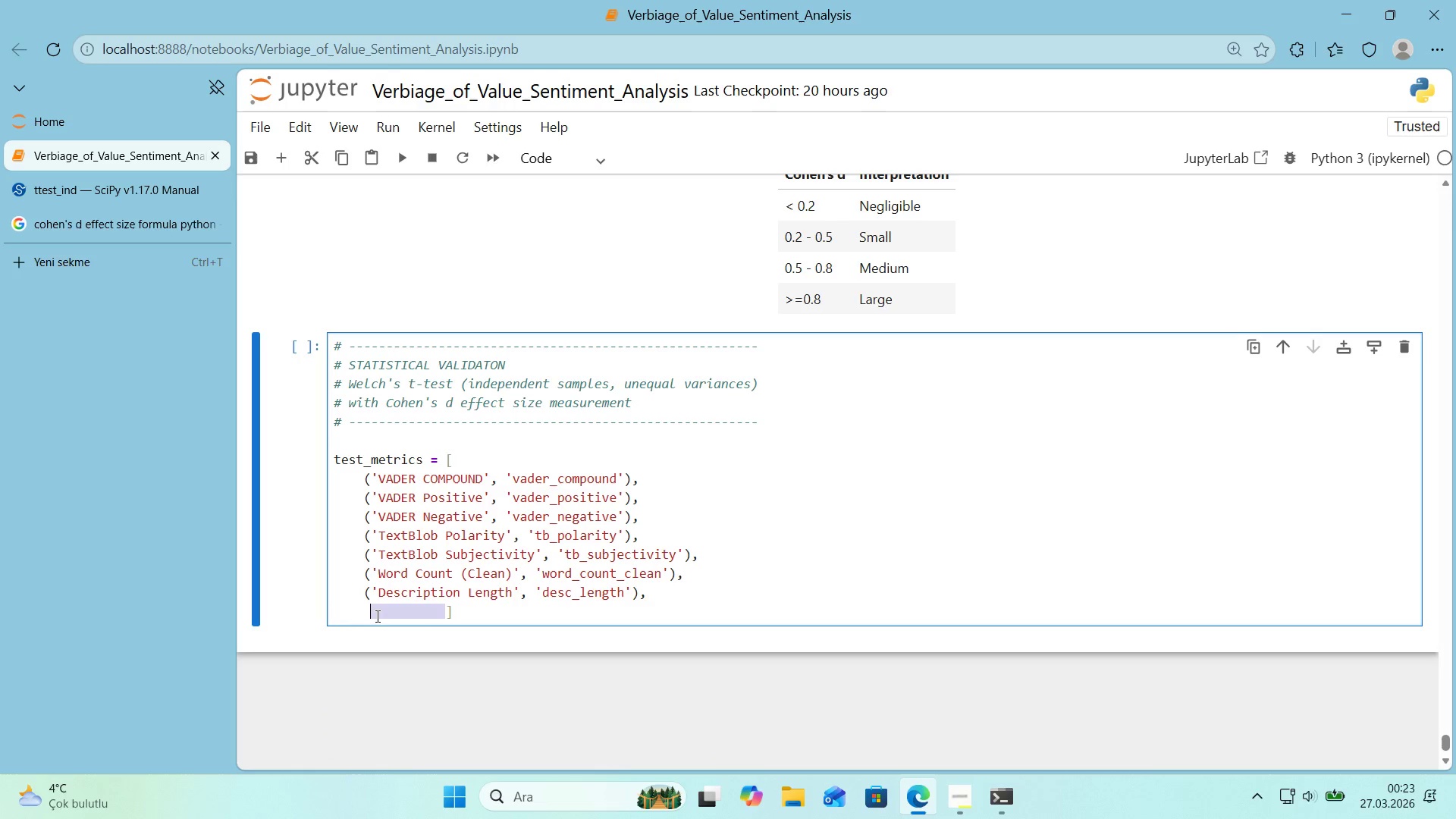 
key(Backspace)
 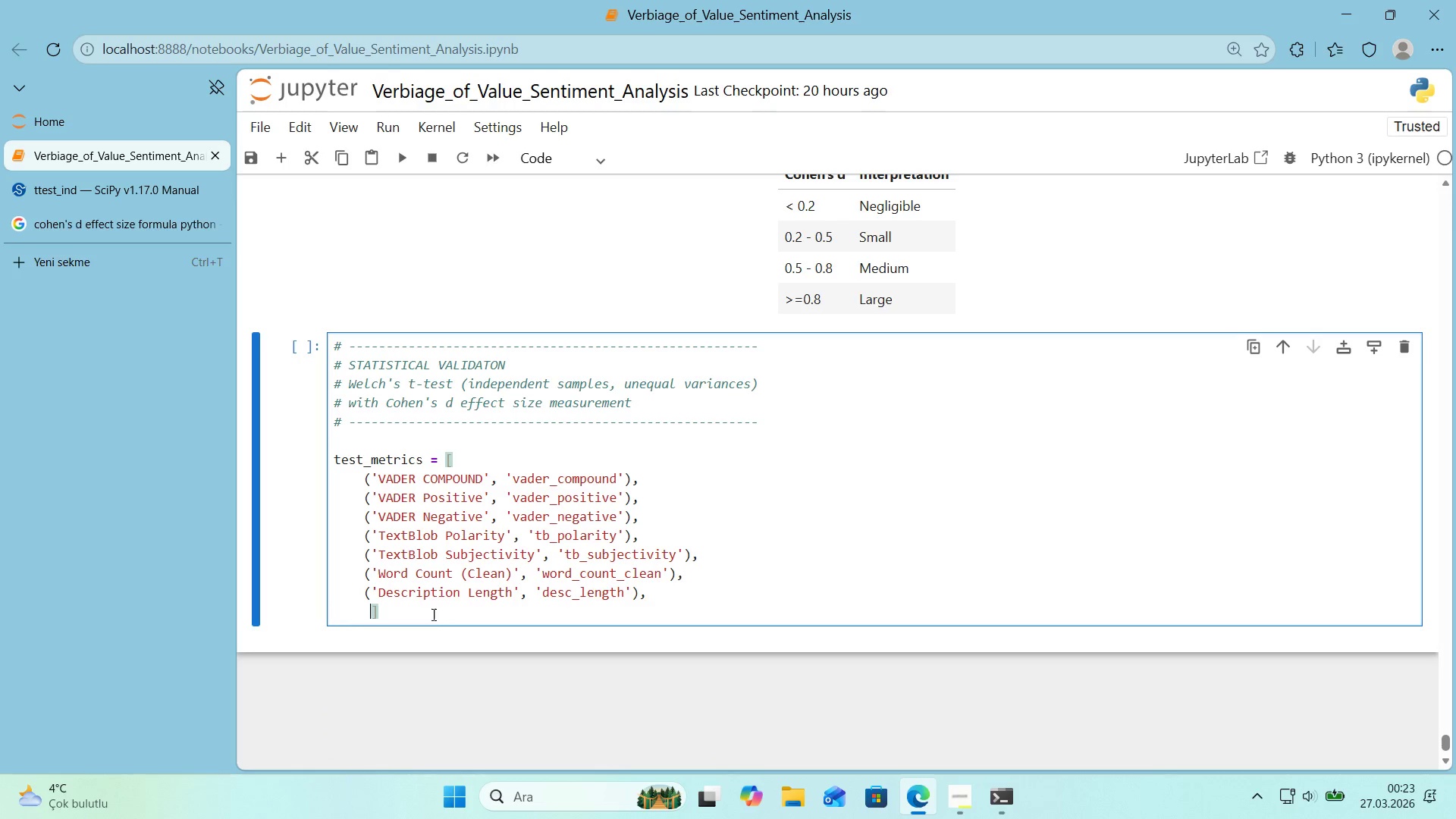 
key(Backspace)
 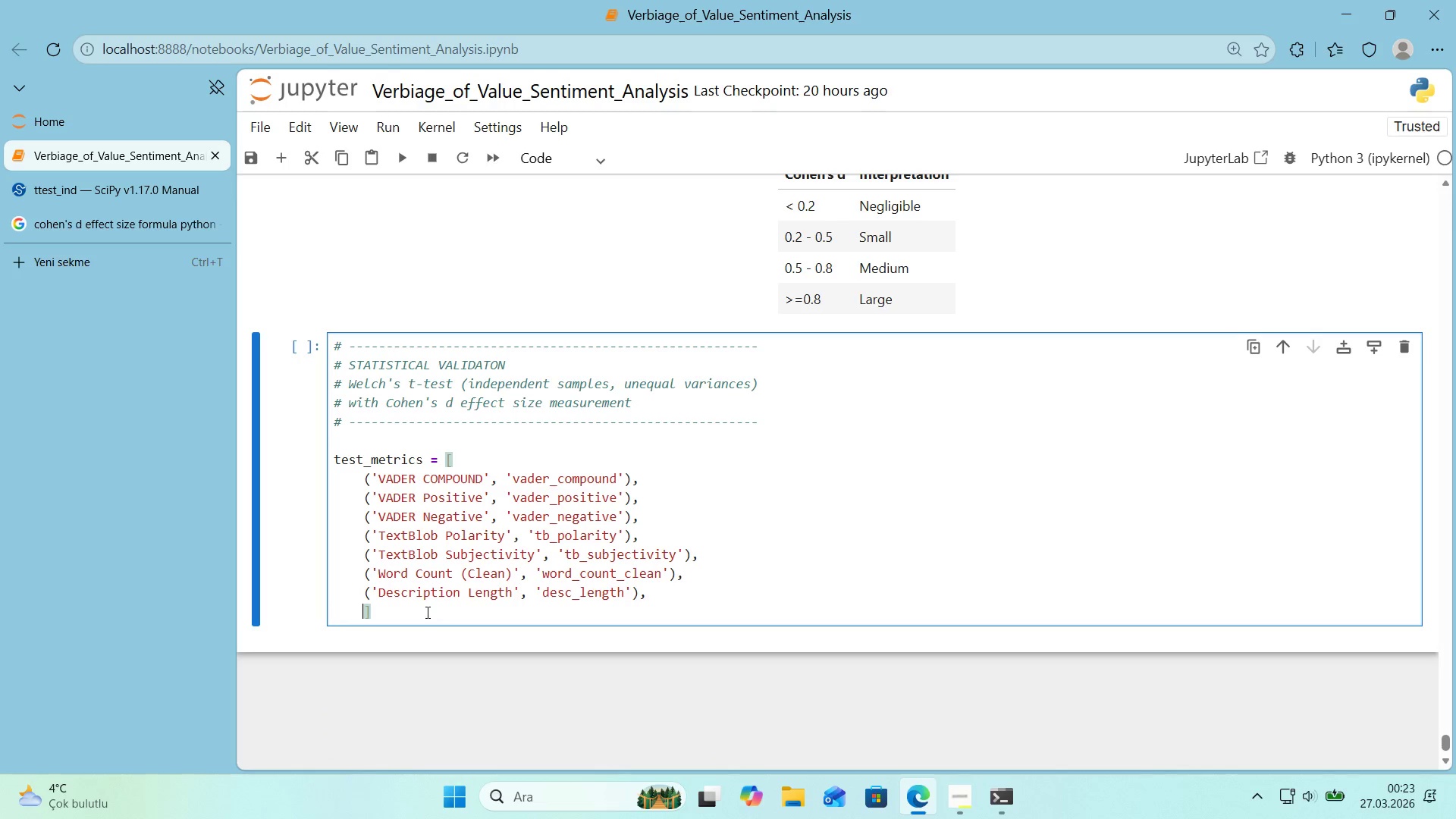 
left_click([426, 612])
 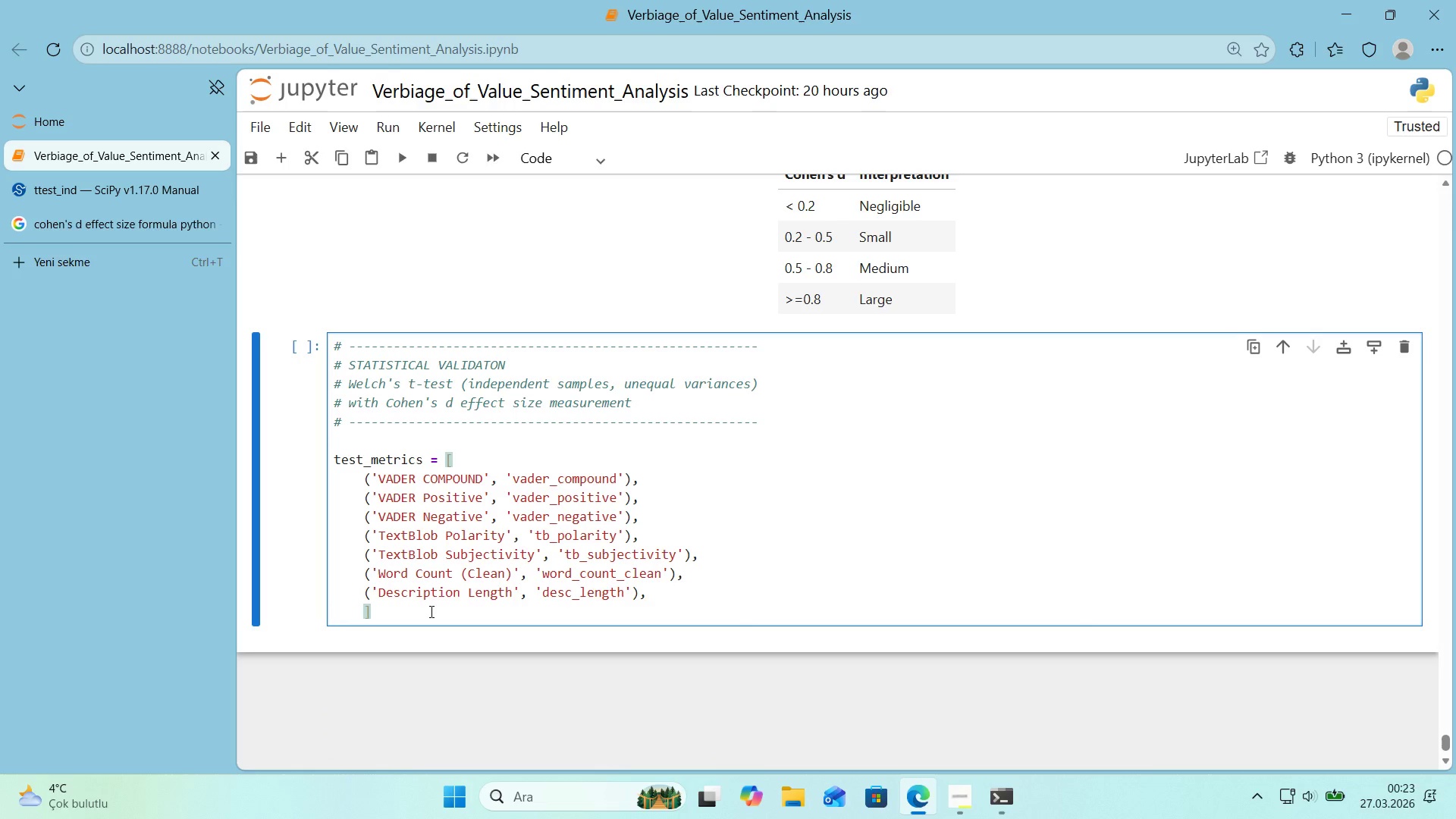 
key(Enter)
 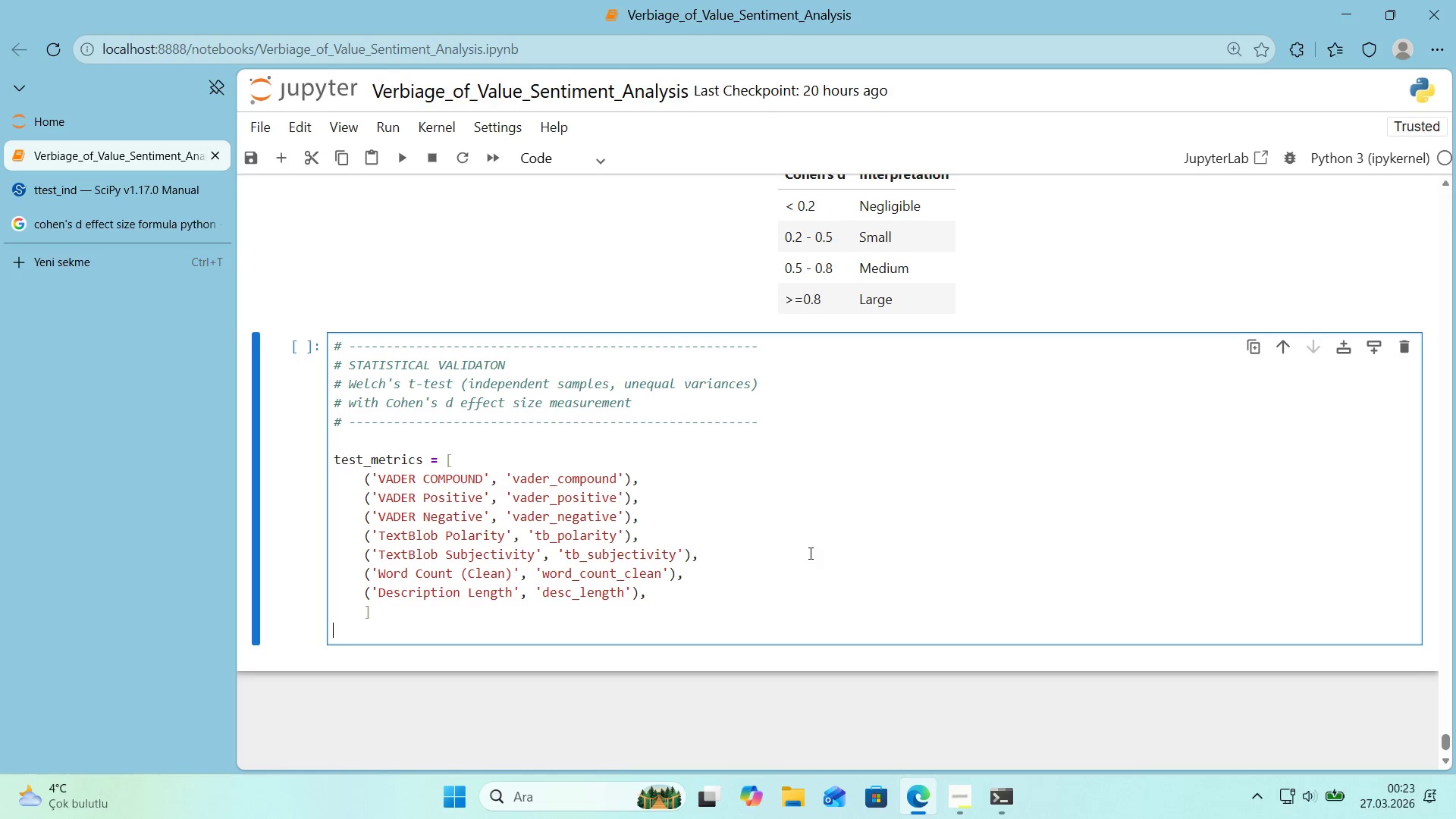 
type(stat'st'cal_results ) )
 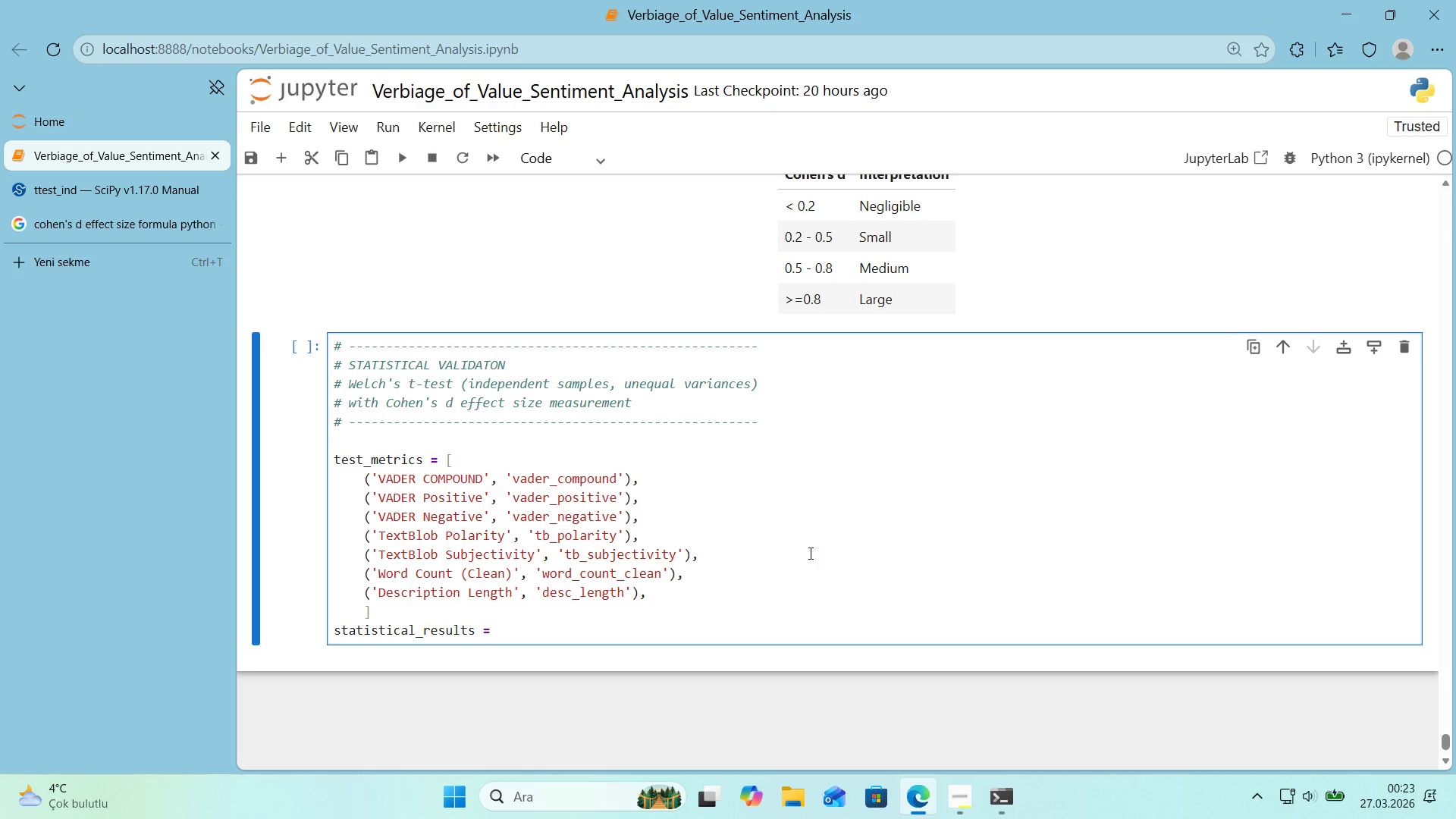 
key(Alt+Control+8)
 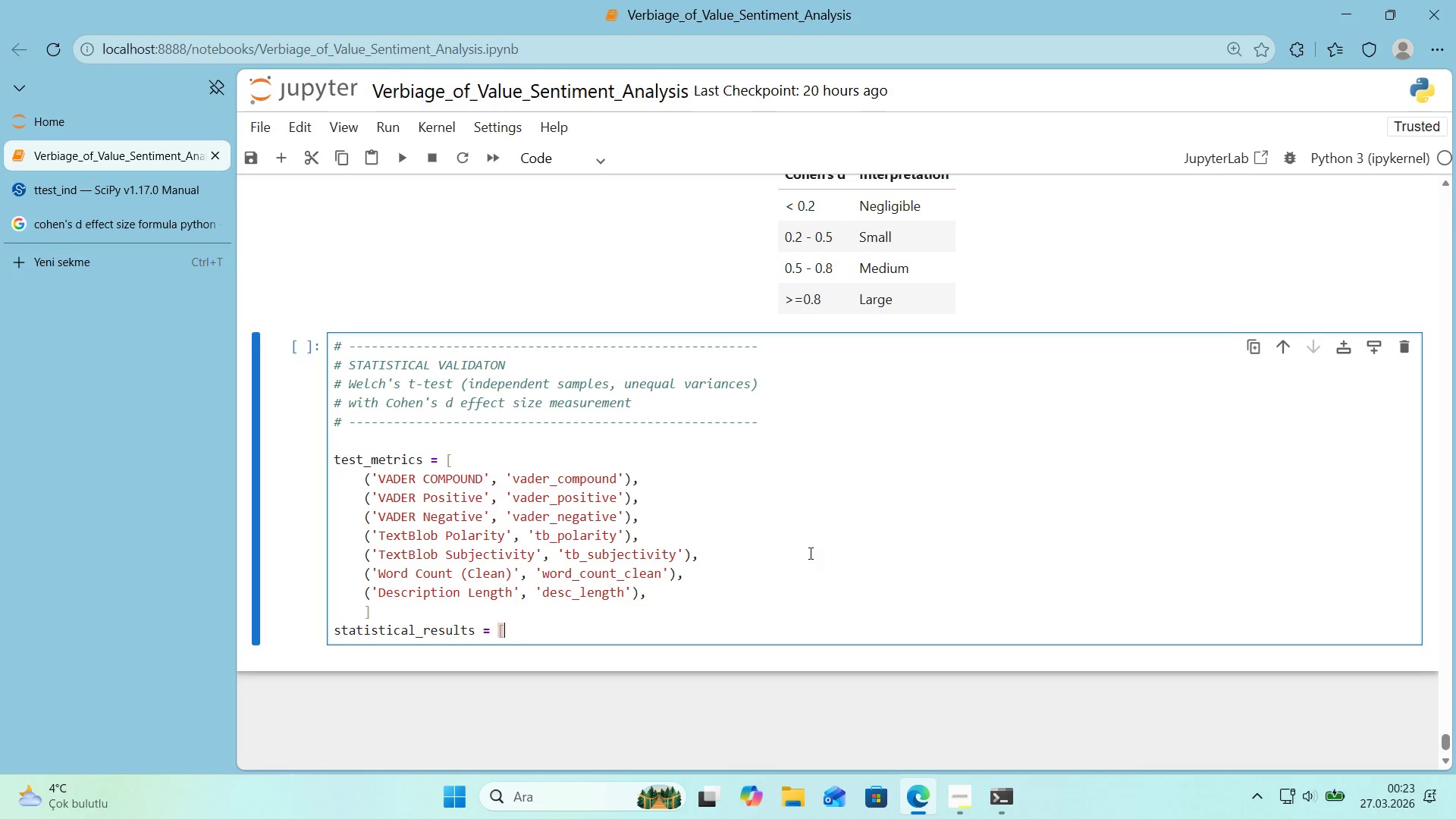 
key(Alt+Control+9)
 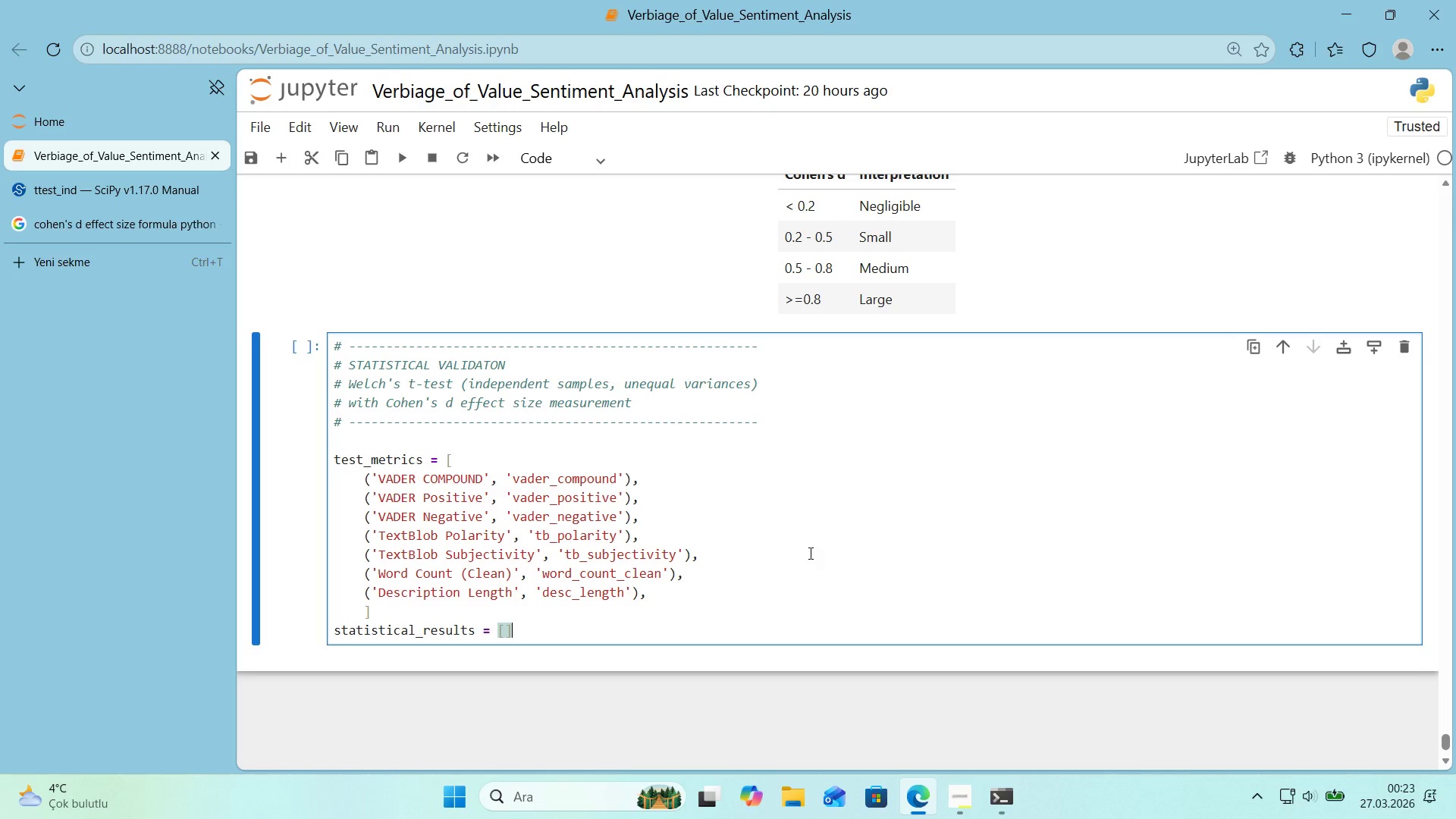 
key(Enter)
 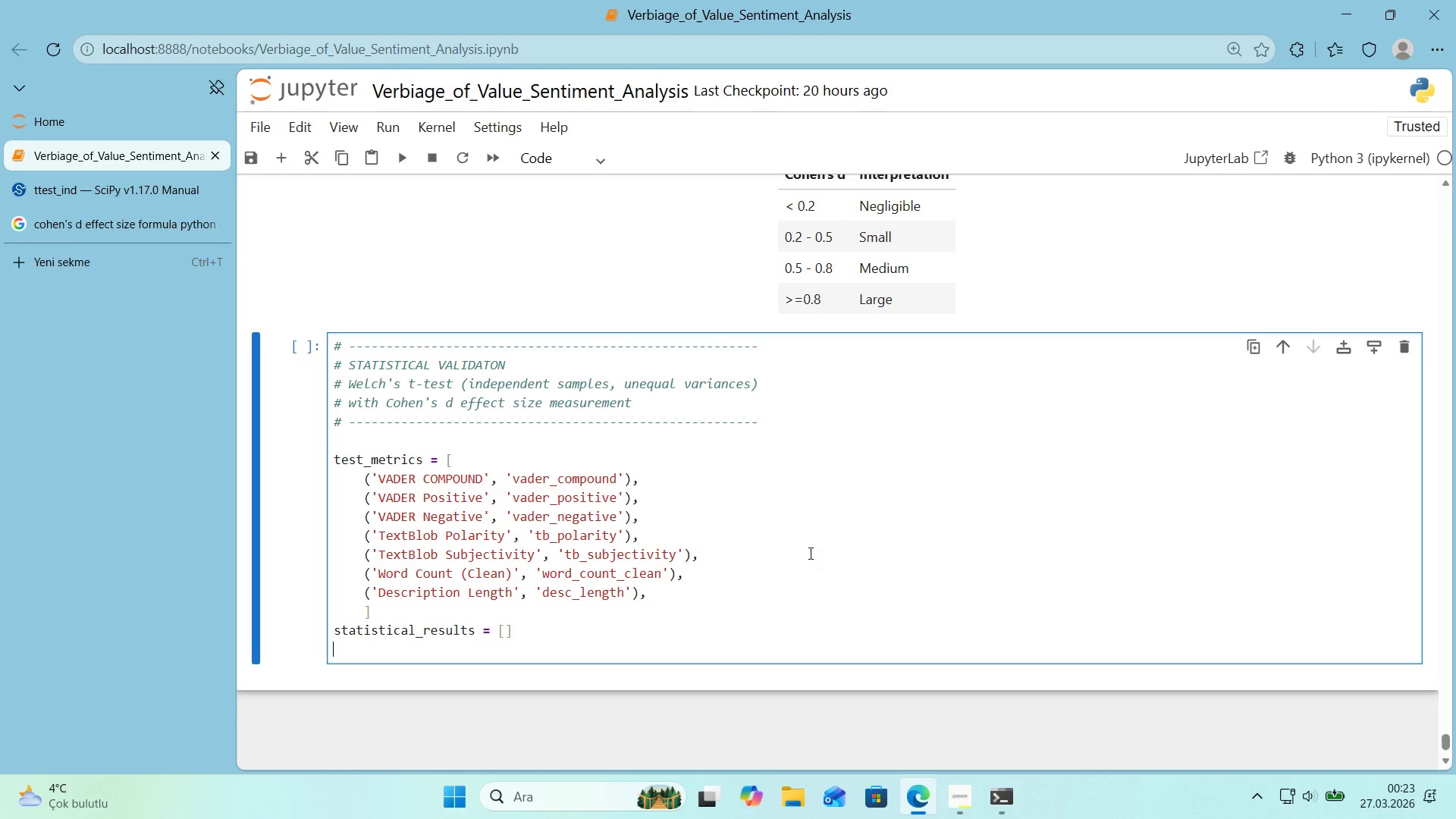 
key(Enter)
 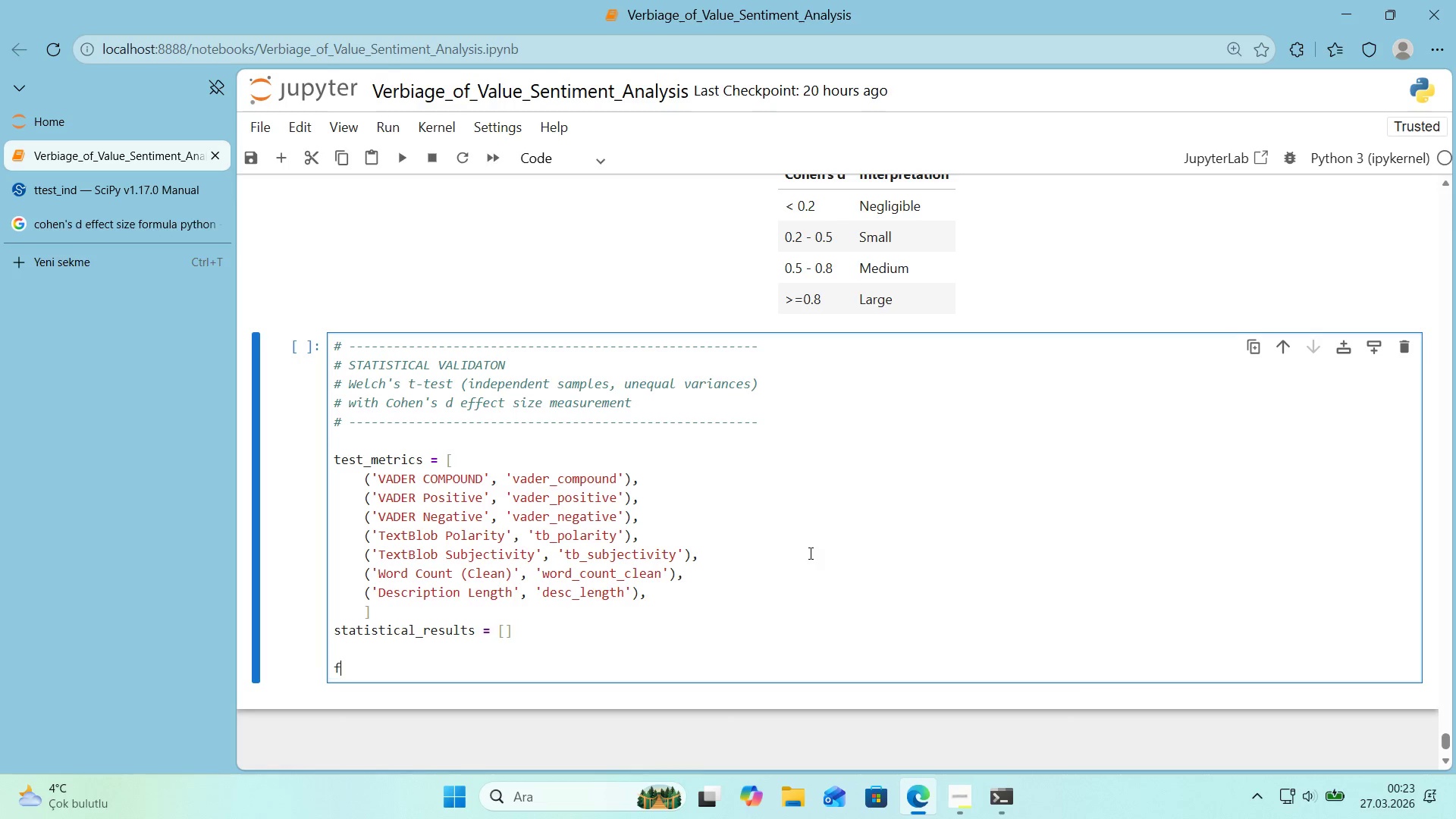 
type(for name )
key(Backspace)
type(, col 'n test_metr'cs>)
 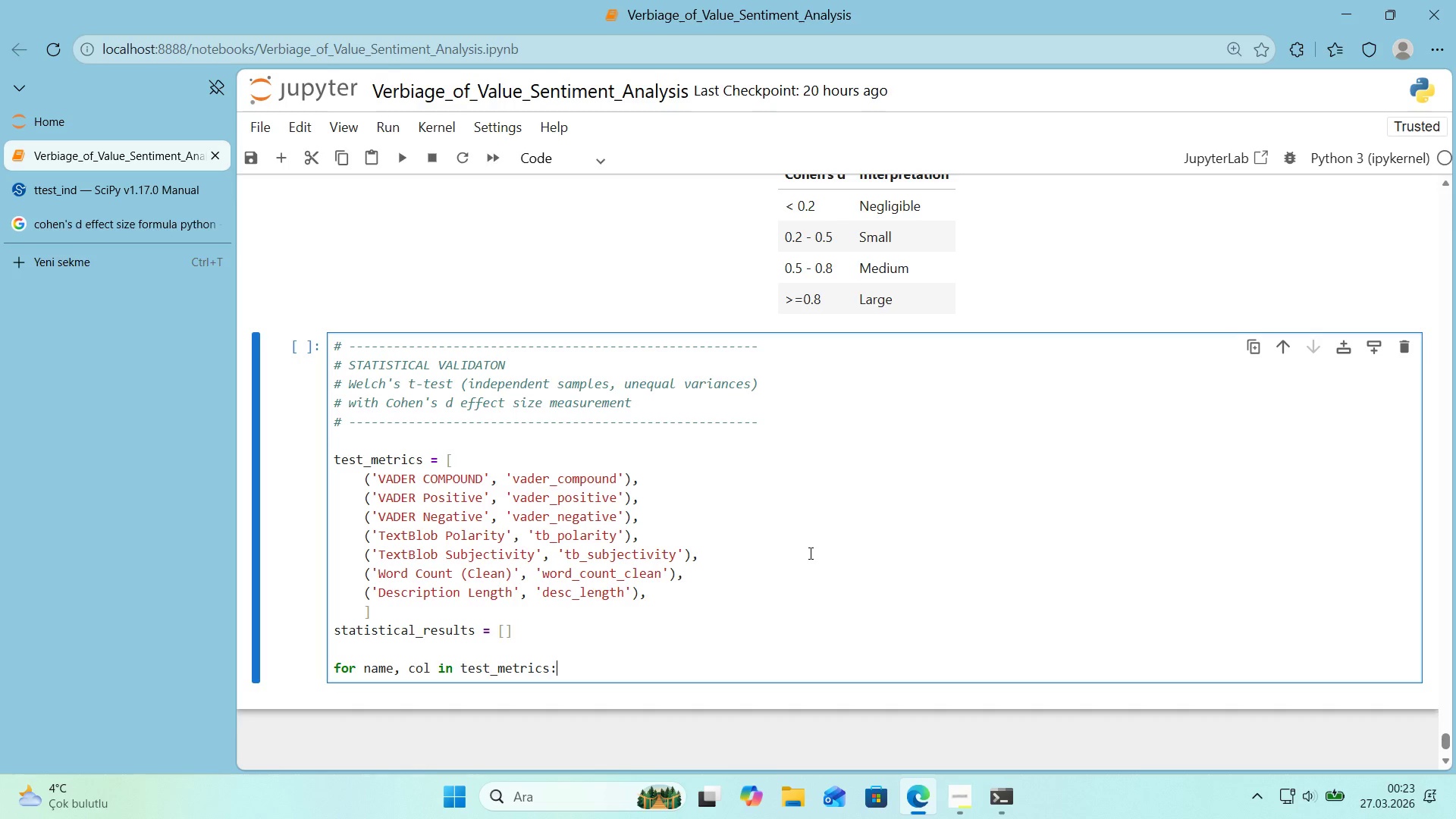 
key(Enter)
 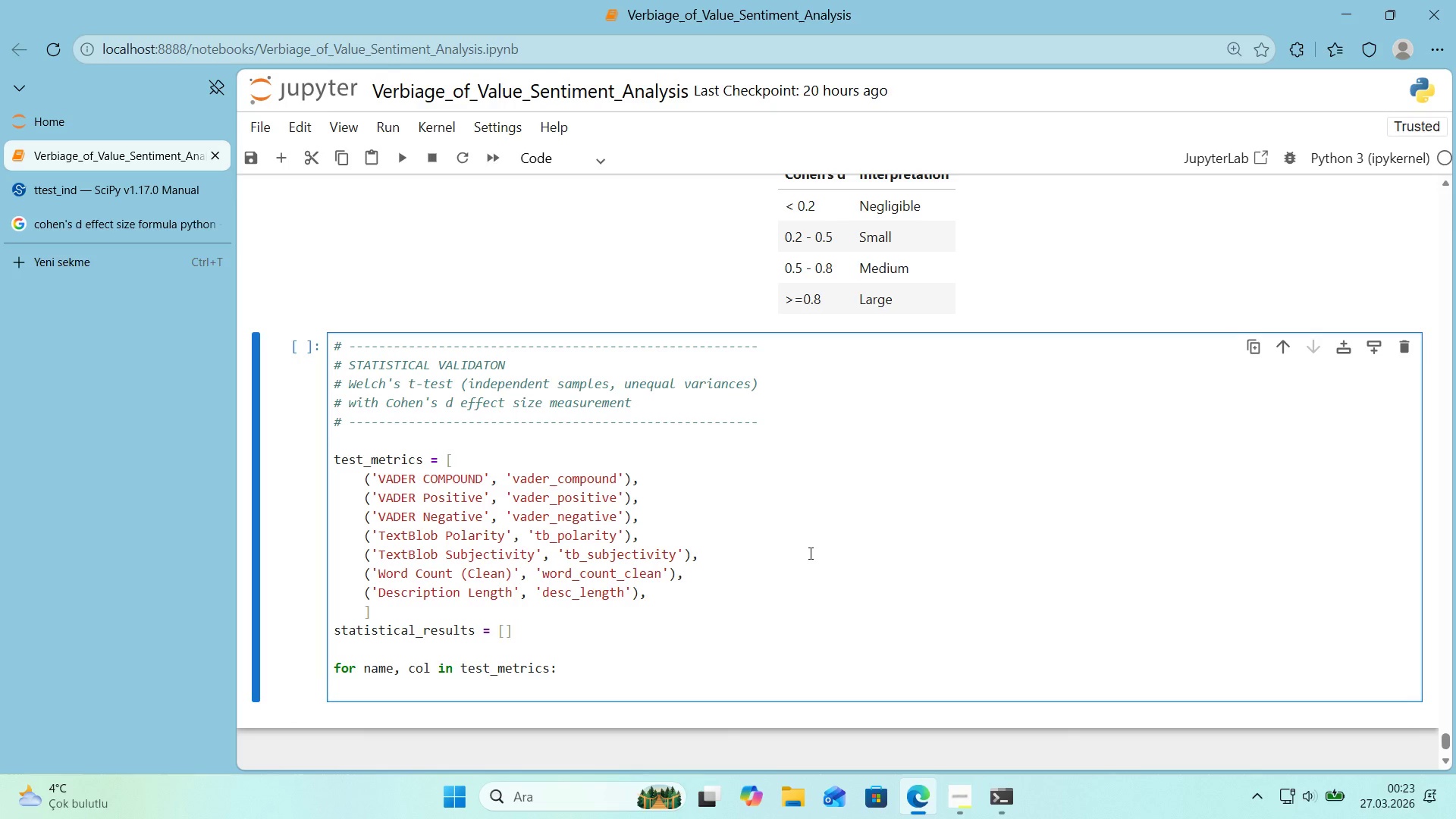 
type(lux_vals ) )
 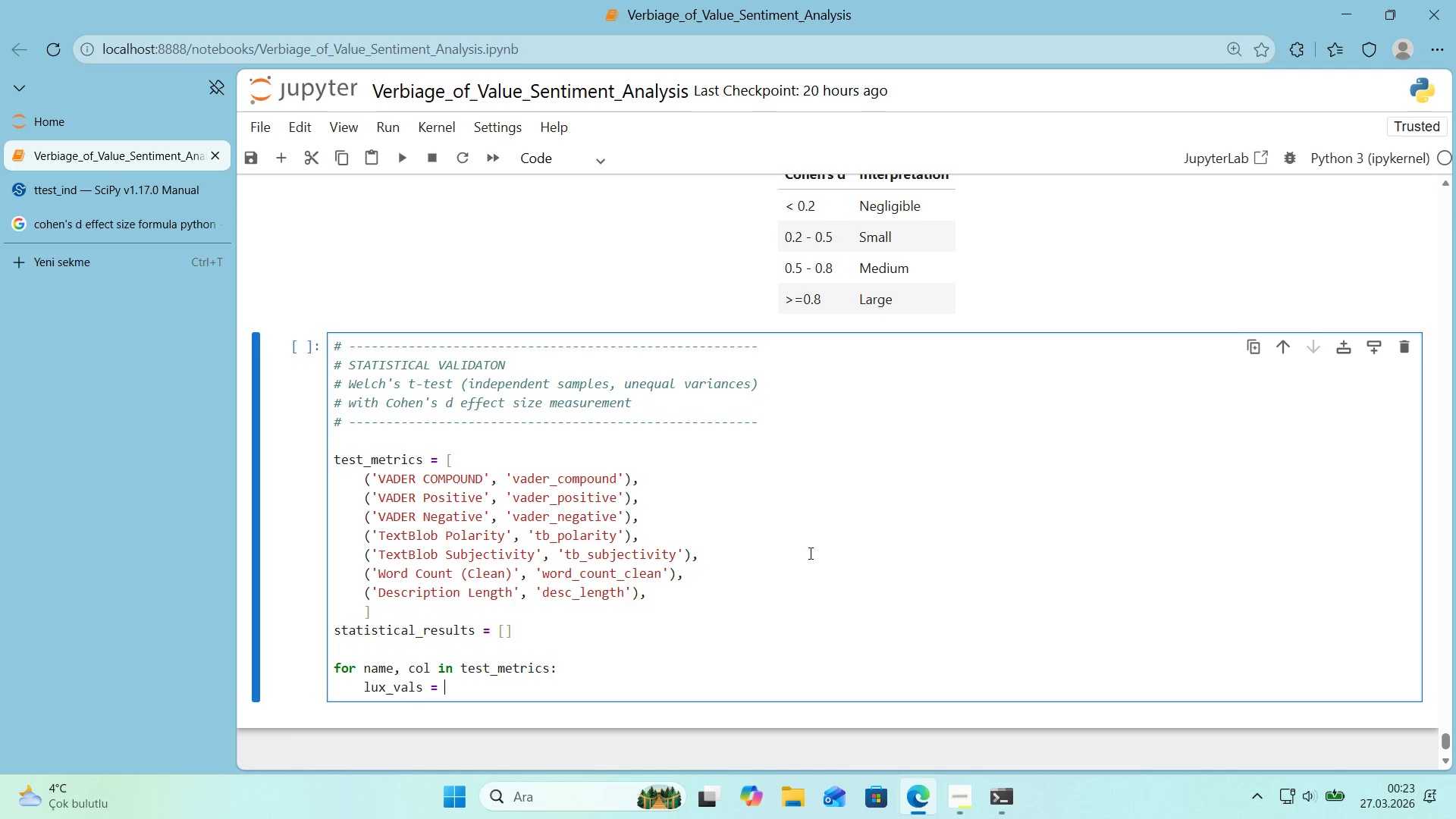 
wait(5.36)
 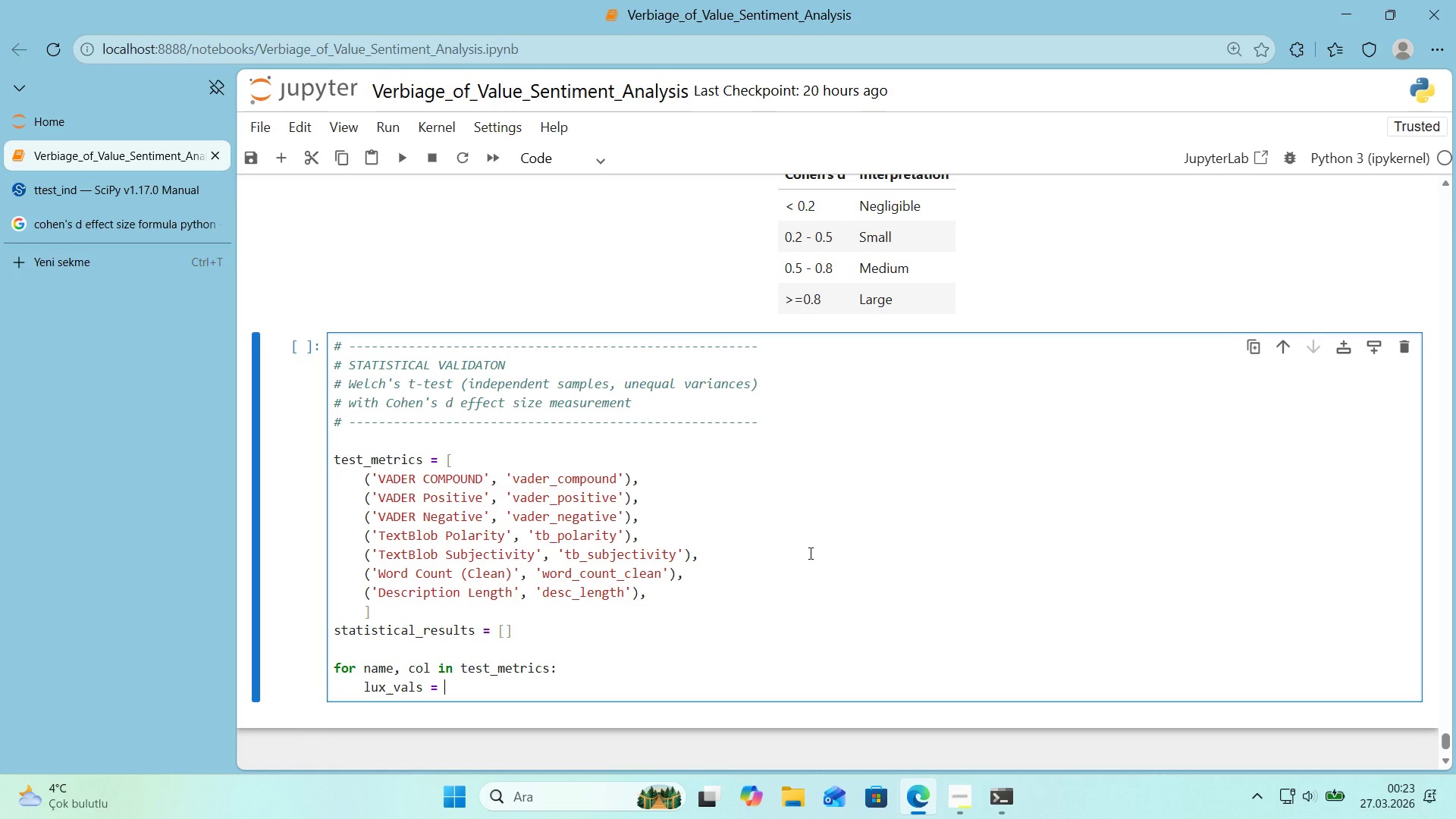 
type(luxury_df)
 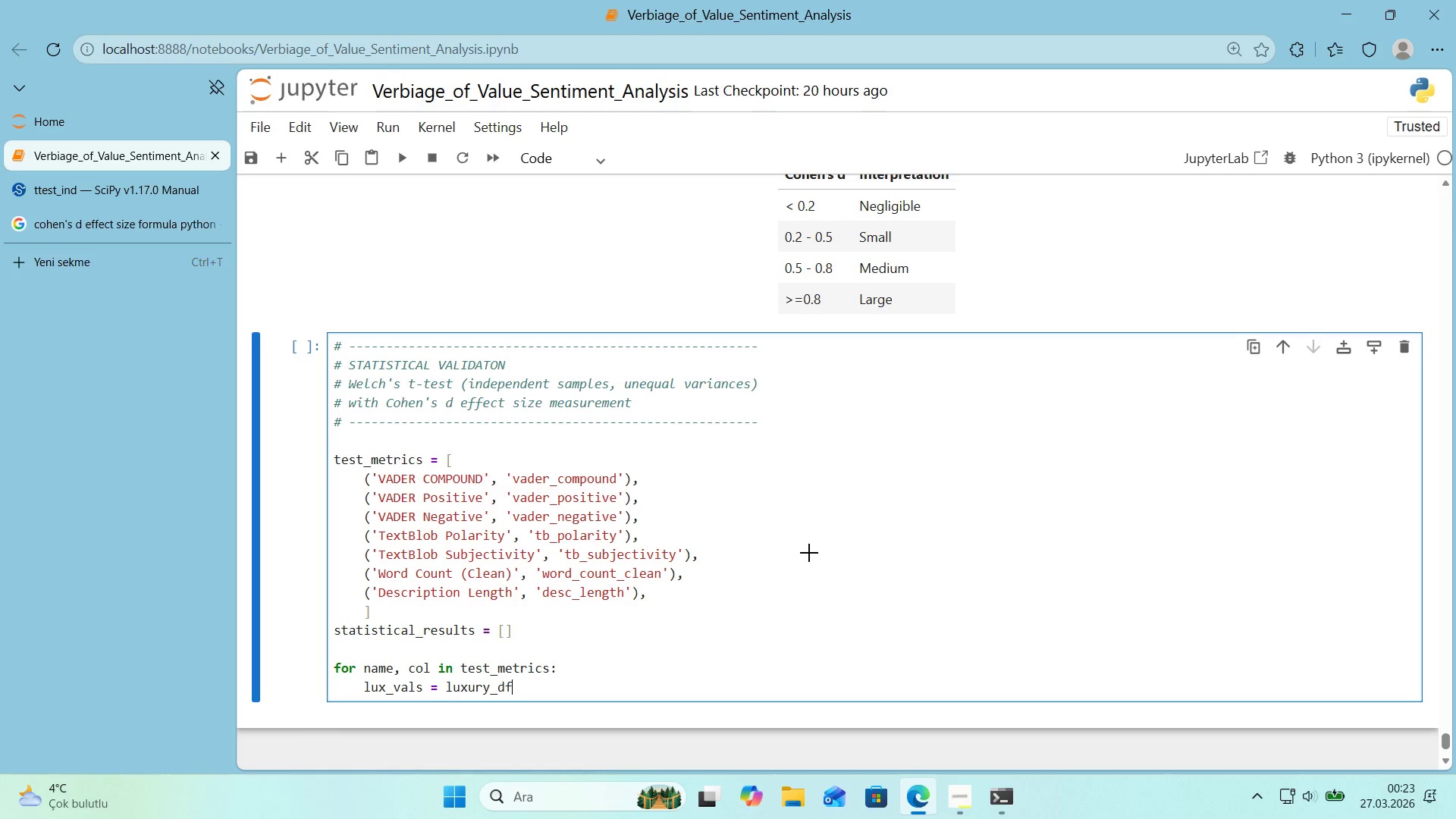 
key(Alt+Control+8)
 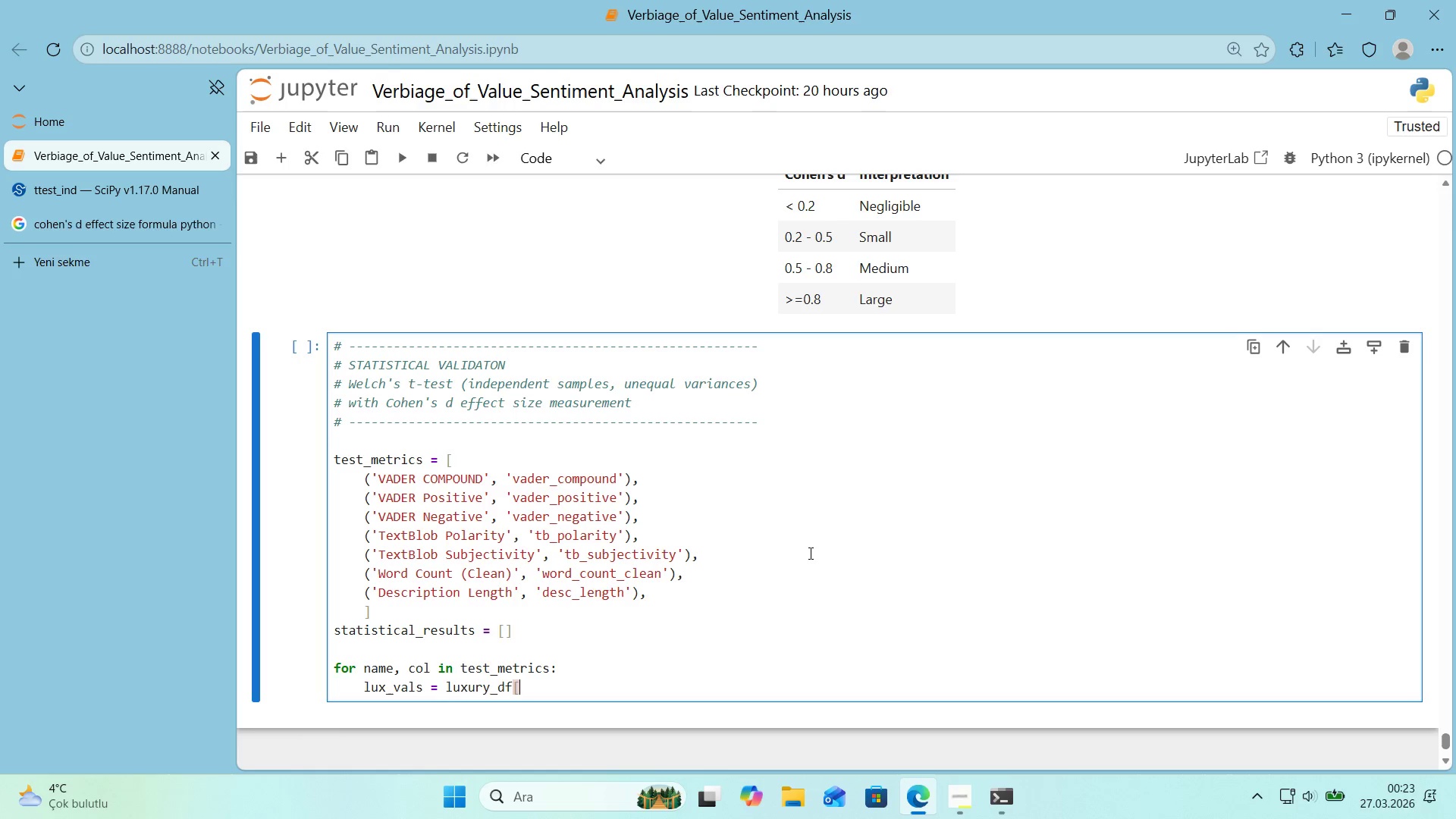 
key(Alt+Control+9)
 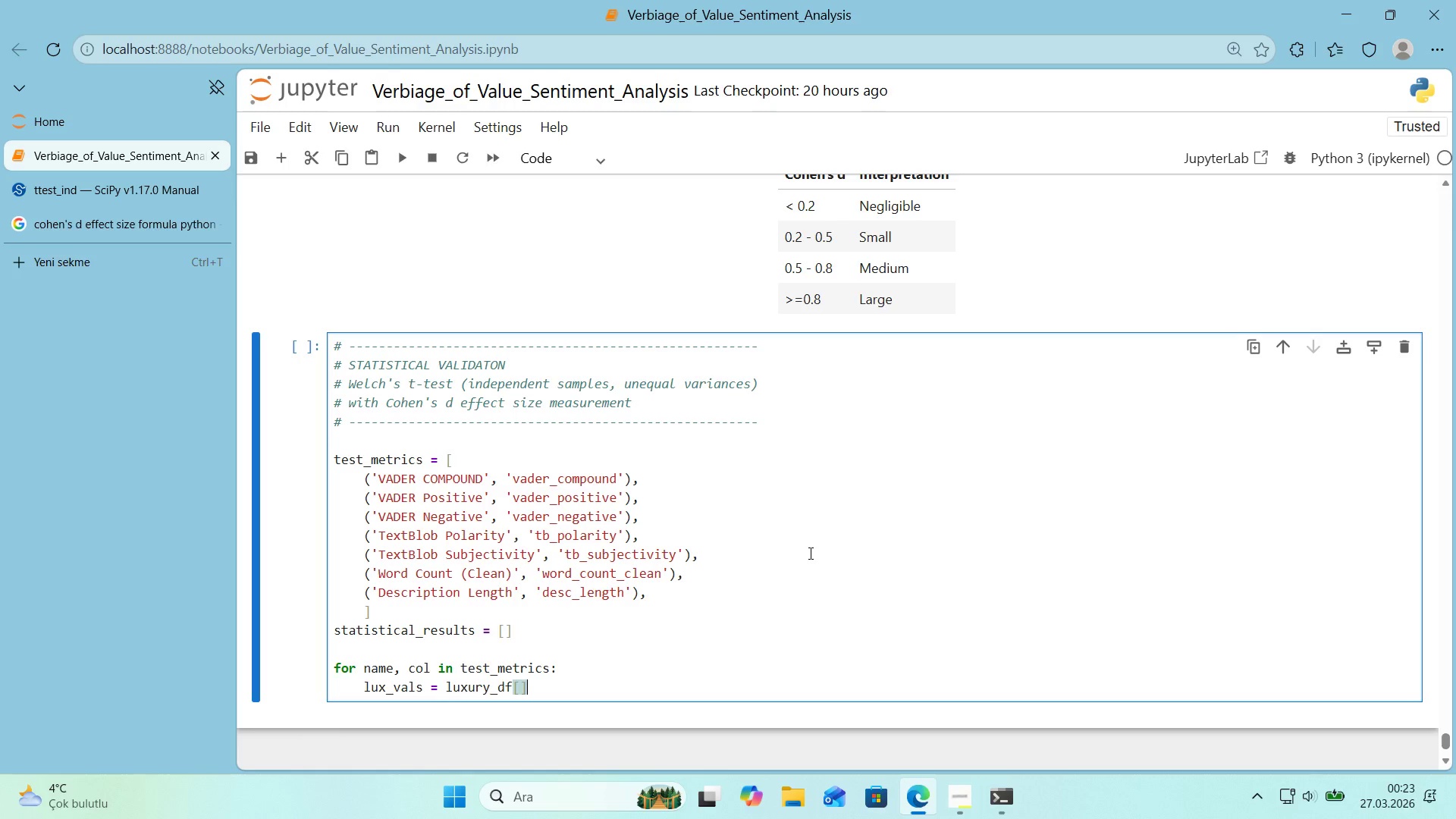 
key(ArrowLeft)
 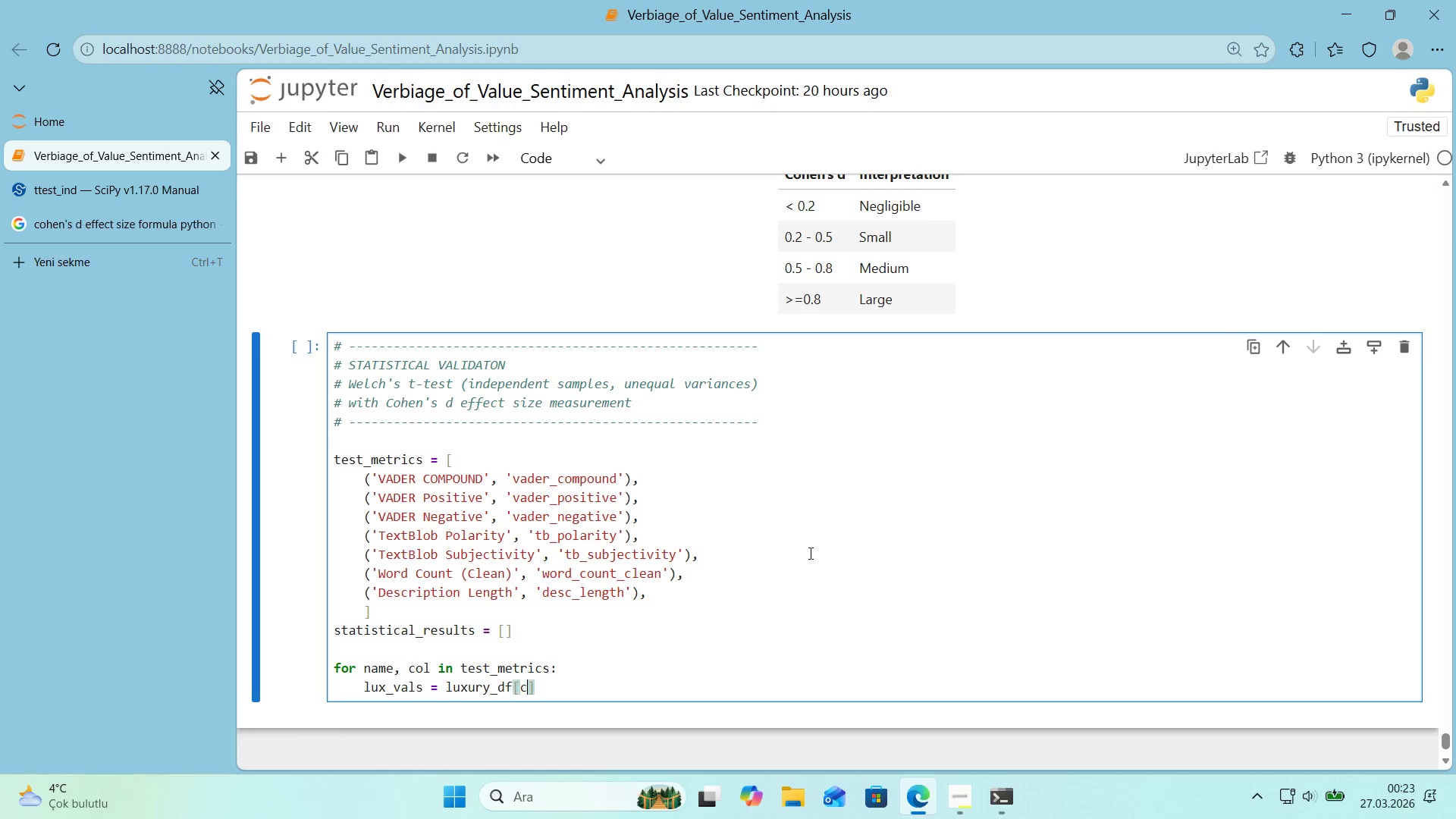 
type(col)
 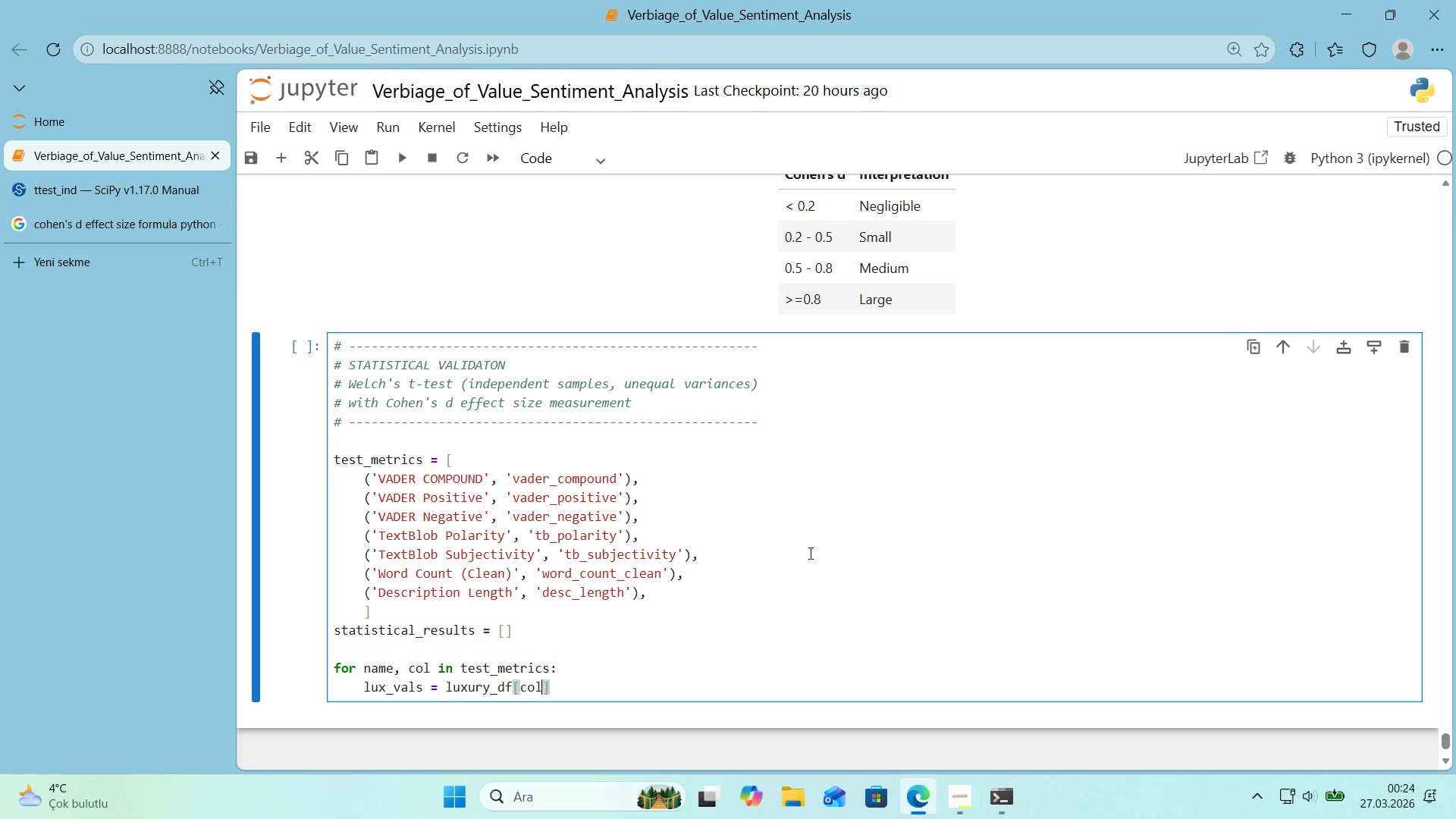 
key(ArrowRight)
 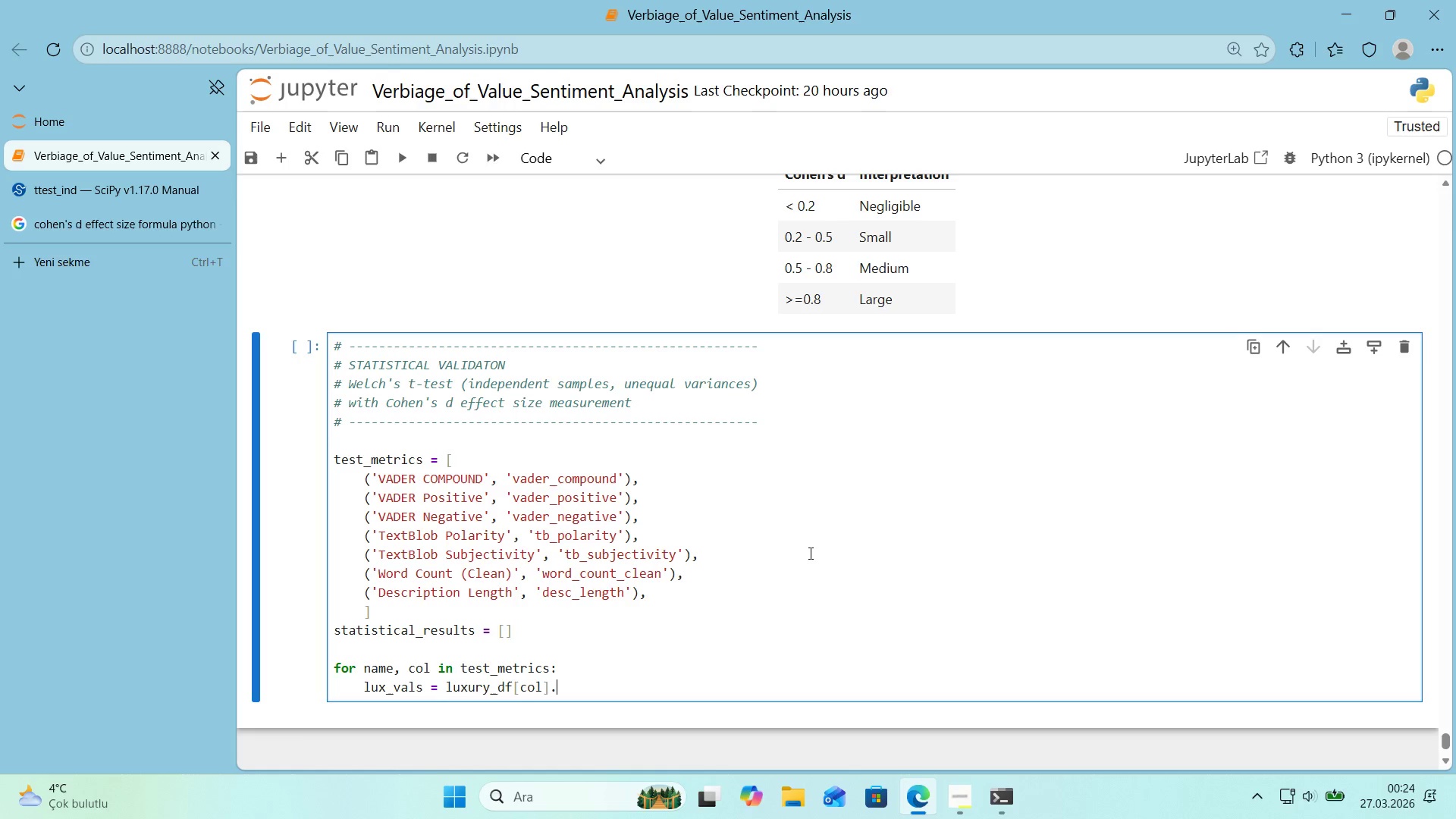 
type(.dropna*()
 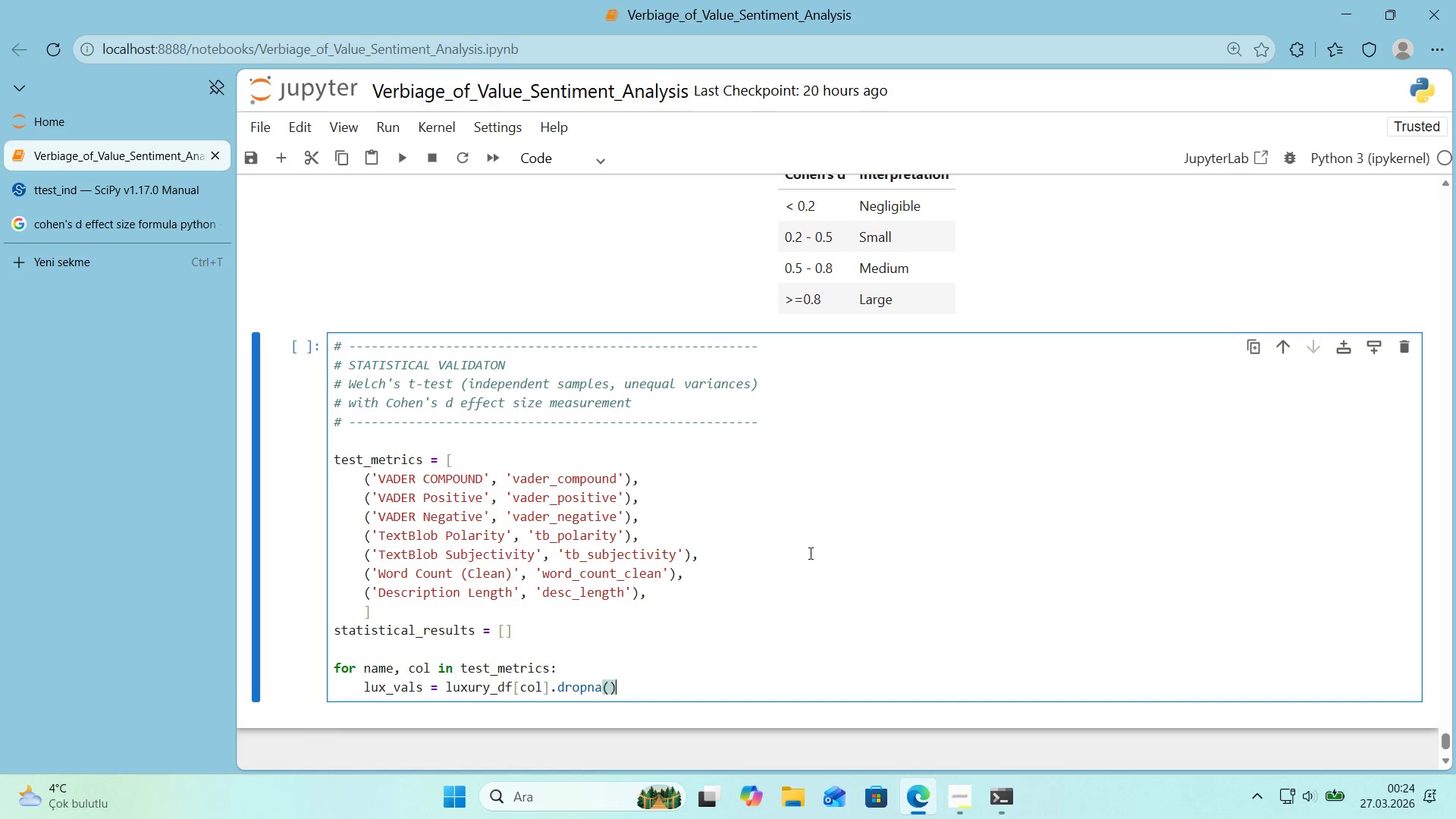 
key(Enter)
 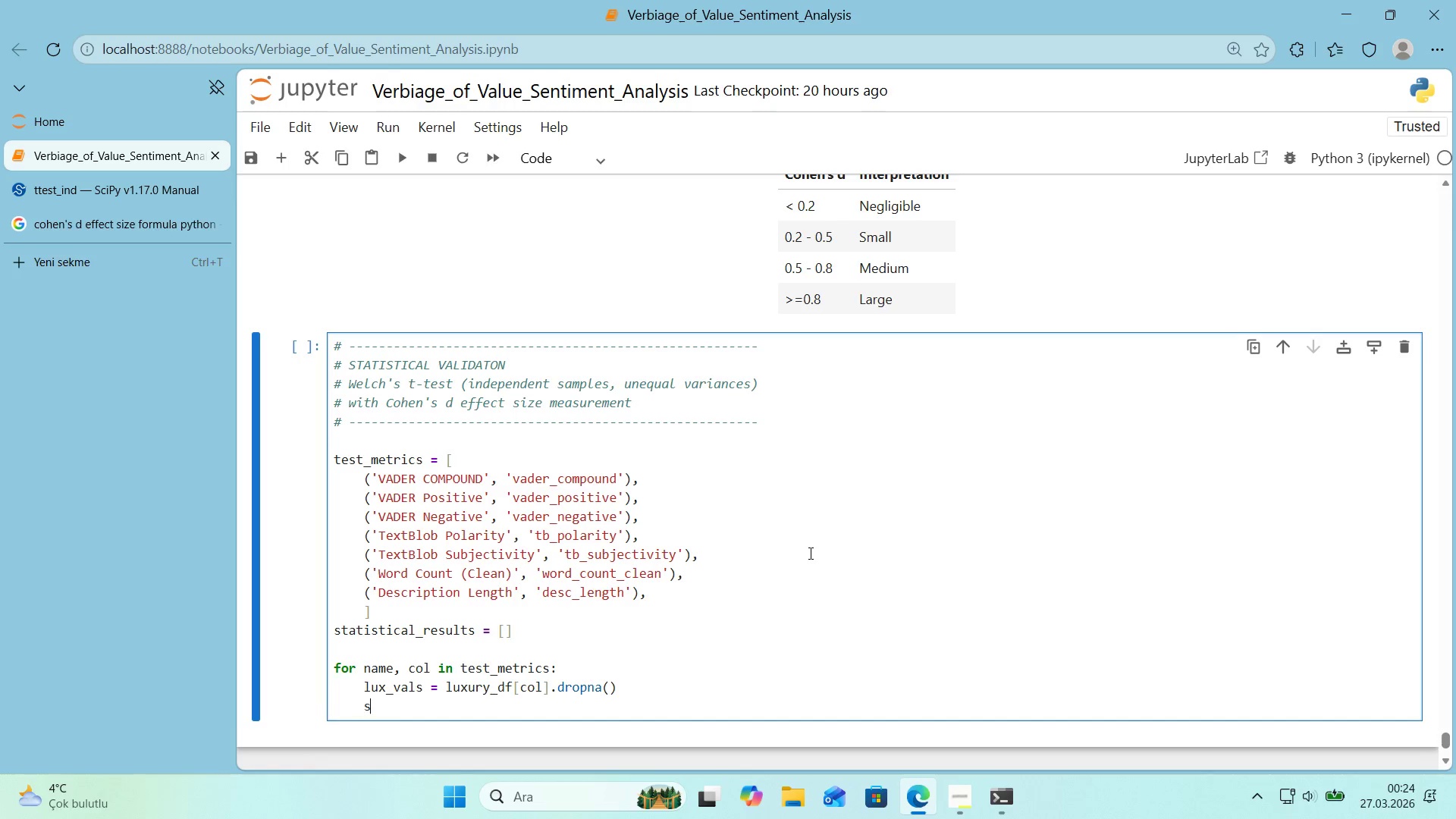 
type(std_vals ) standard_df)
 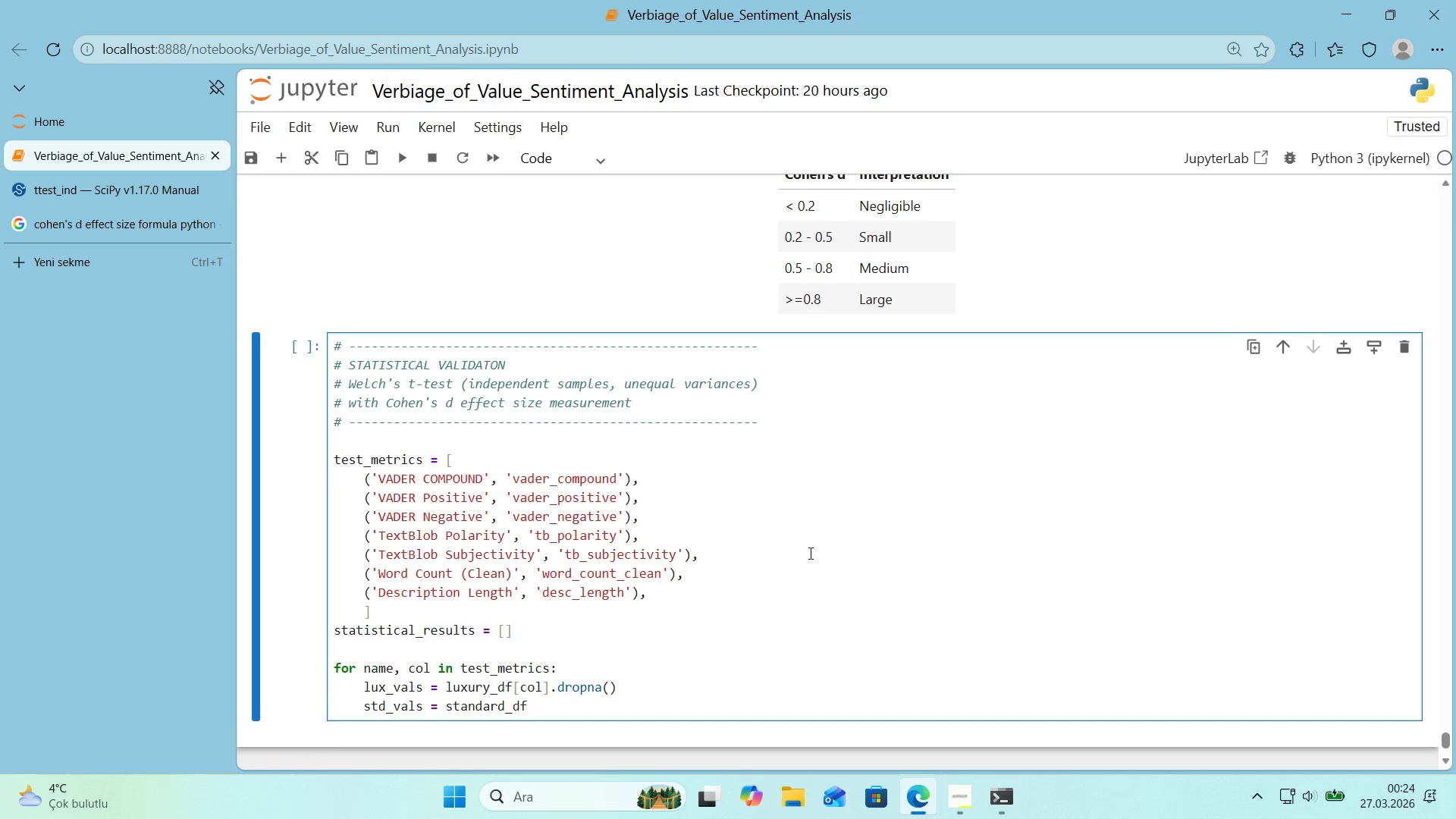 
key(Alt+Control+8)
 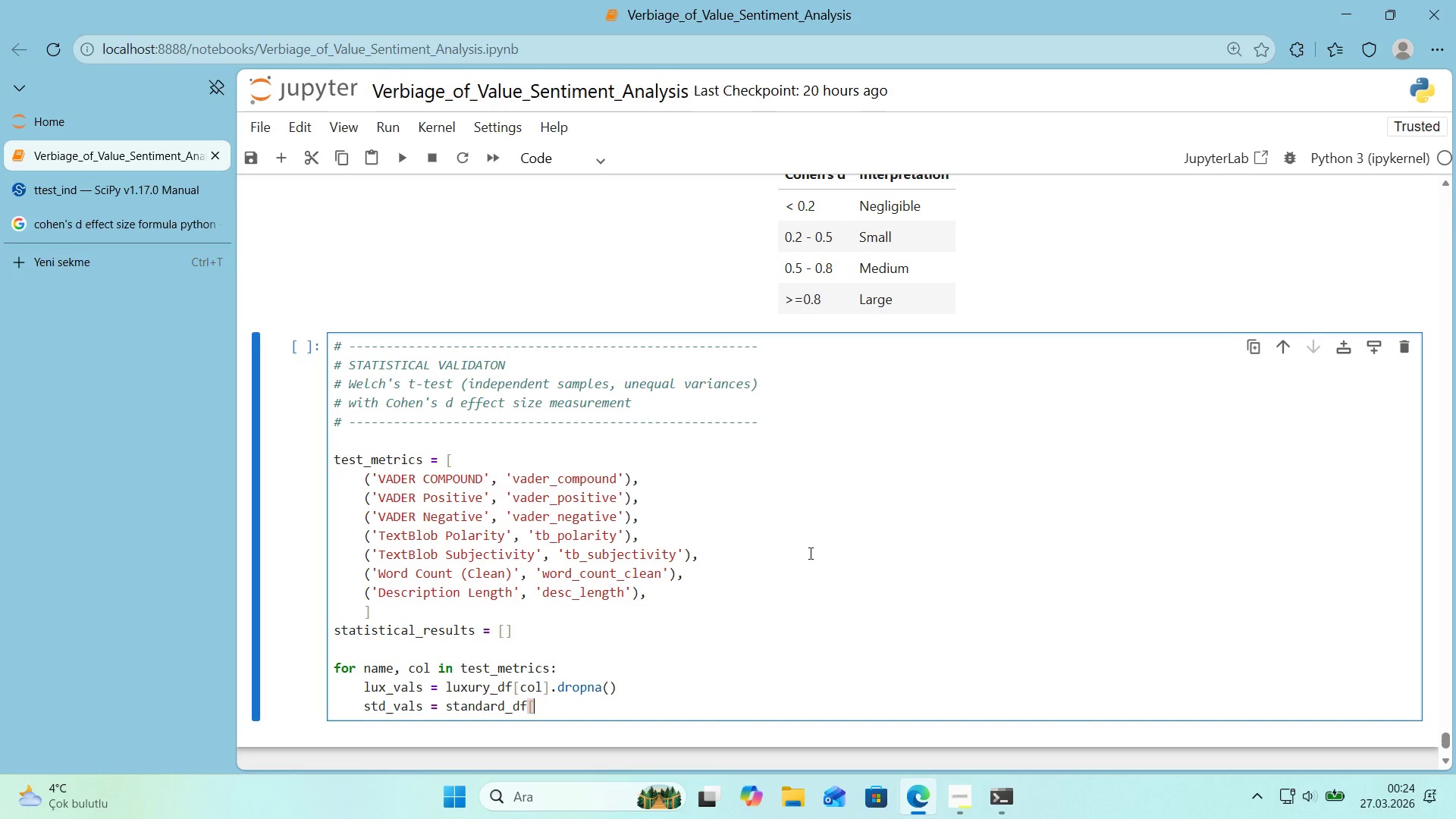 
key(Alt+Control+9)
 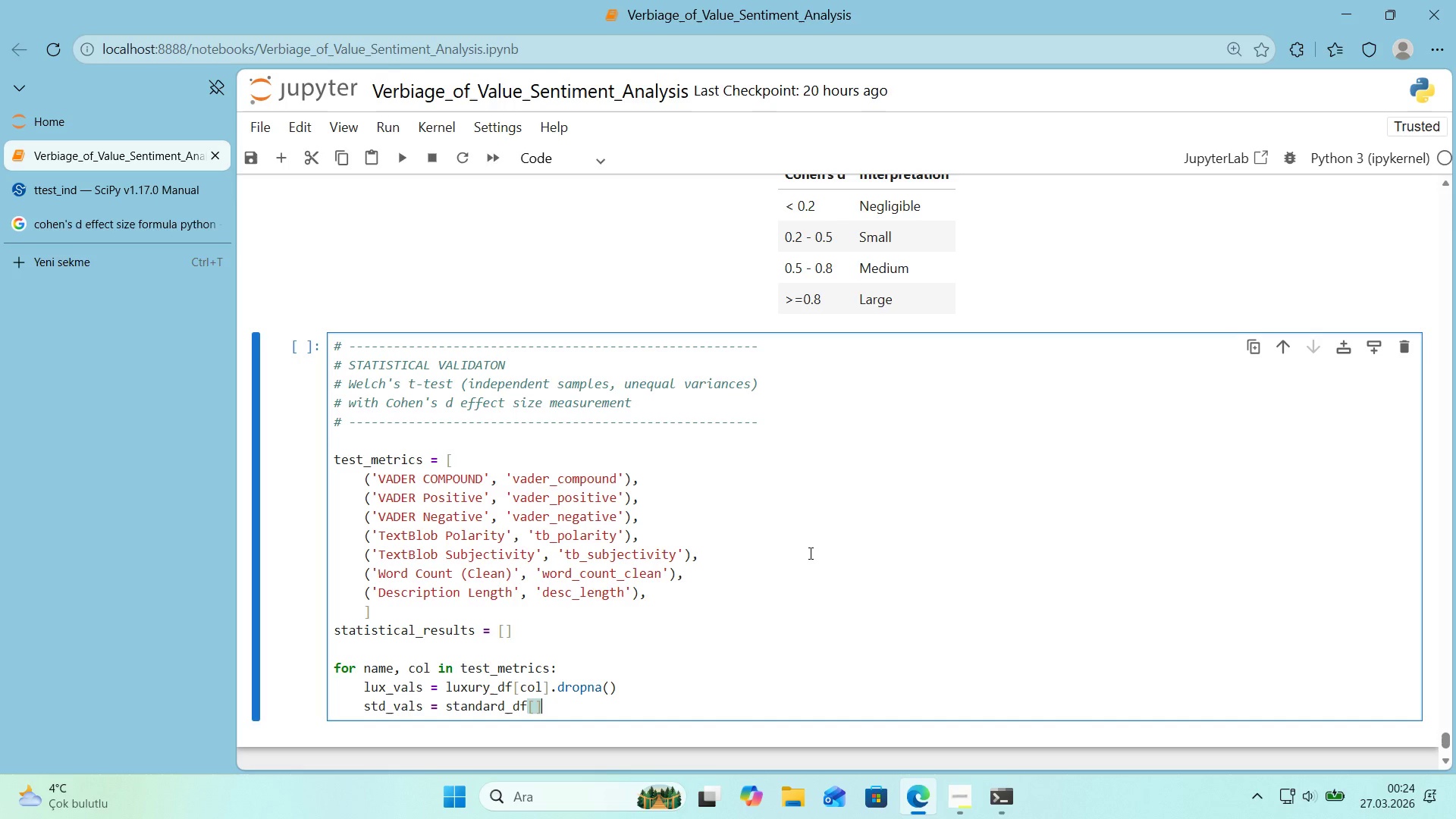 
key(ArrowLeft)
 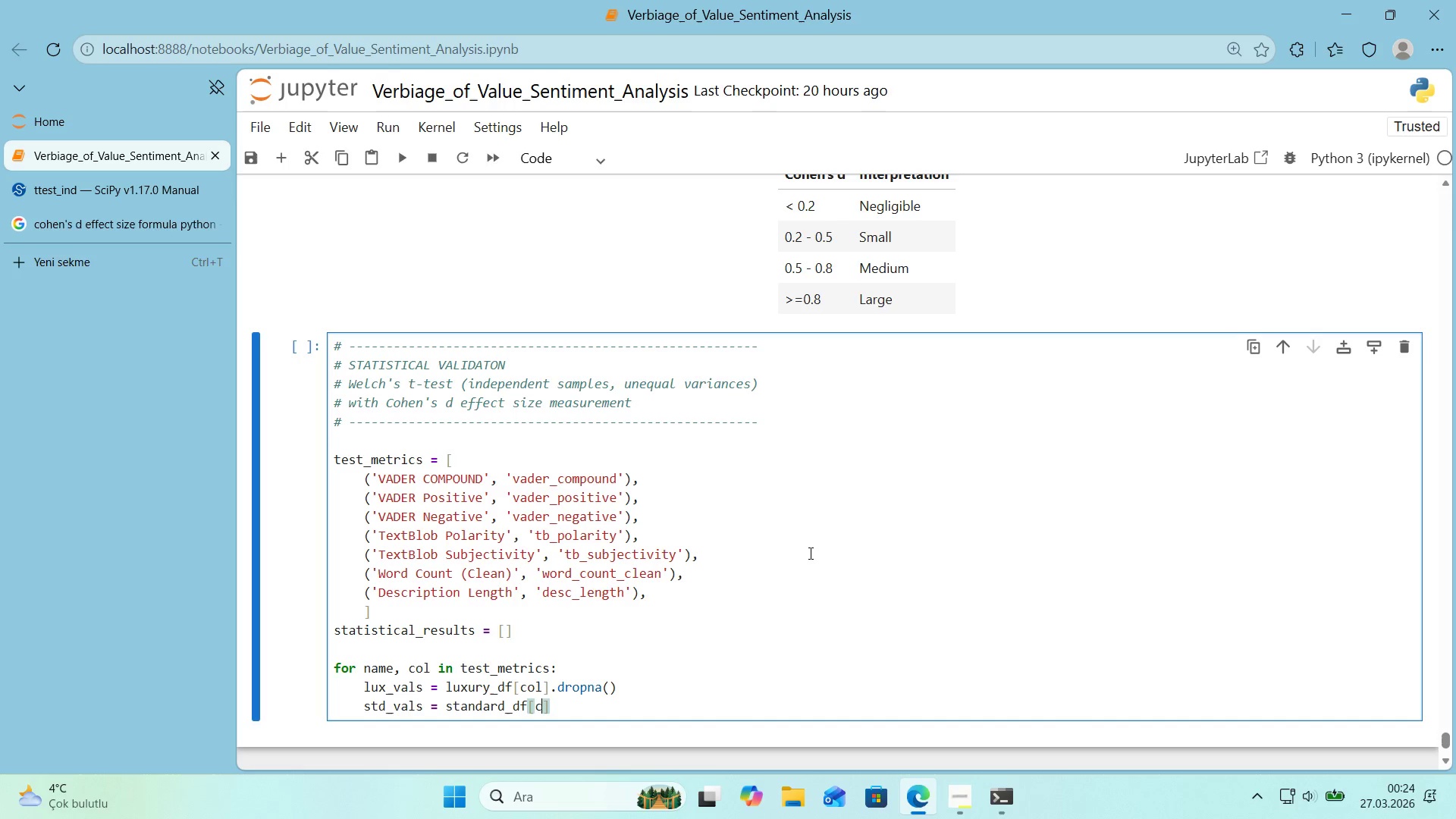 
type(col)
 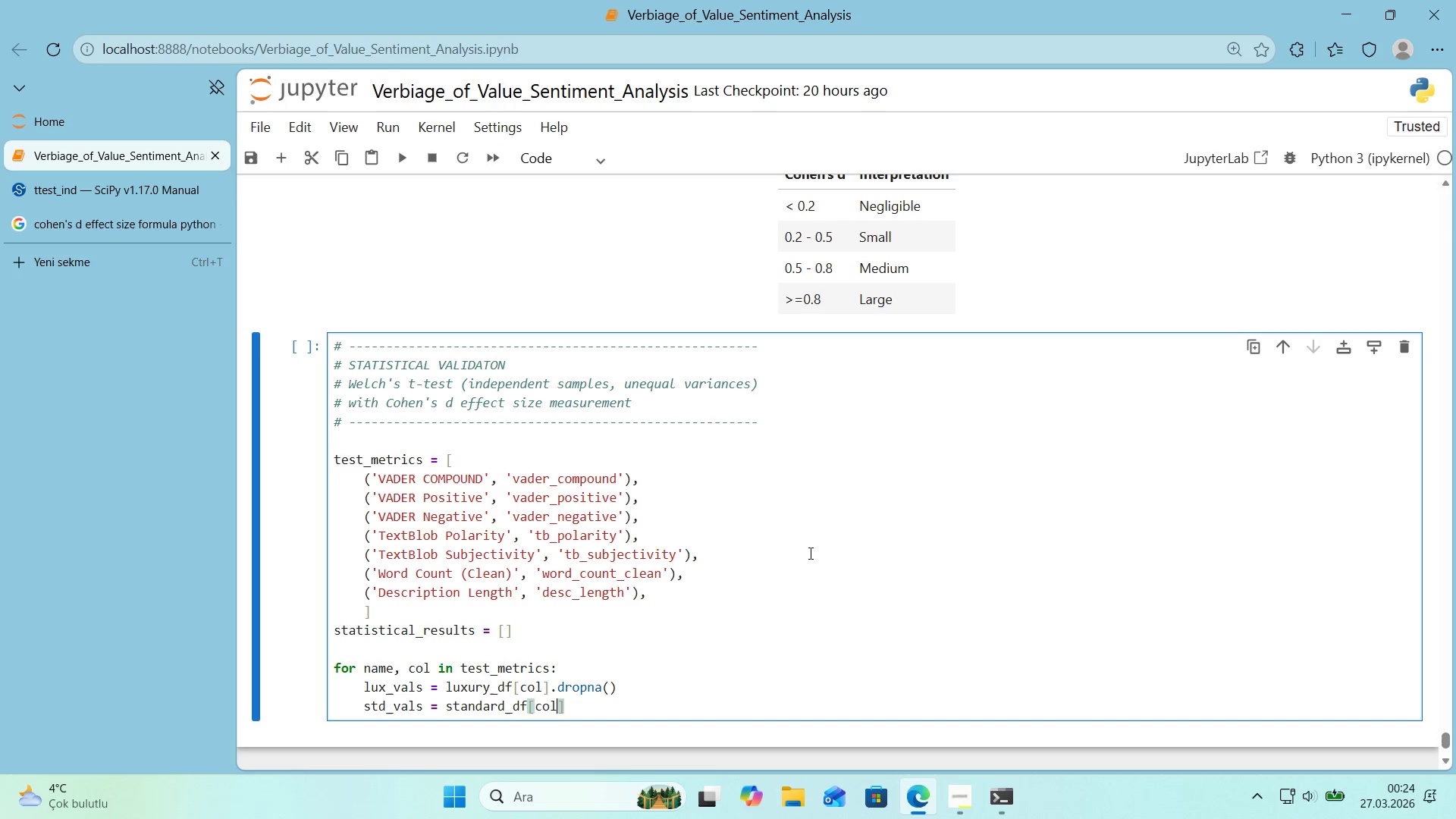 
key(ArrowRight)
 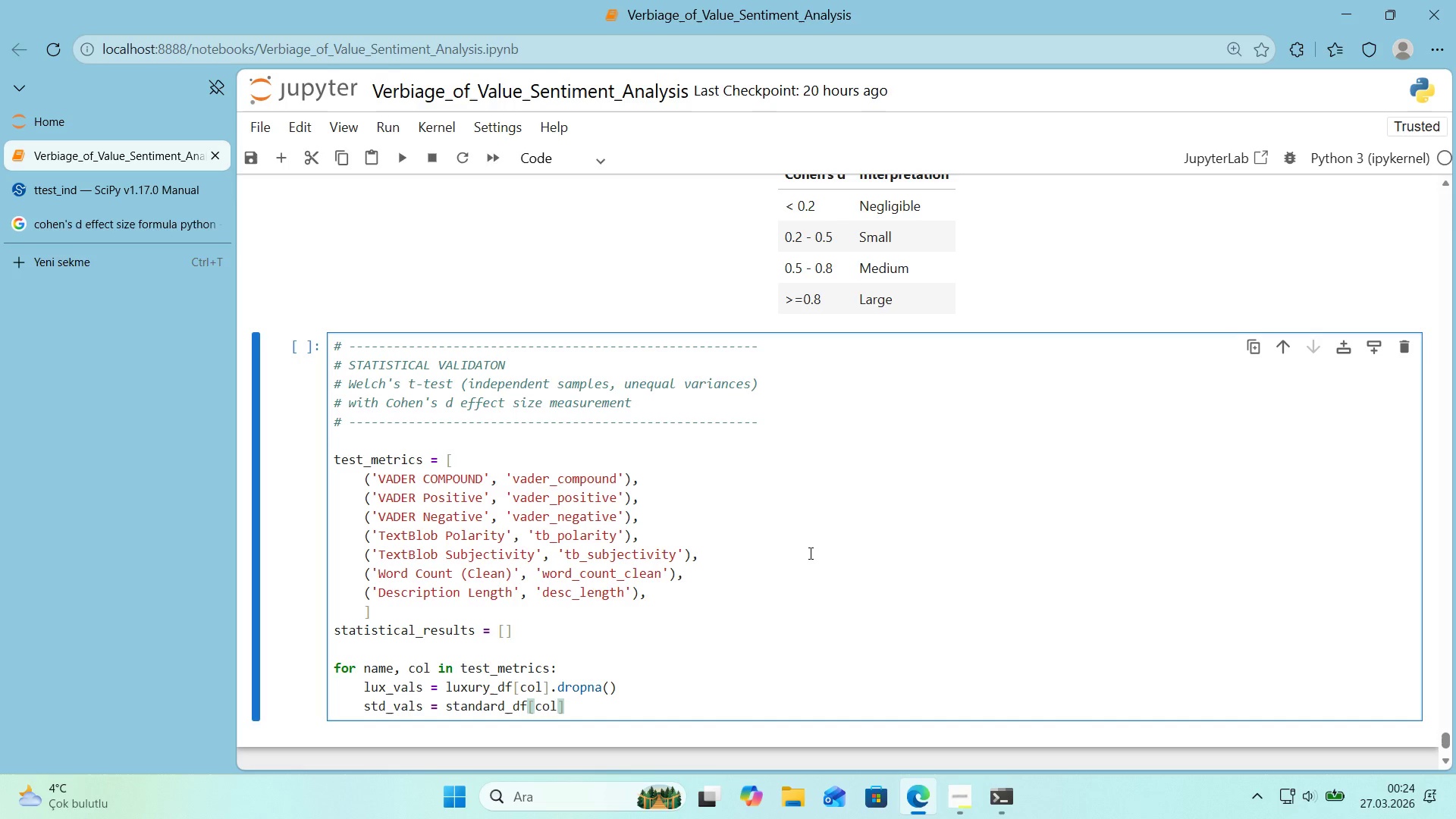 
type(.dropna*()
 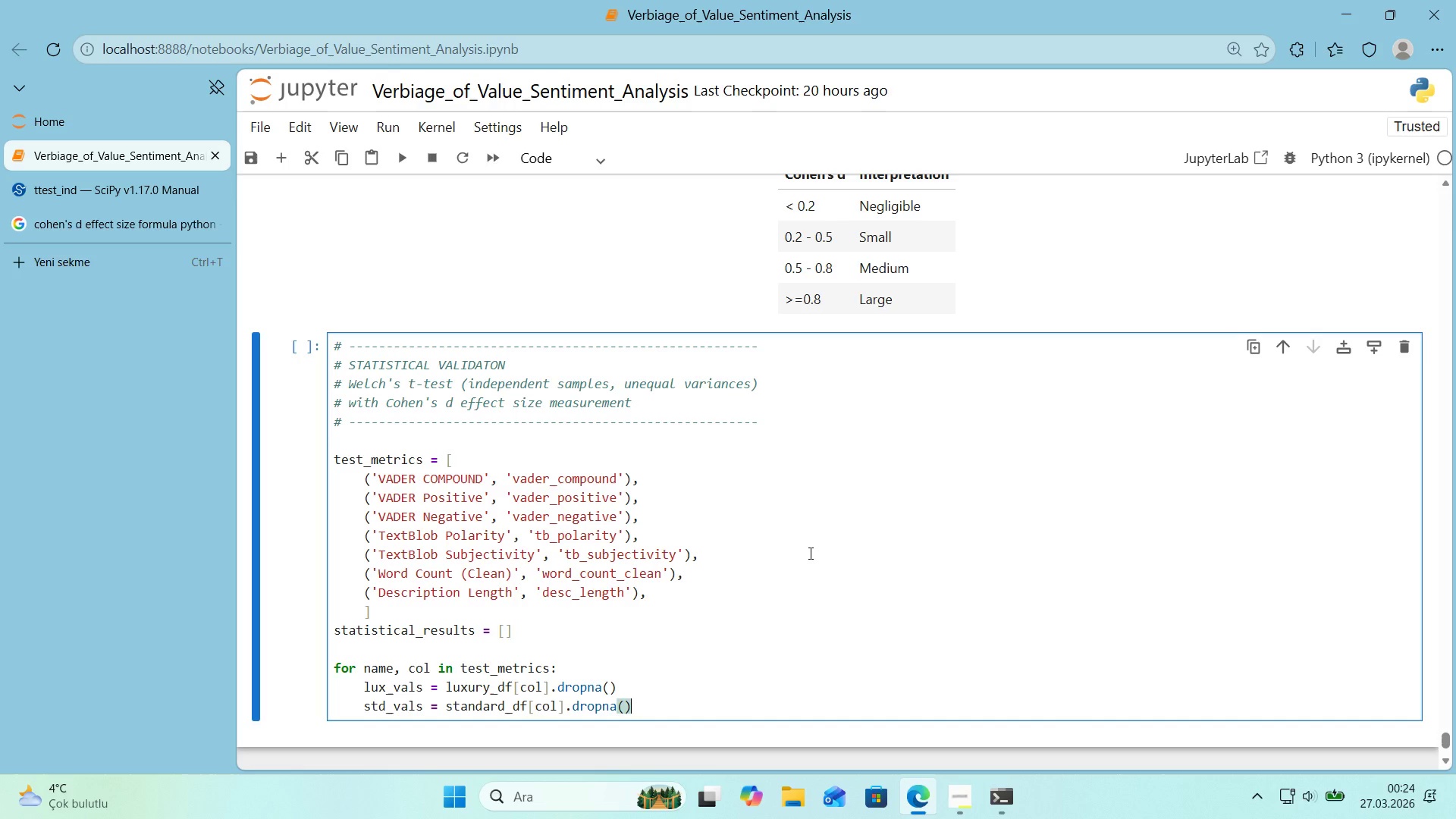 
key(Enter)
 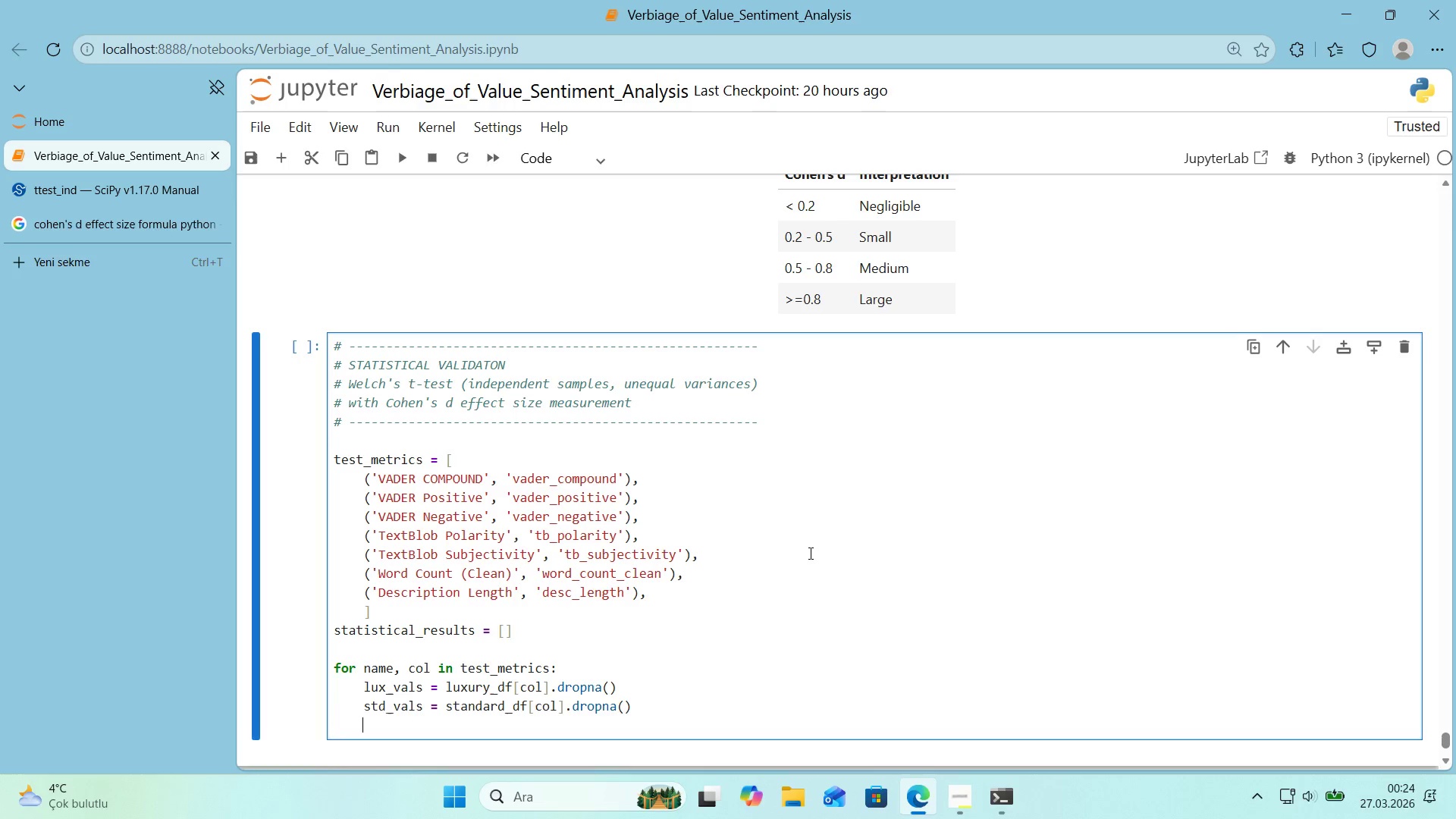 
key(Enter)
 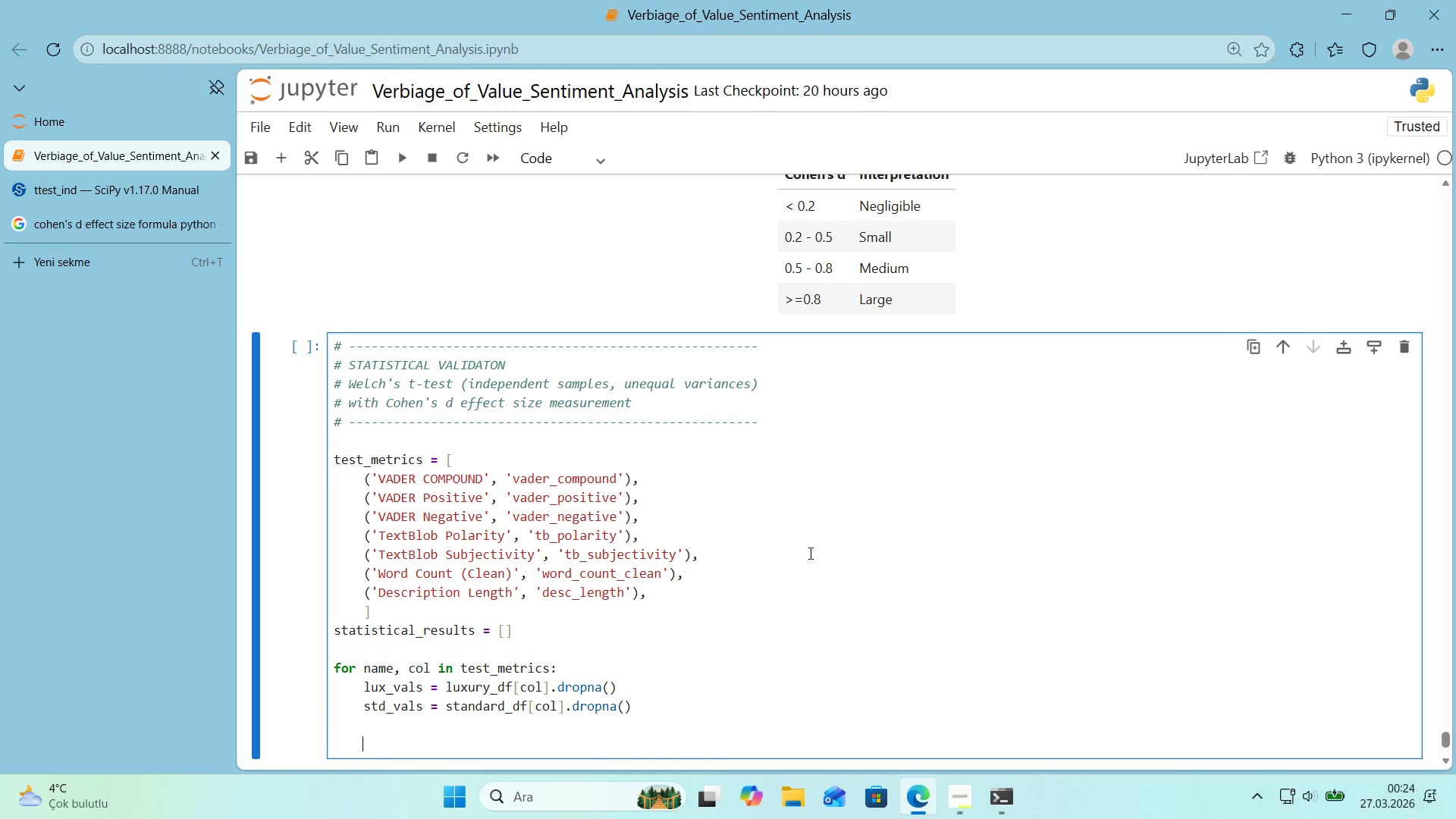 
scroll: coordinate [739, 535], scroll_direction: down, amount: 1.0
 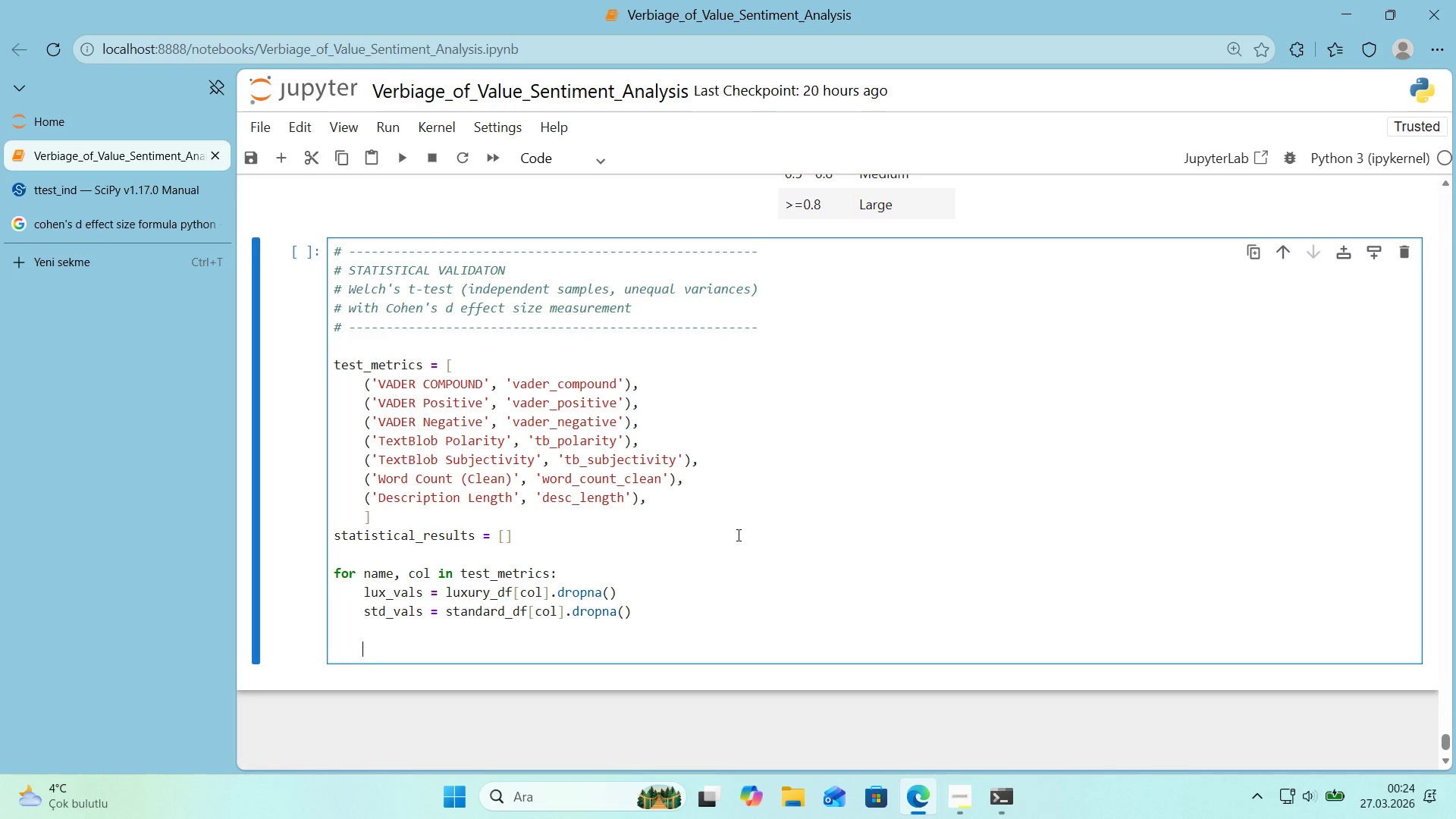 
key(Alt+Control+3)
 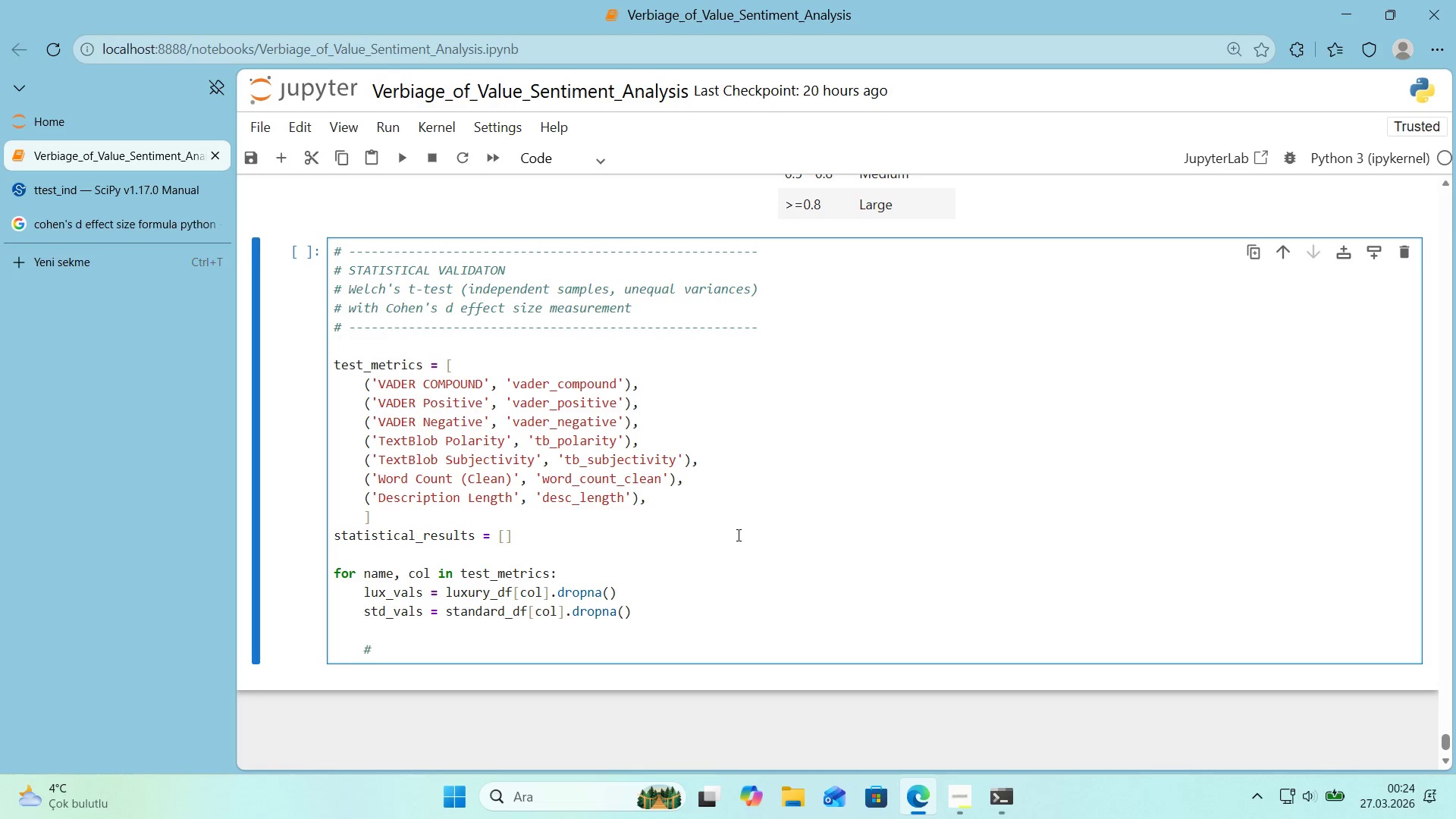 
type( Welch@ss )
key(Backspace)
key(Backspace)
type( t-test *()
 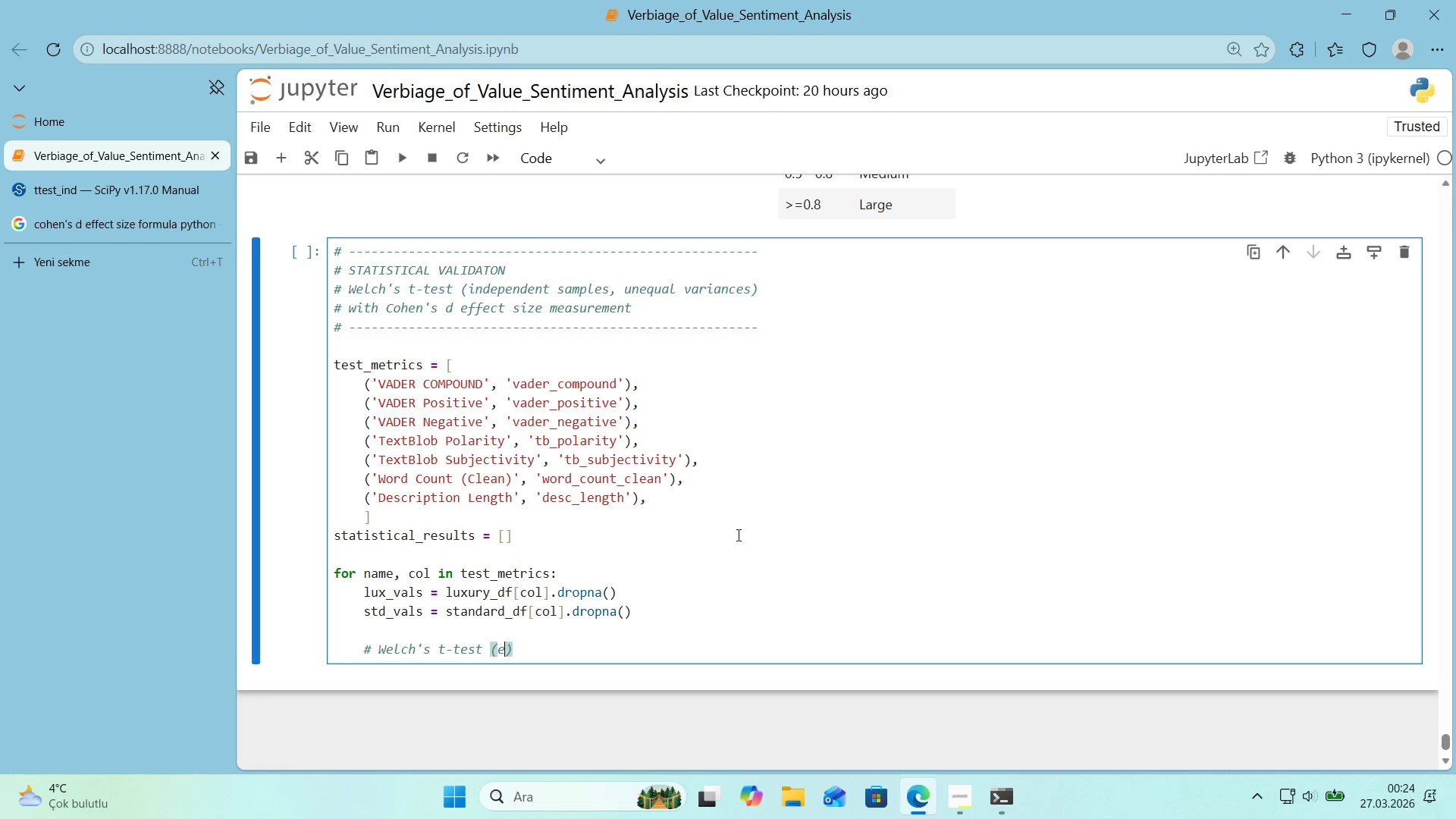 
 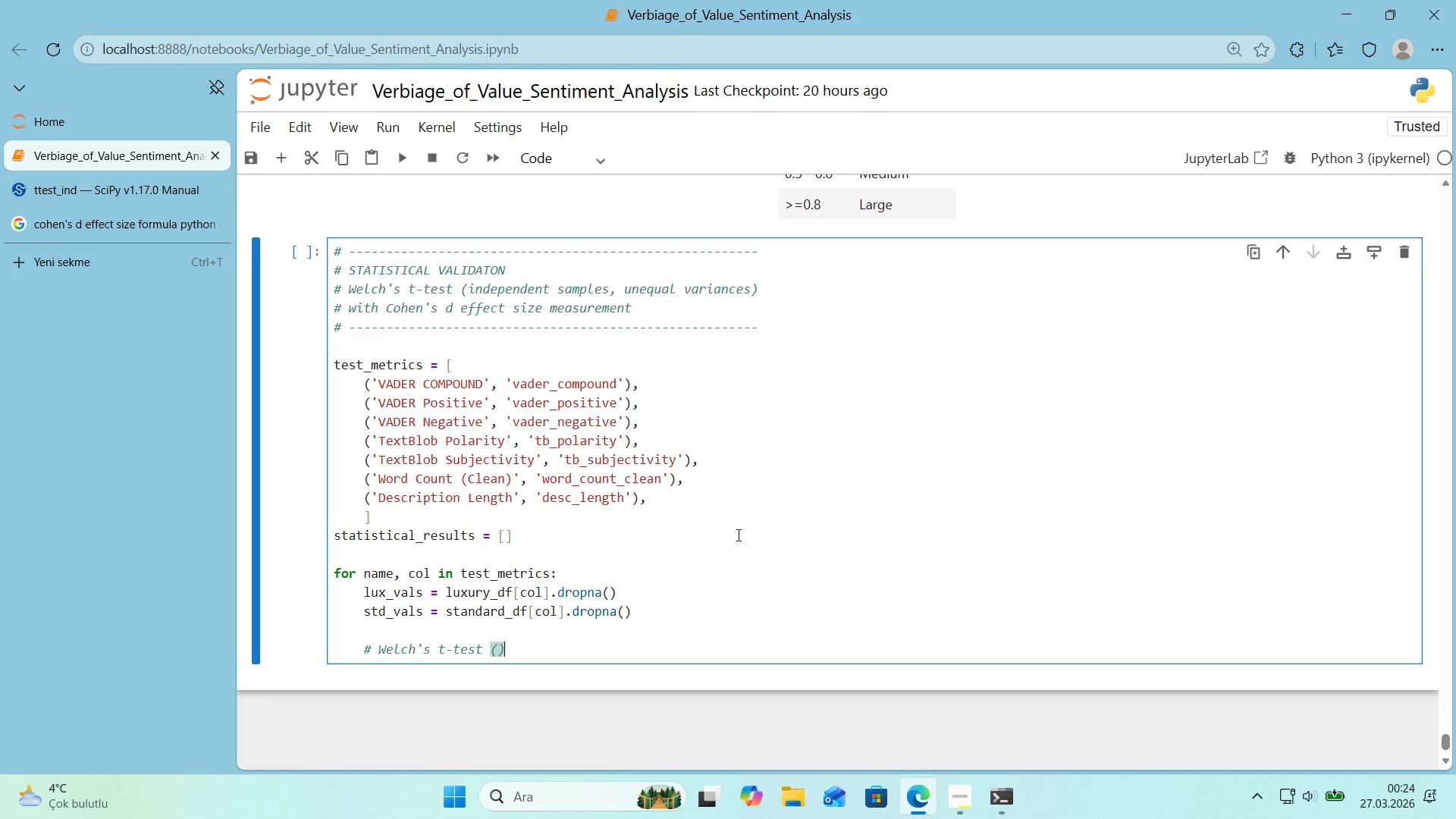 
key(ArrowLeft)
 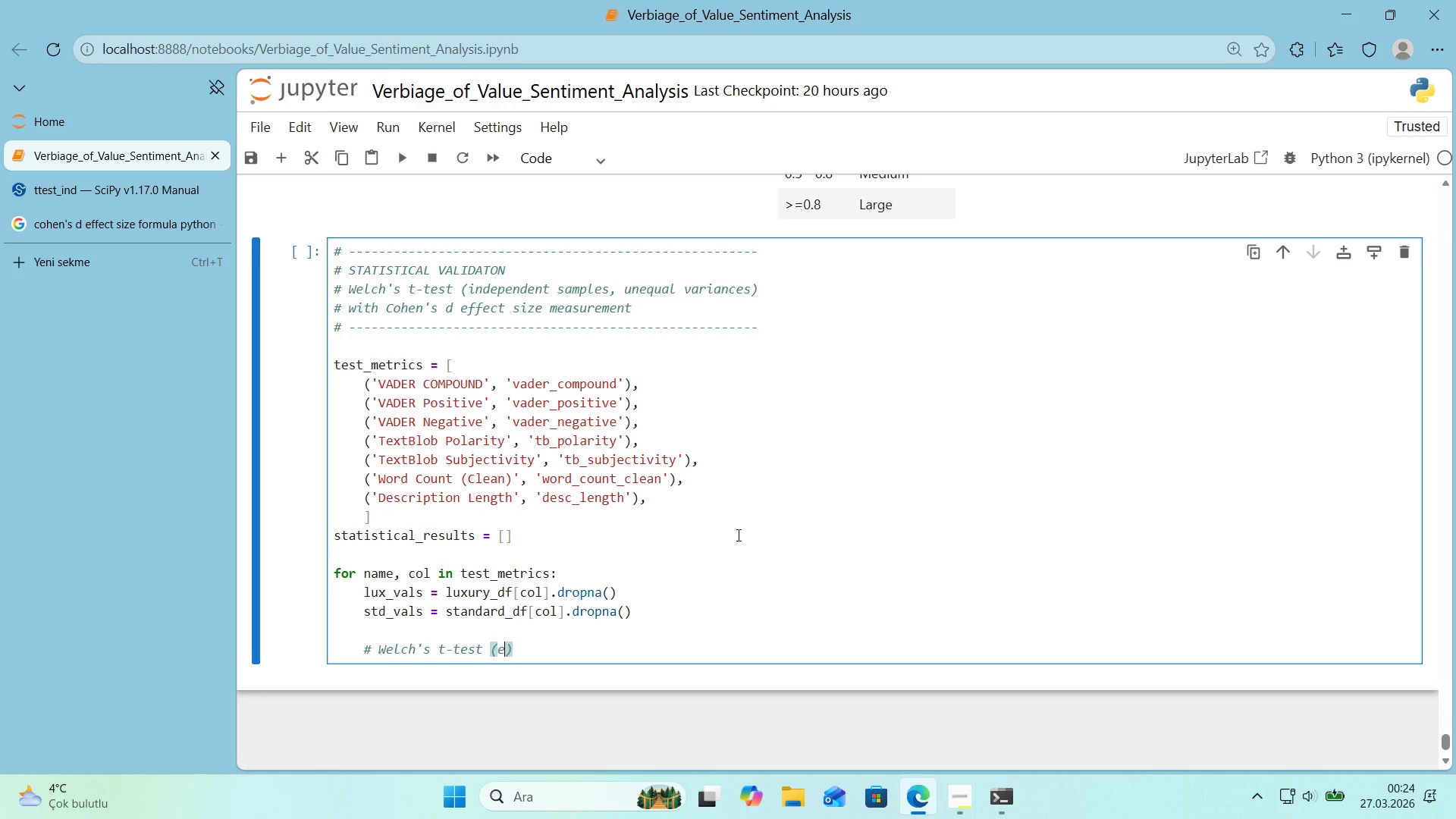 
type(equal_Var)False)
 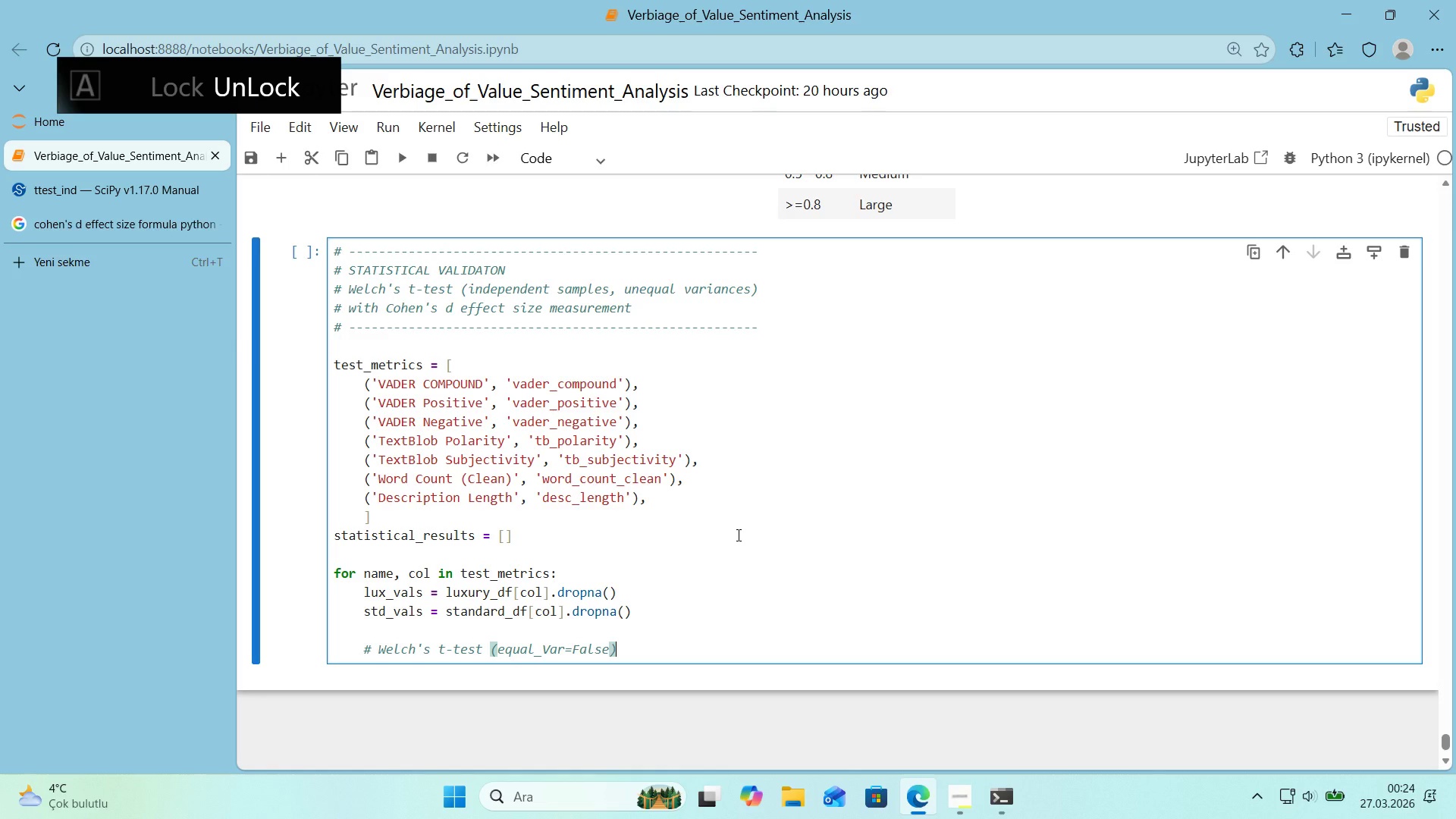 
 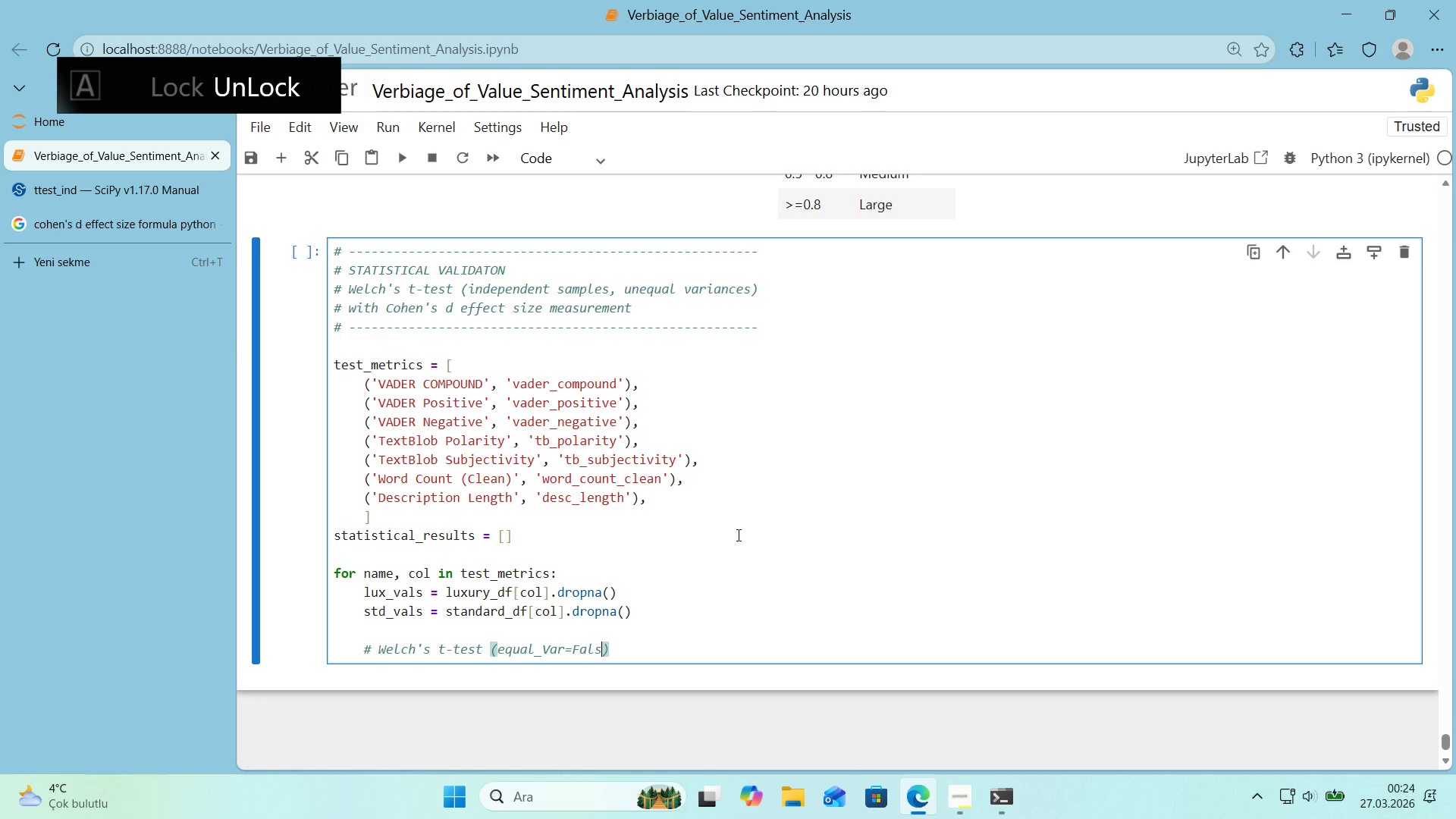 
key(ArrowRight)
 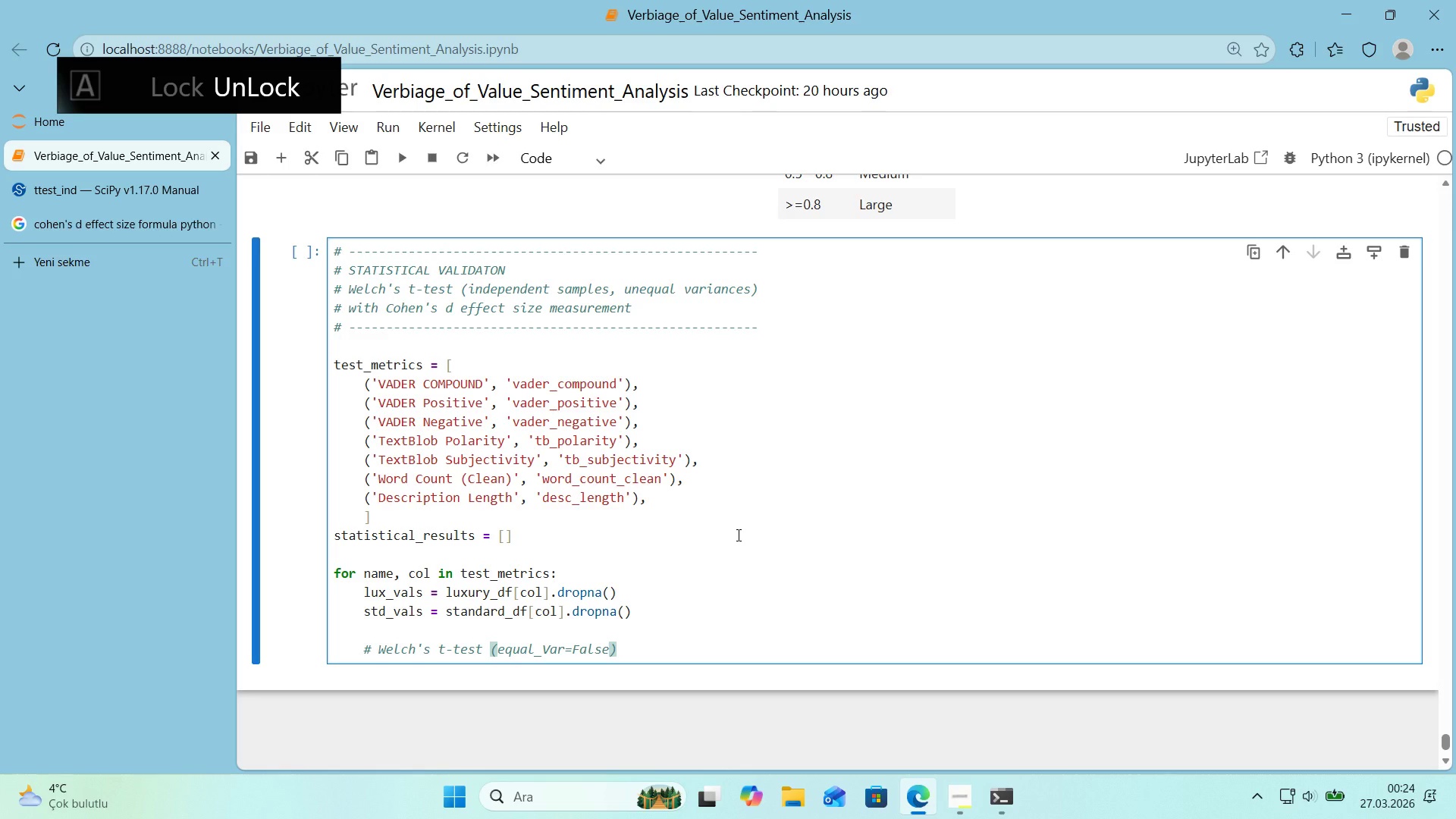 
key(Enter)
 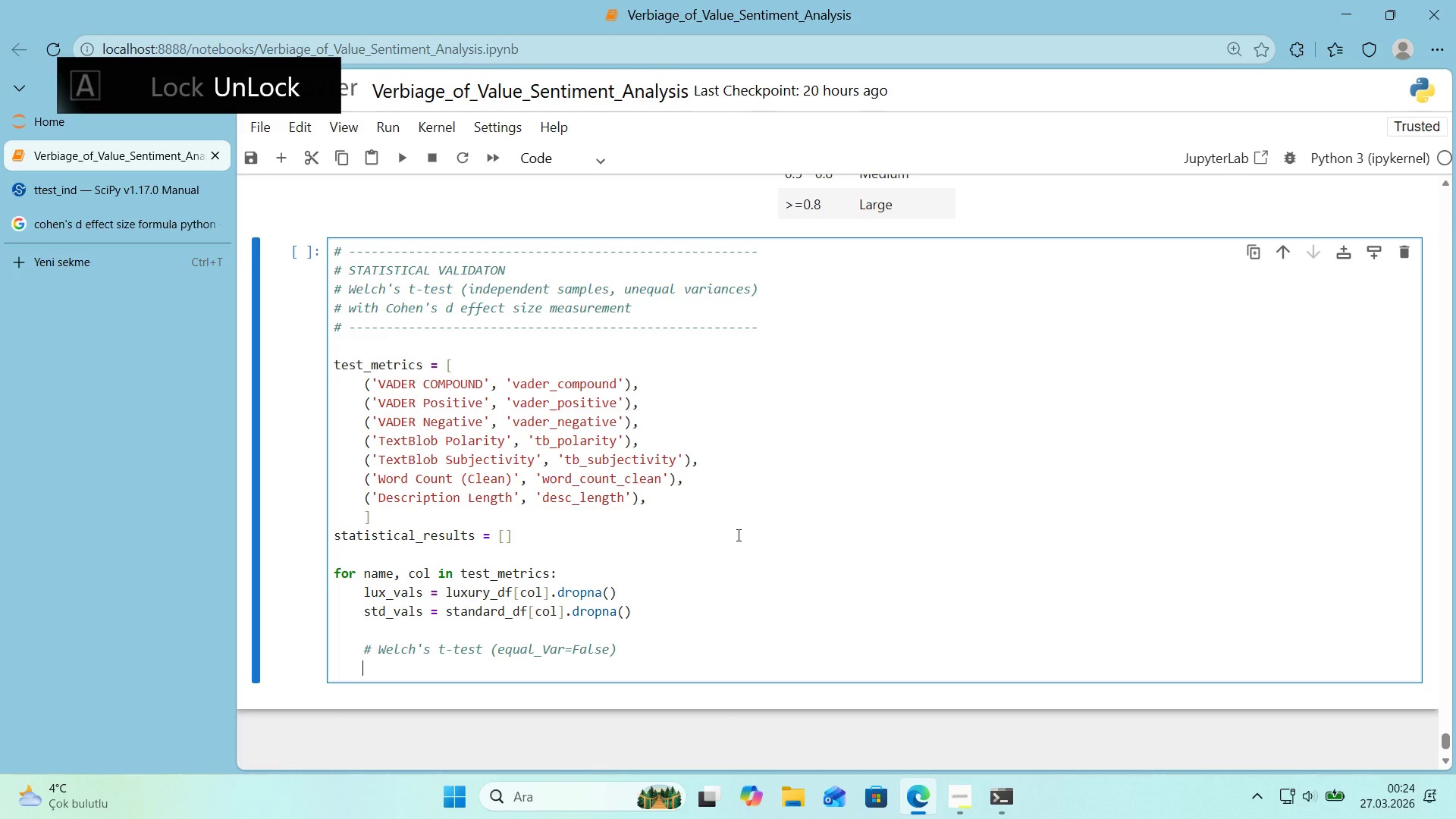 
type(t_stat, p_value,)
key(Backspace)
type( 0 )
key(Backspace)
key(Backspace)
type() sats.)
key(Backspace)
key(Backspace)
key(Backspace)
key(Backspace)
type(tat.ttest_'nd*()
 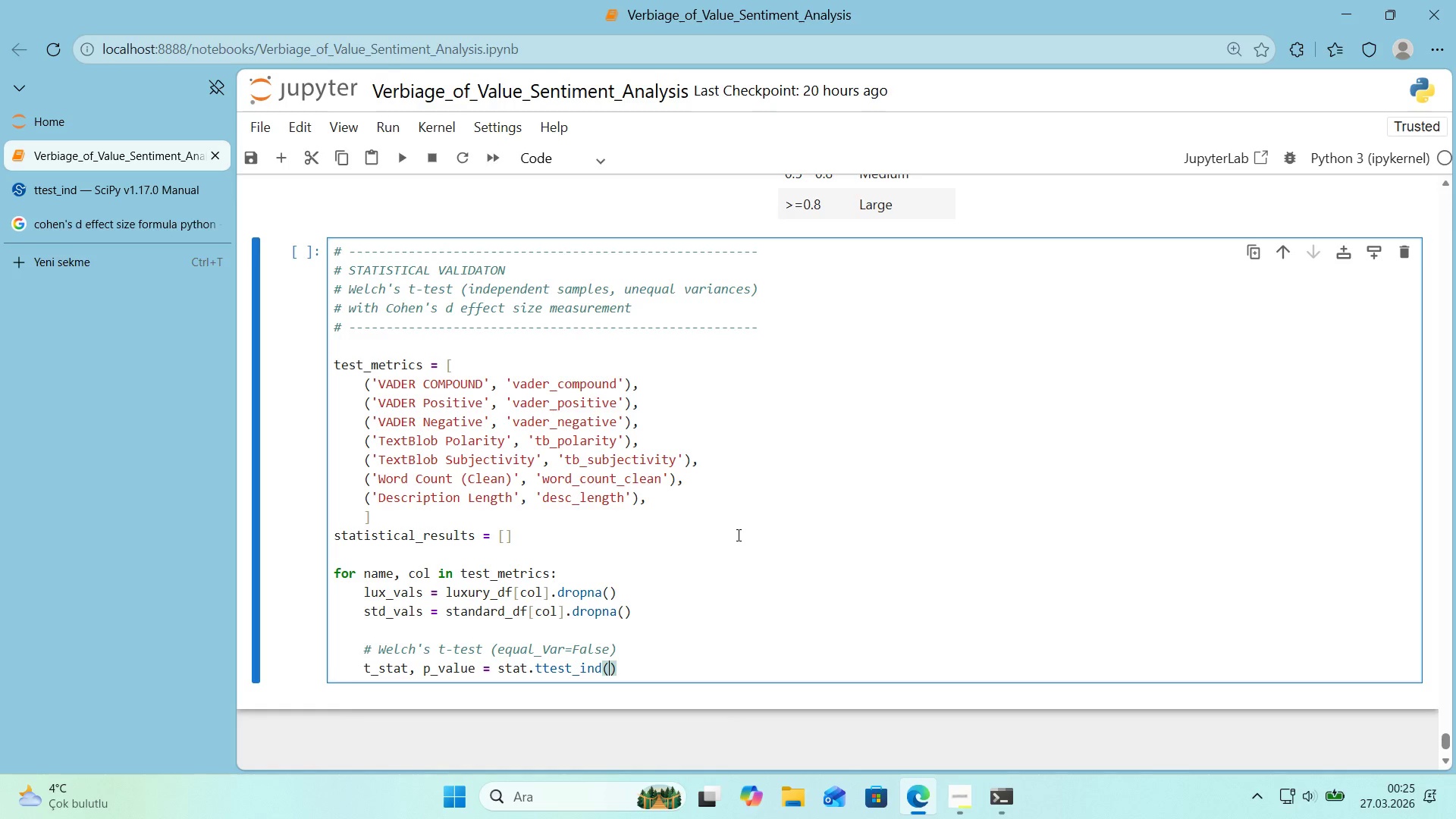 
 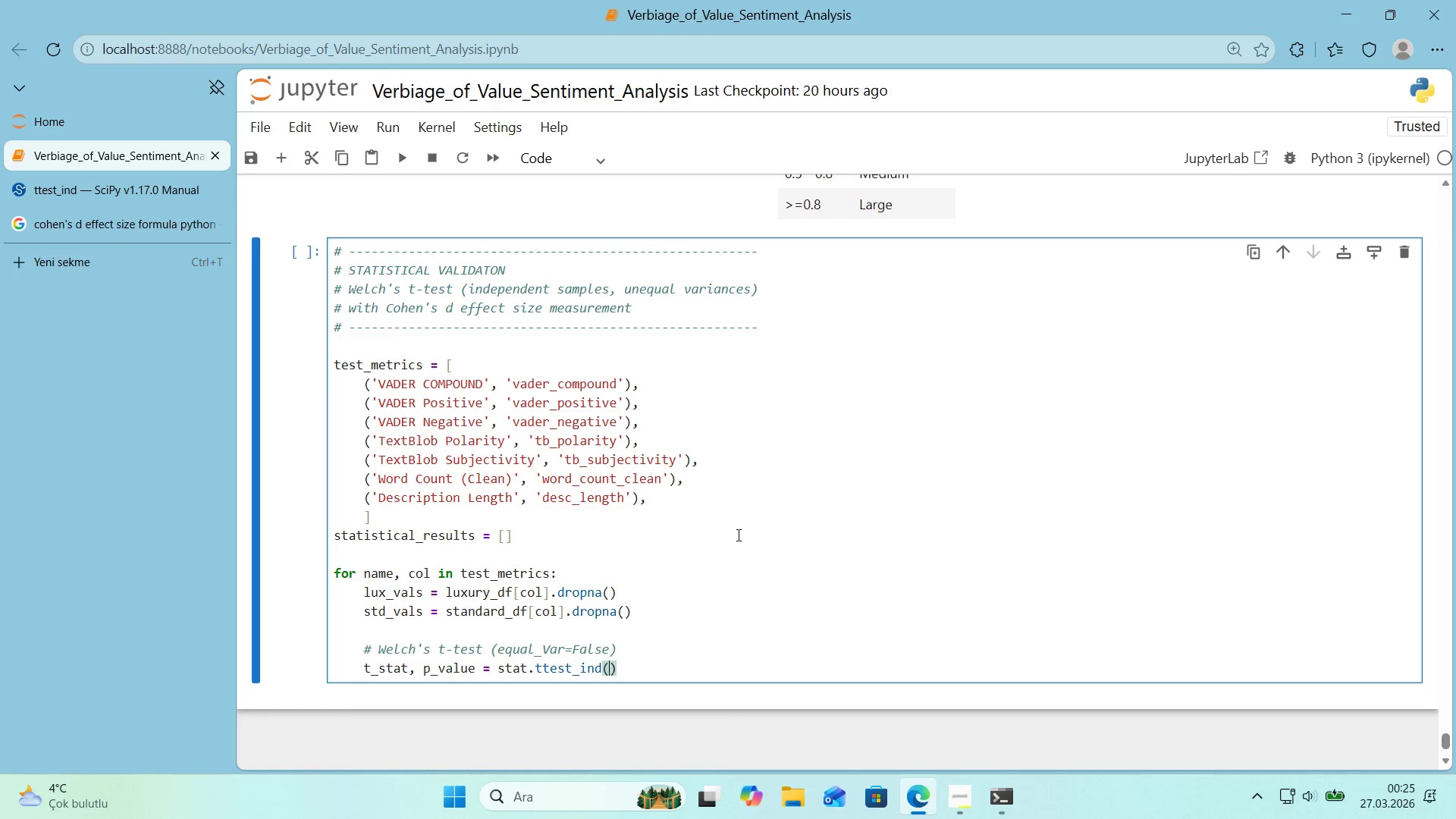 
key(ArrowLeft)
 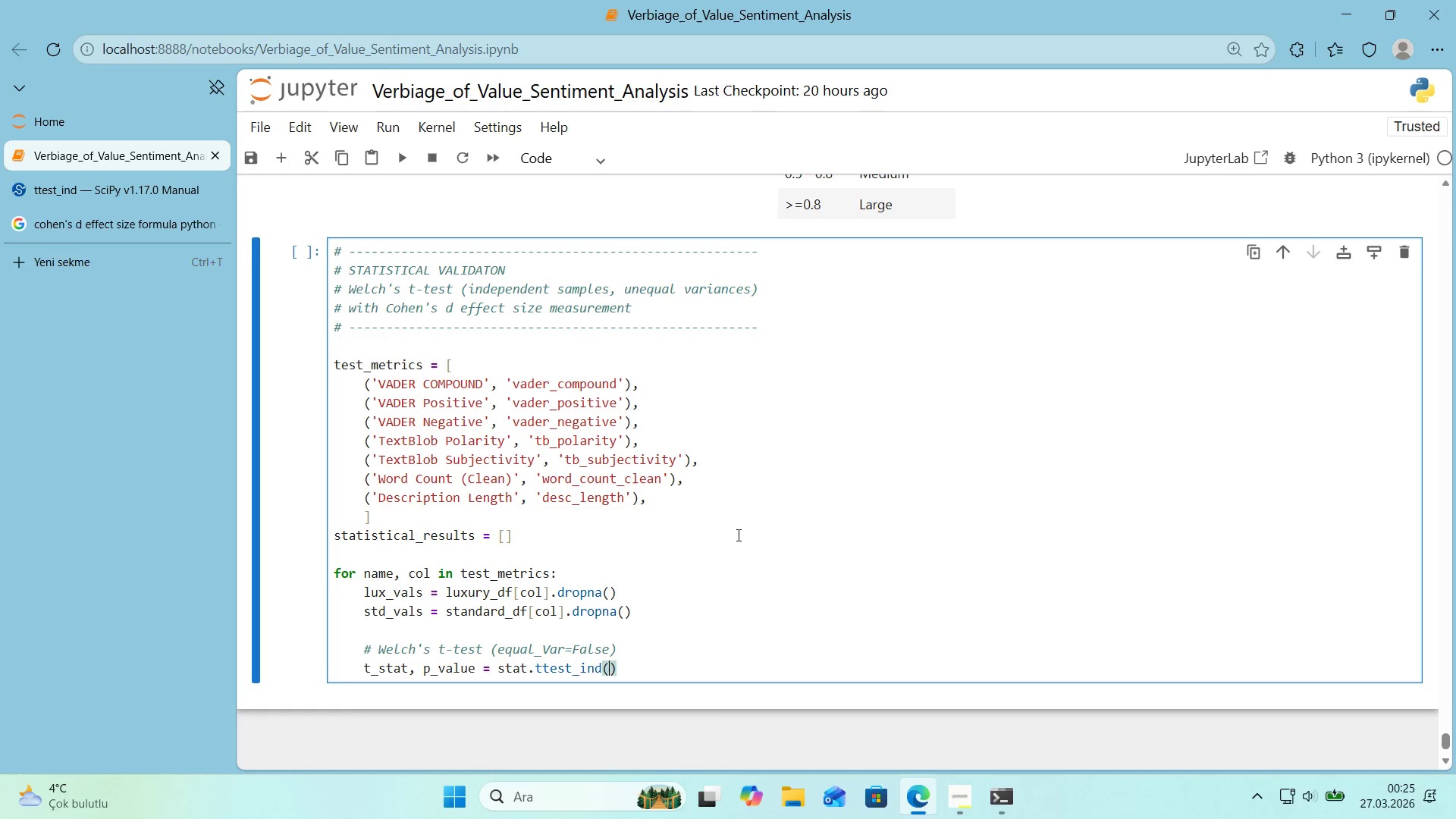 
type(lux_Vals)
key(Backspace)
key(Backspace)
key(Backspace)
type(V)
key(Backspace)
key(Backspace)
type(vals, std_vals, )
 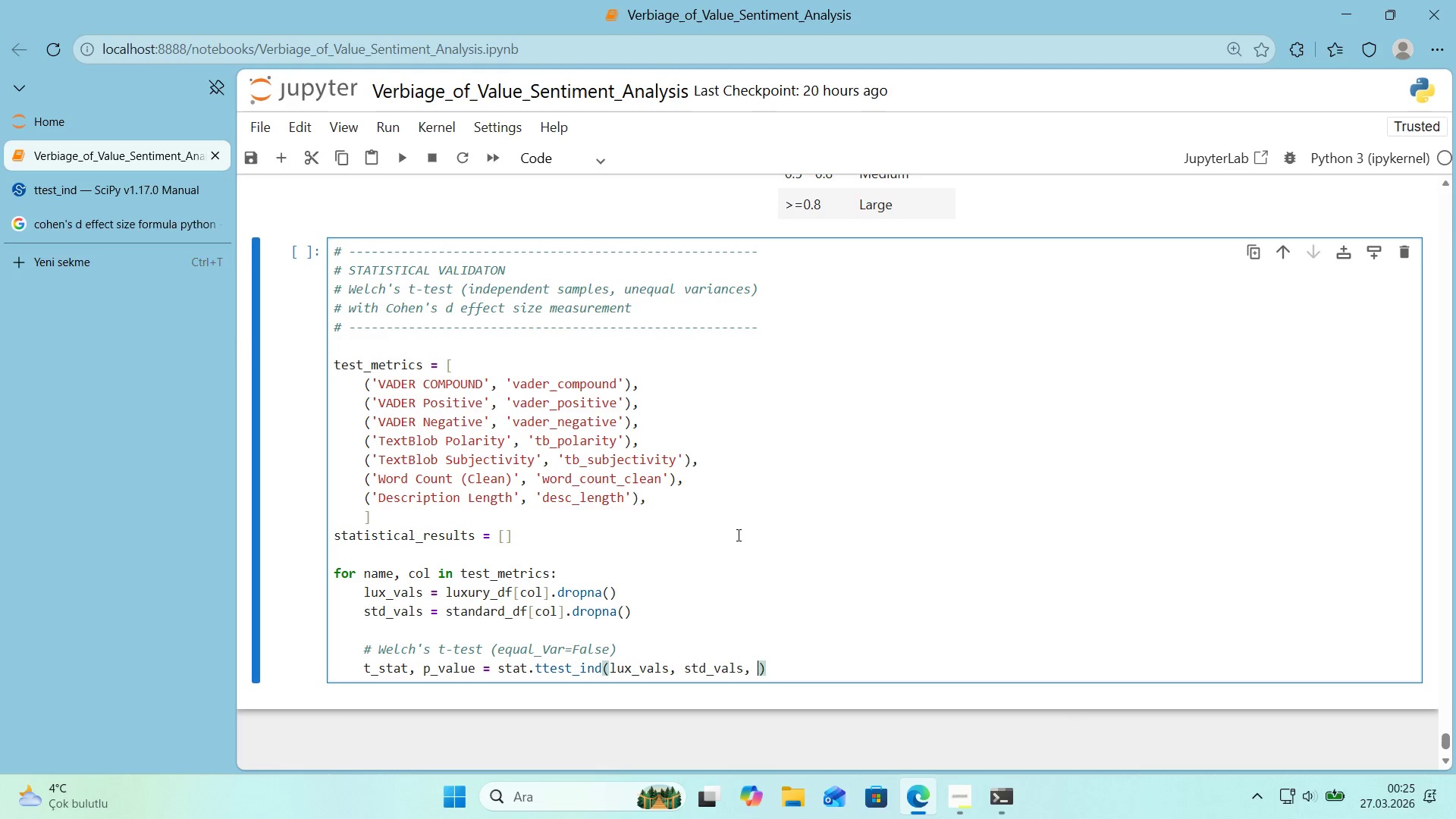 
type(equal_var)
 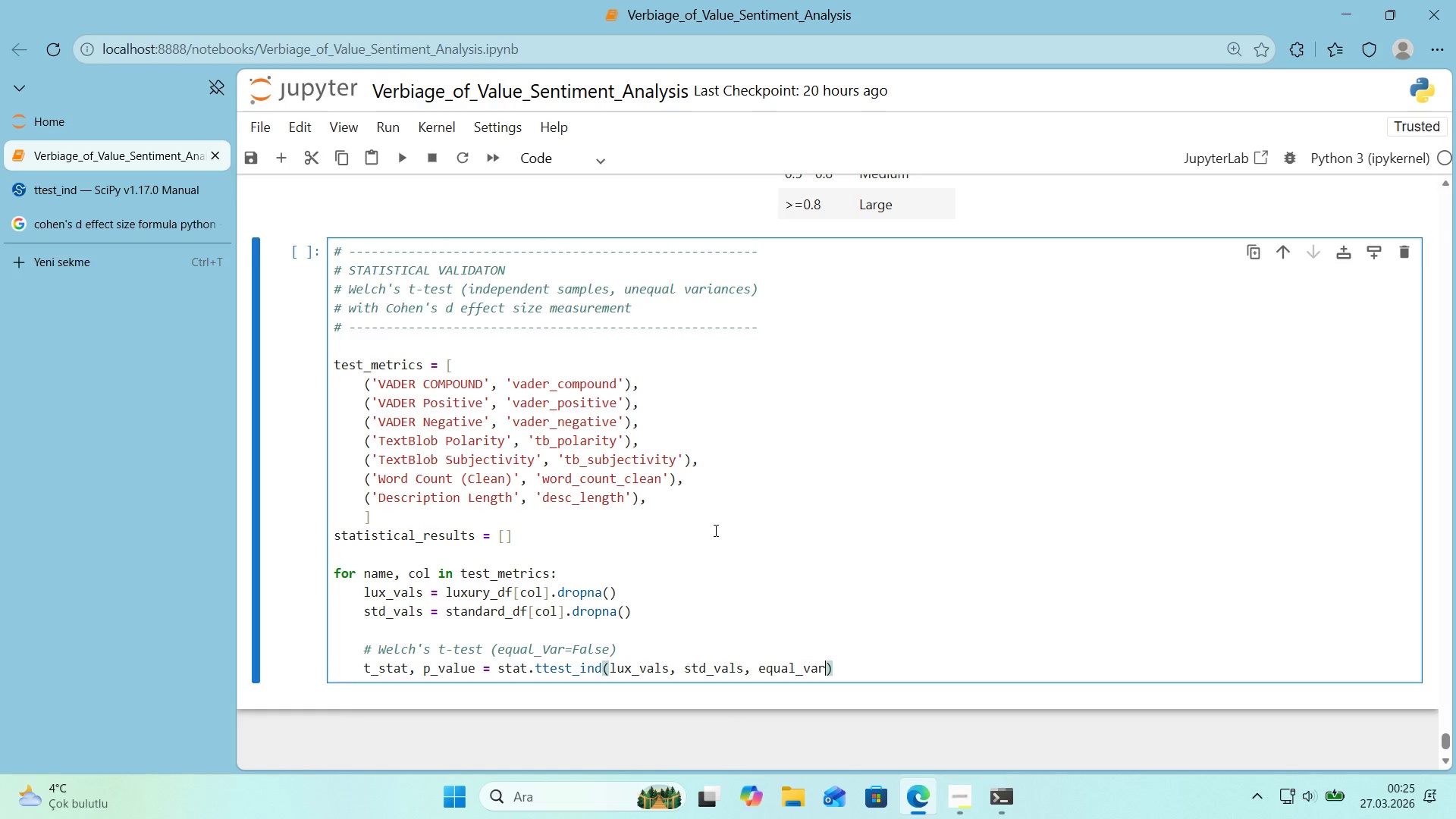 
left_click_drag(start_coordinate=[551, 655], to_coordinate=[545, 655])
 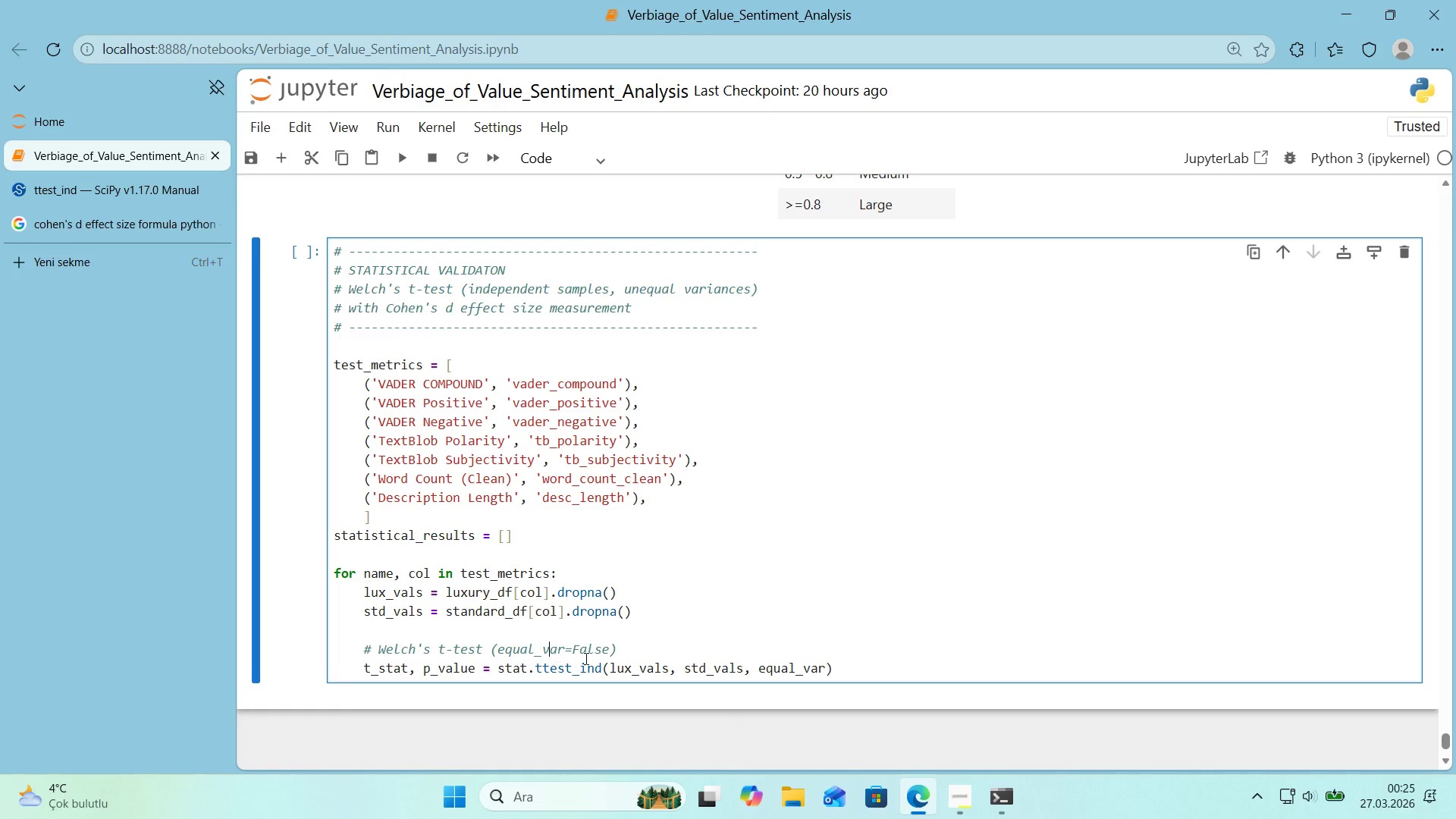 
key(V)
 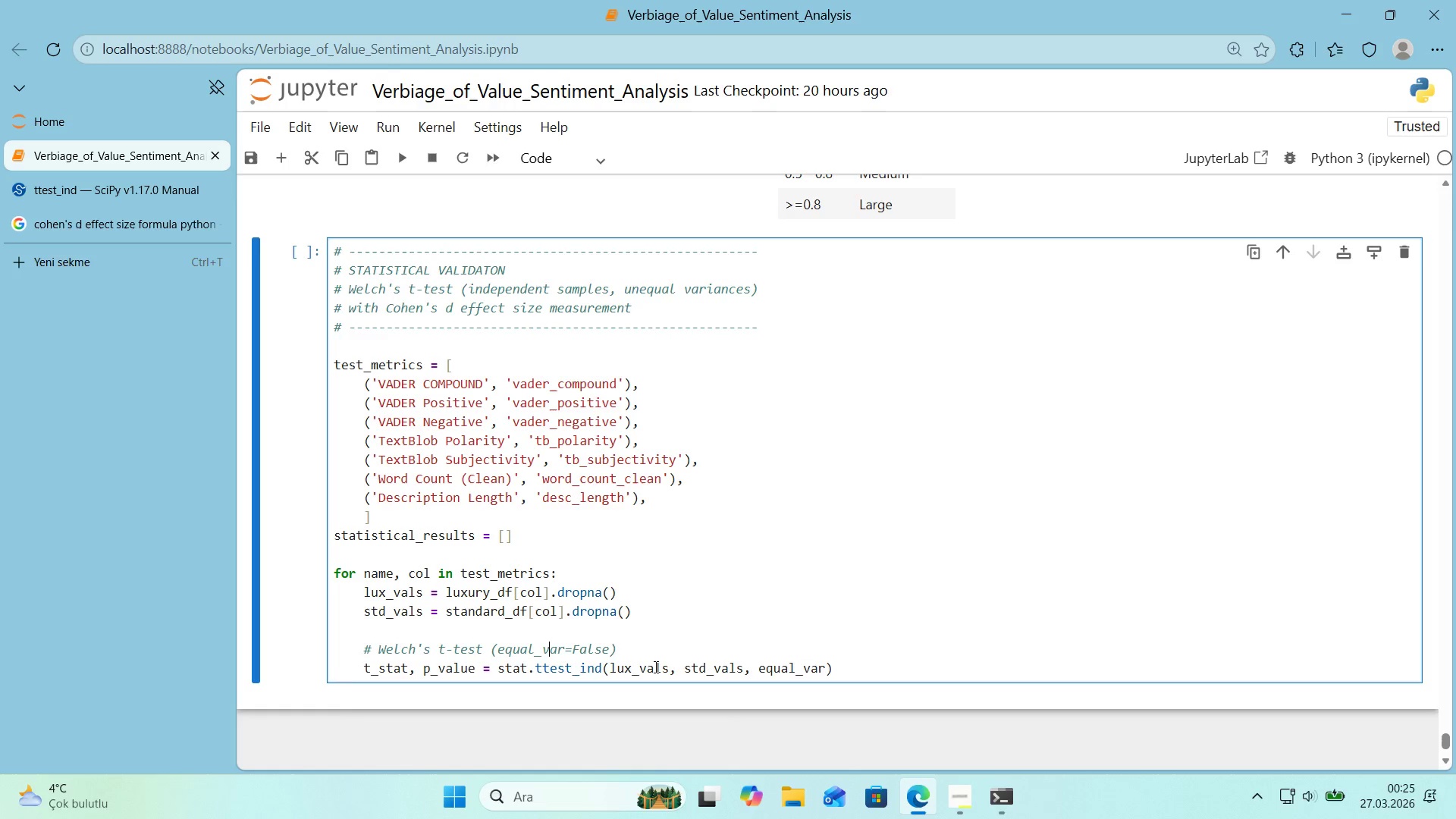 
left_click([824, 662])
 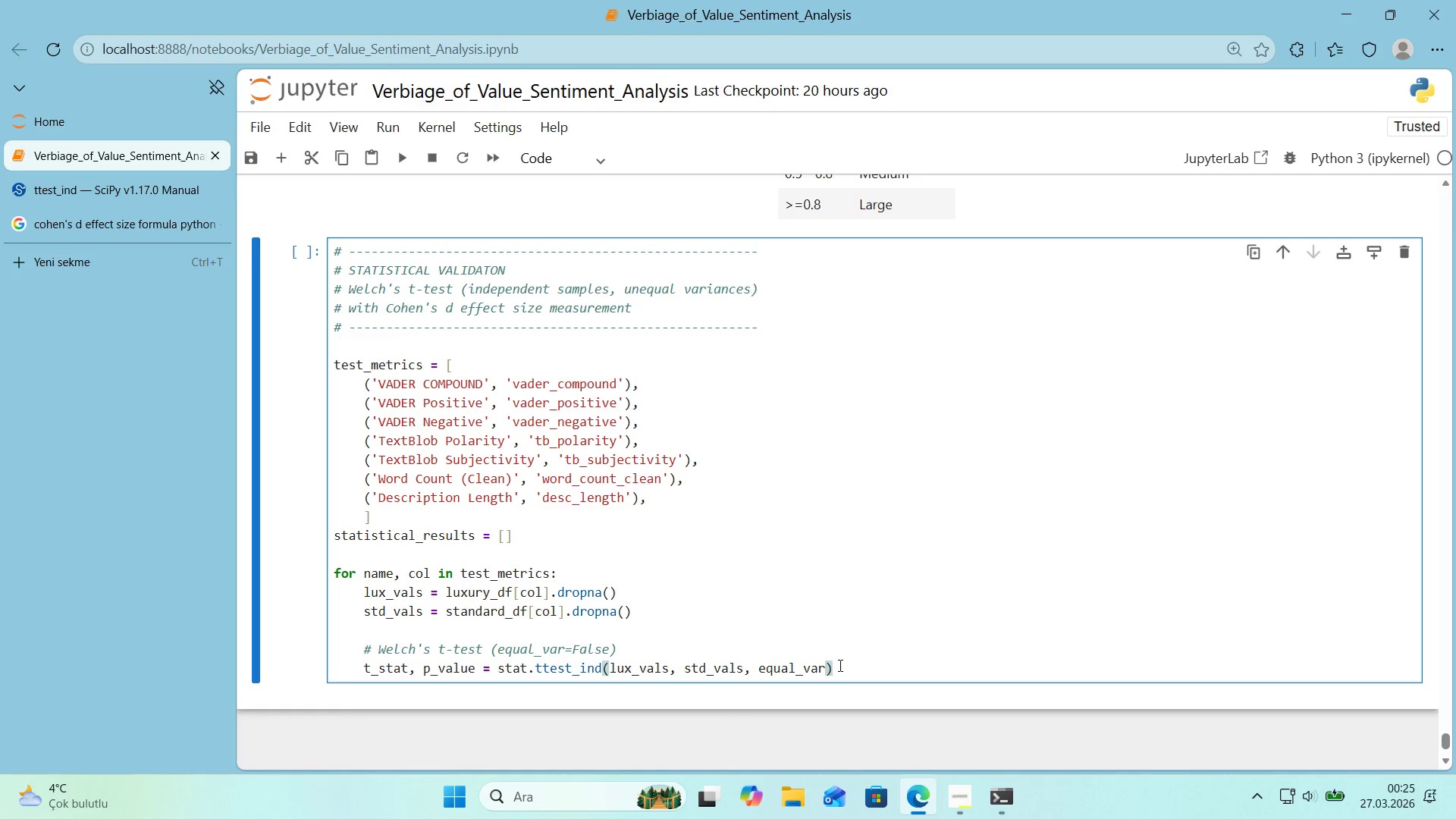 
type()False)
 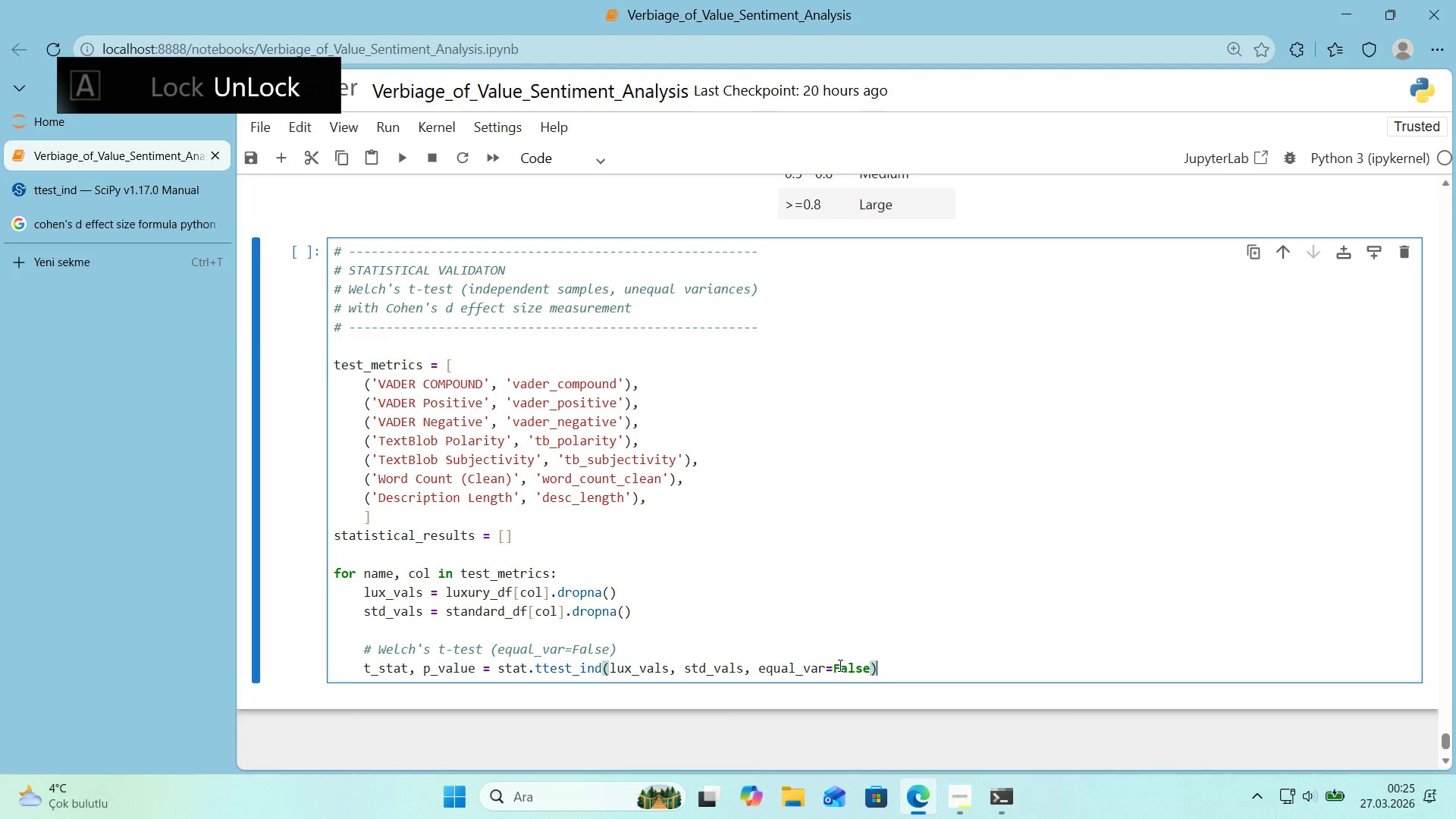 
key(ArrowRight)
 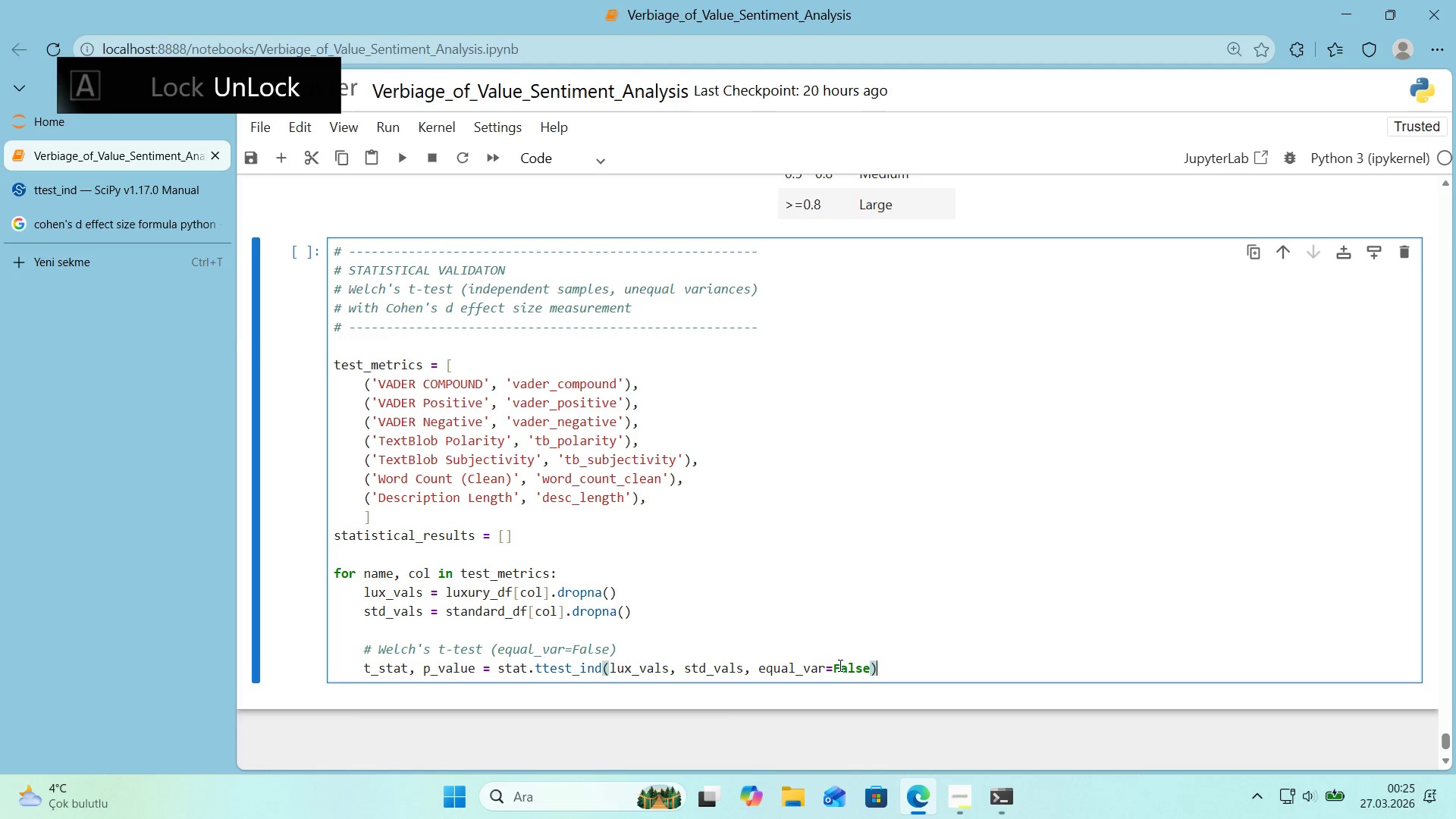 
key(Enter)
 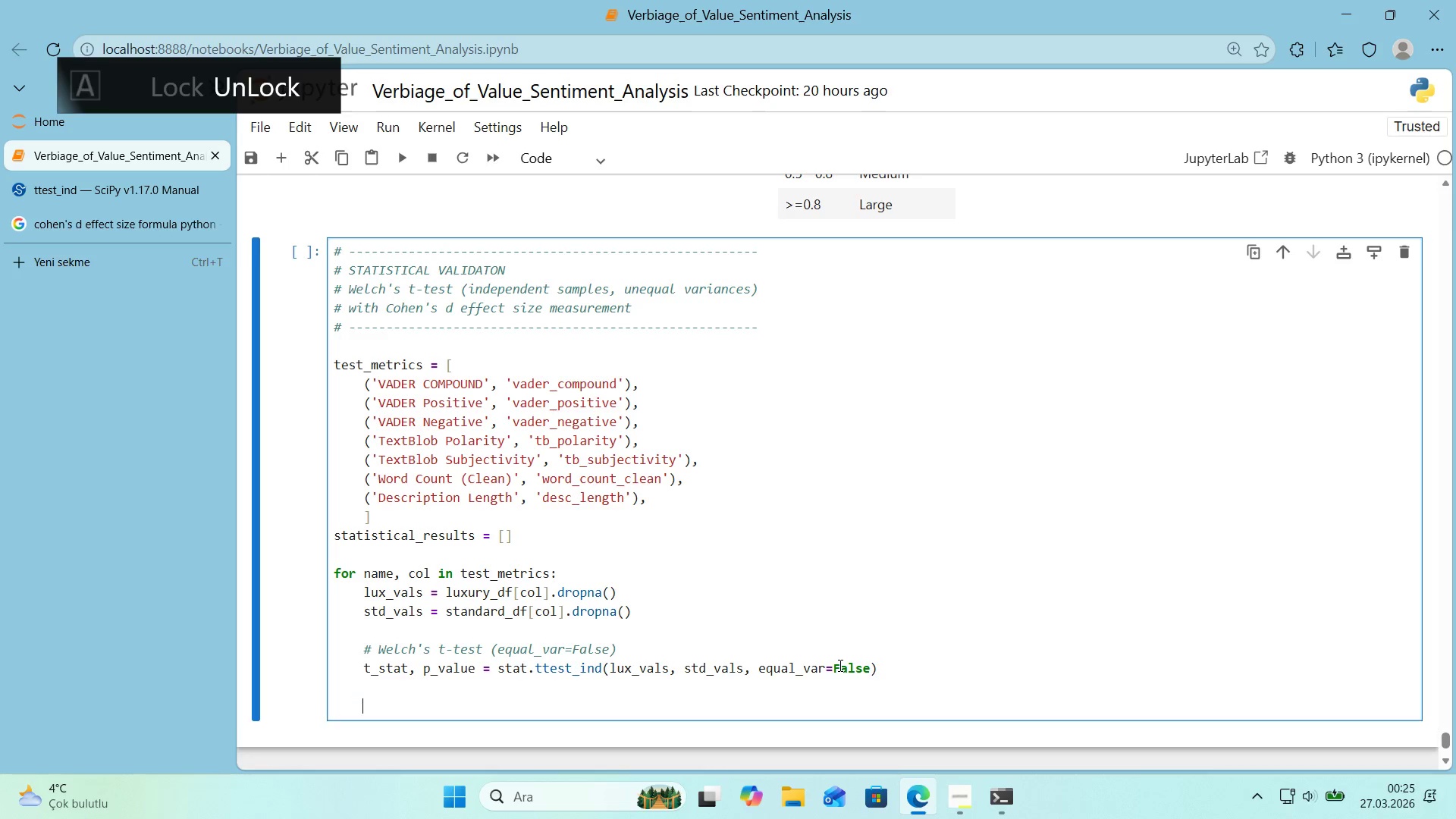 
key(Enter)
 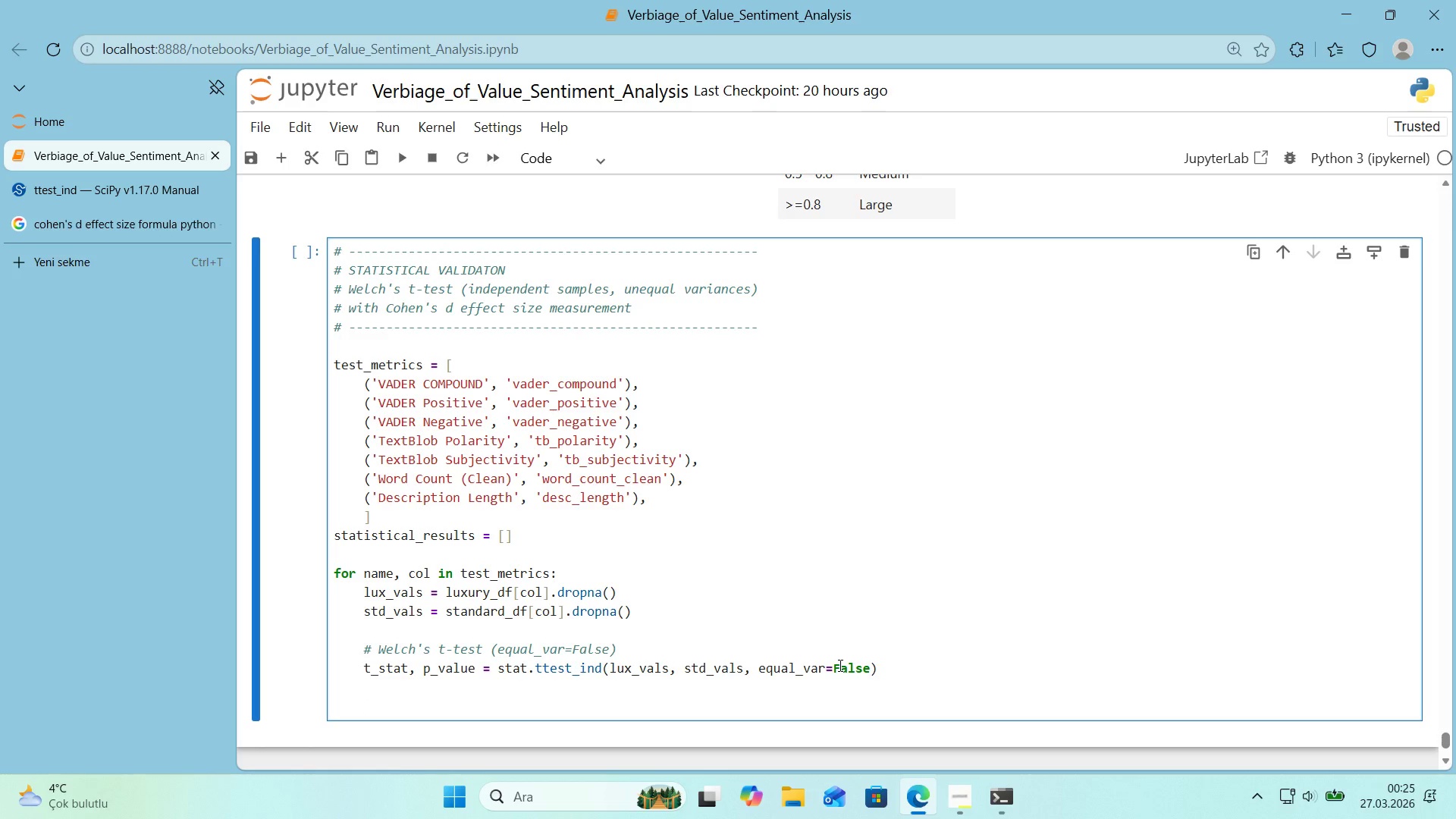 
key(Alt+Control+3)
 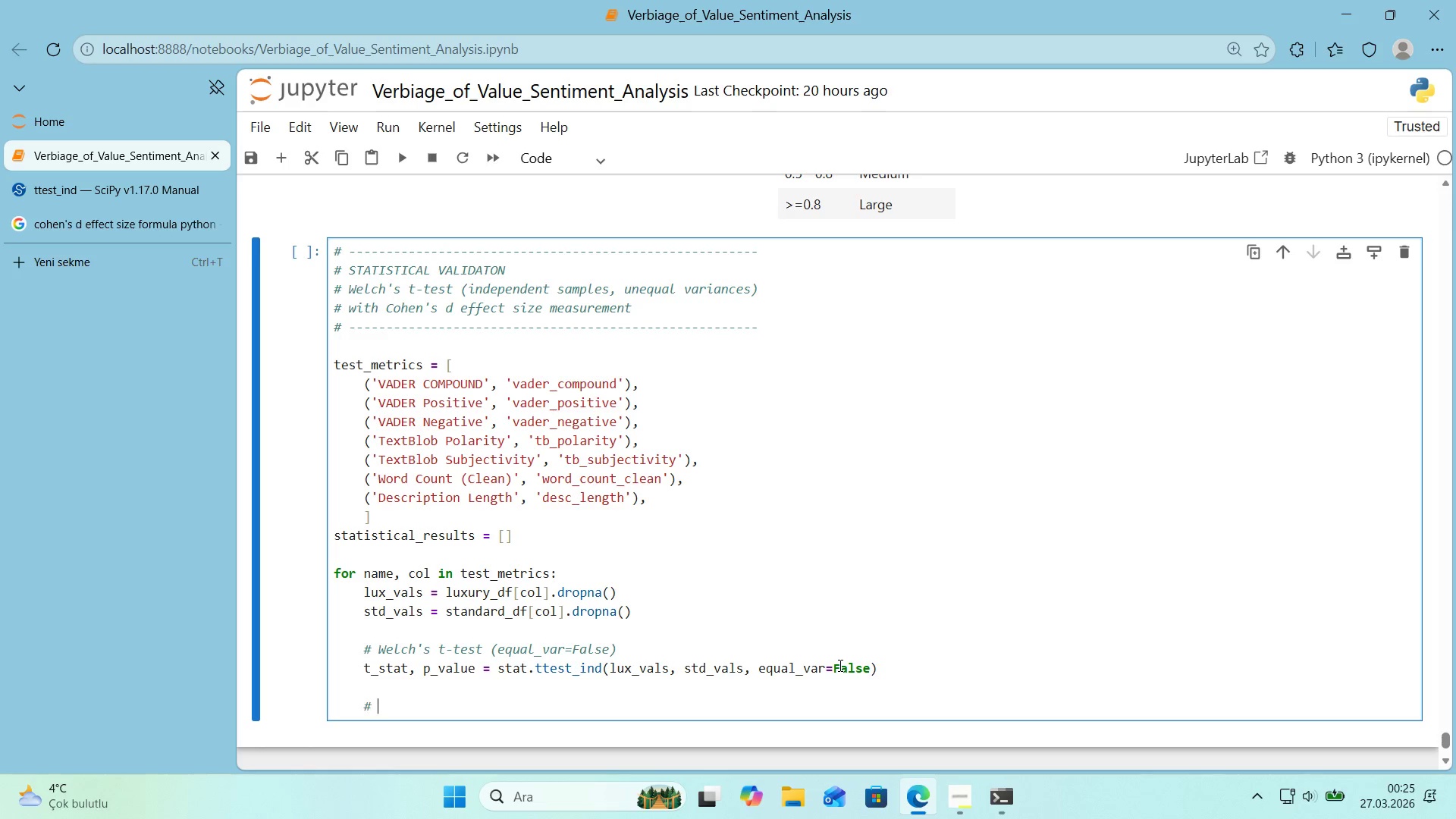 
type( Cohen@s d effect s'ze)
 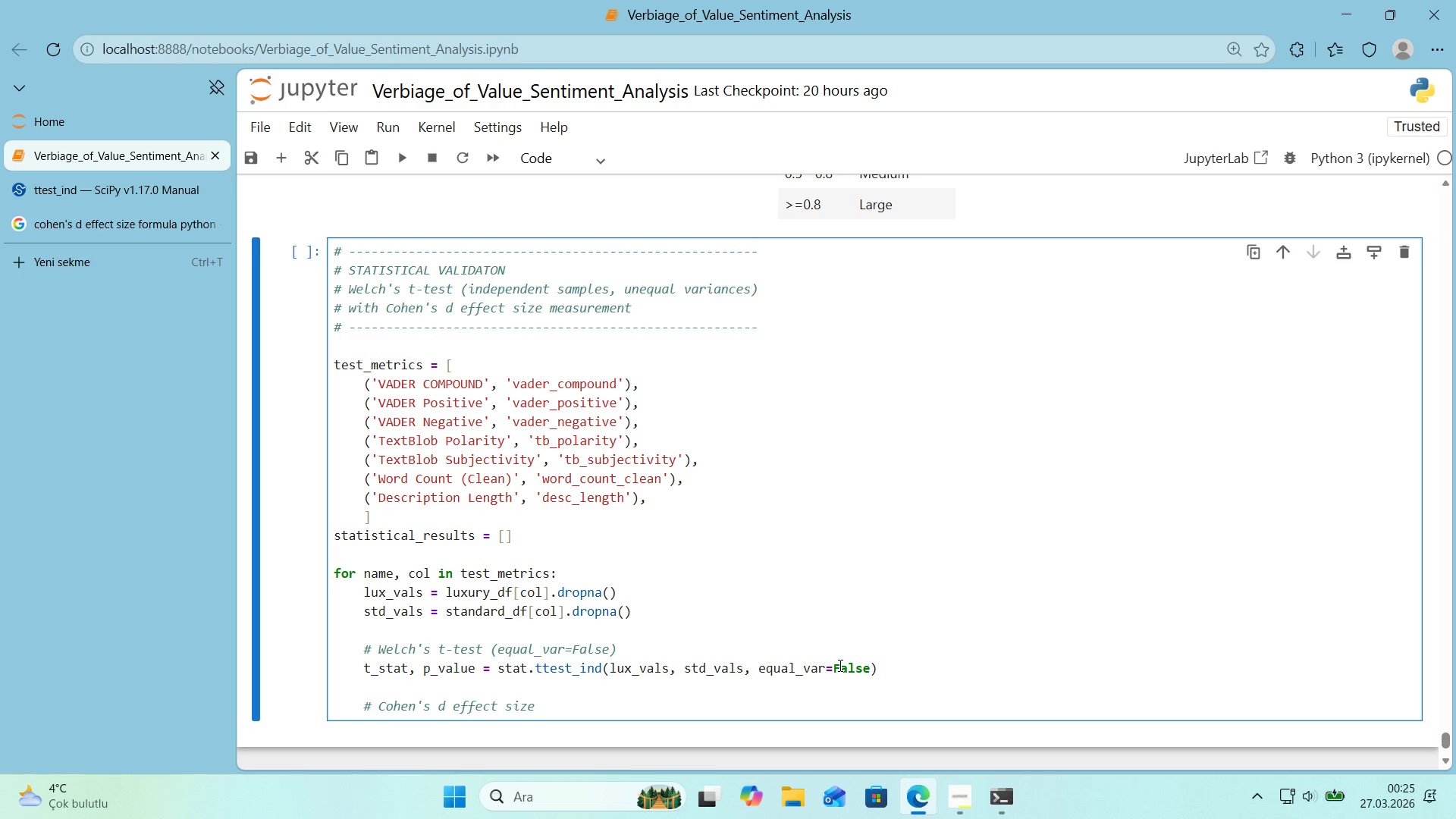 
key(Enter)
 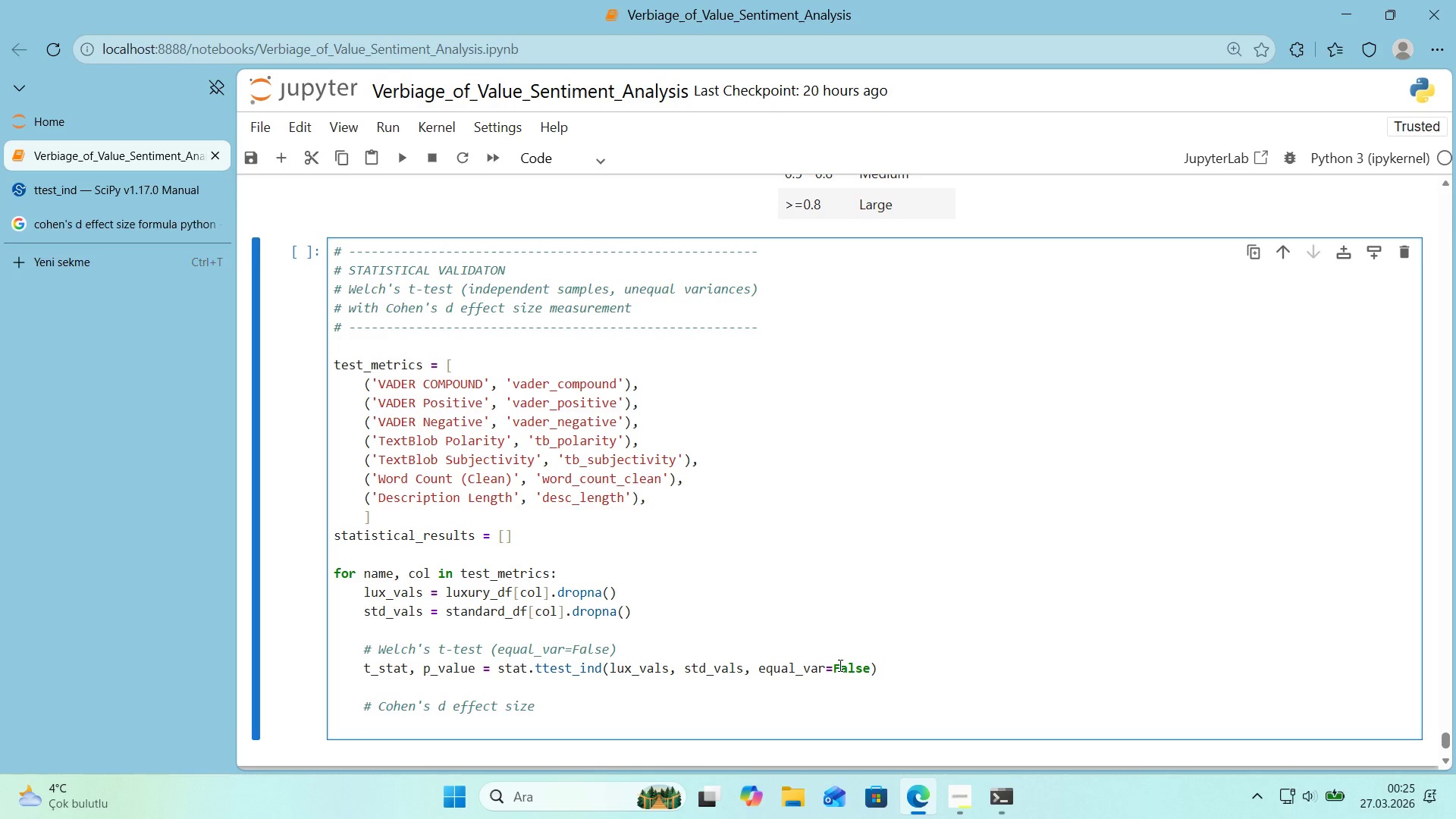 
type(pooled_Std )
key(Backspace)
key(Backspace)
key(Backspace)
key(Backspace)
type(S)
key(Backspace)
type(std ) np.sqrt*()
 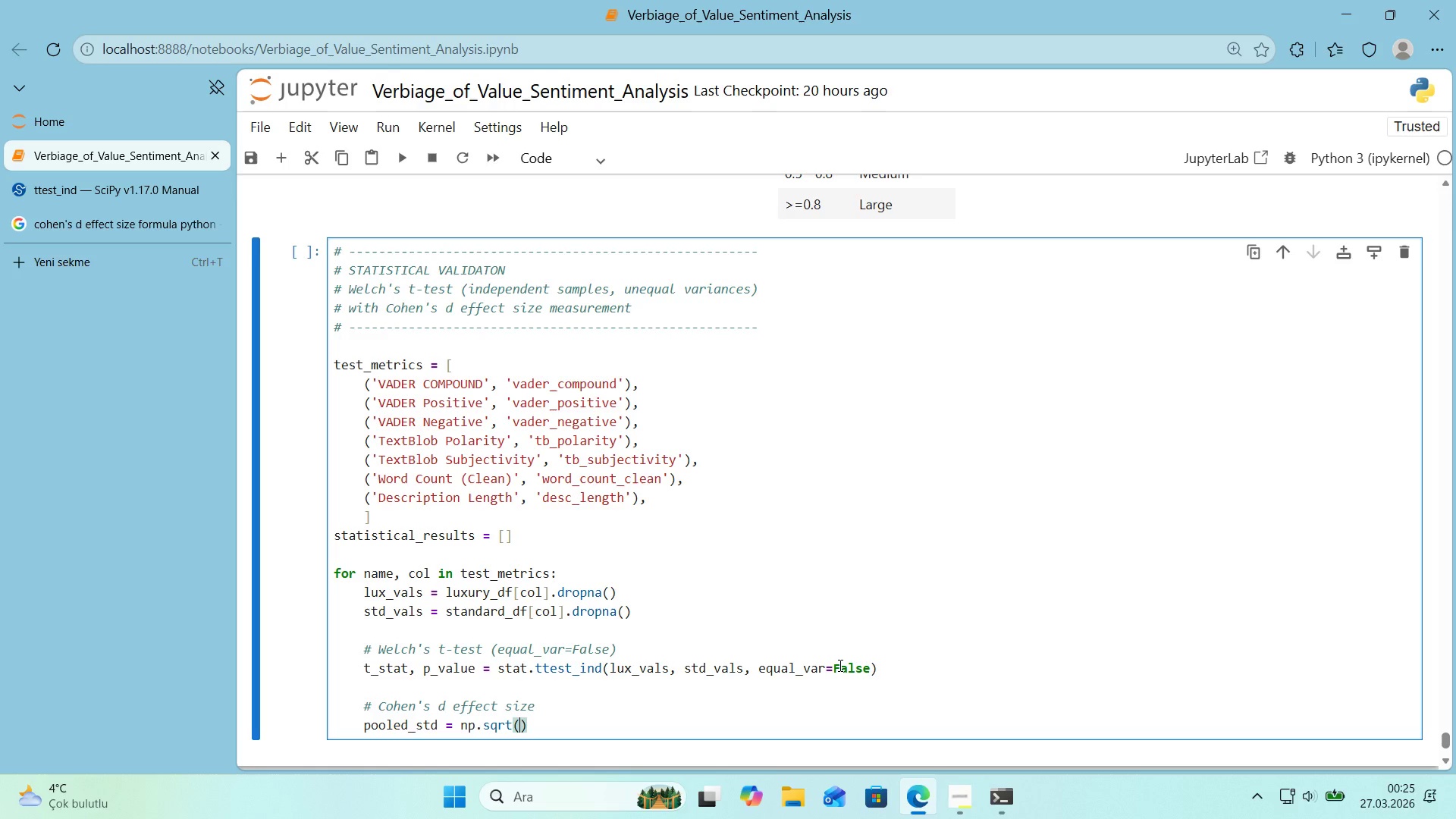 
 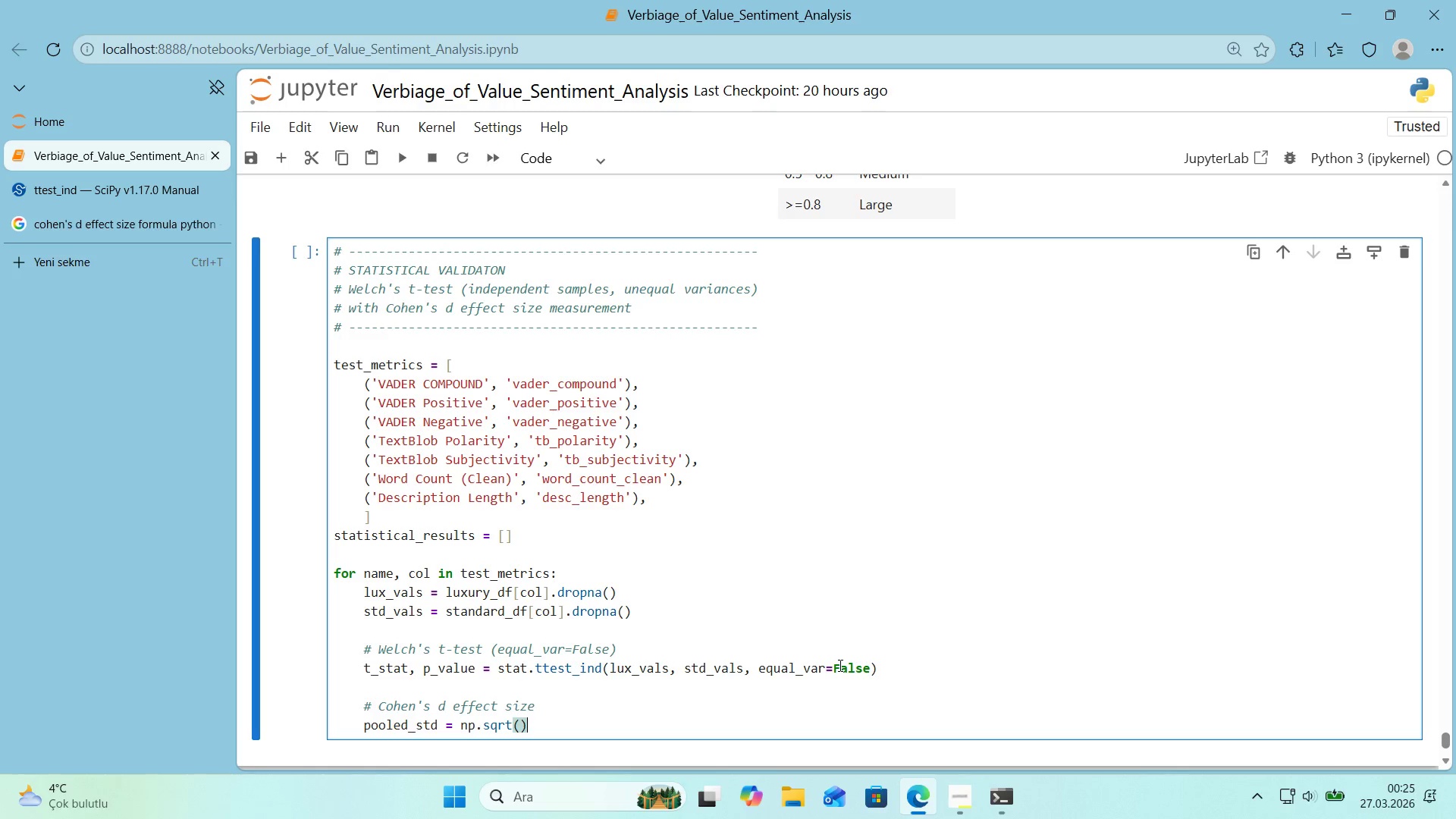 
key(ArrowLeft)
 